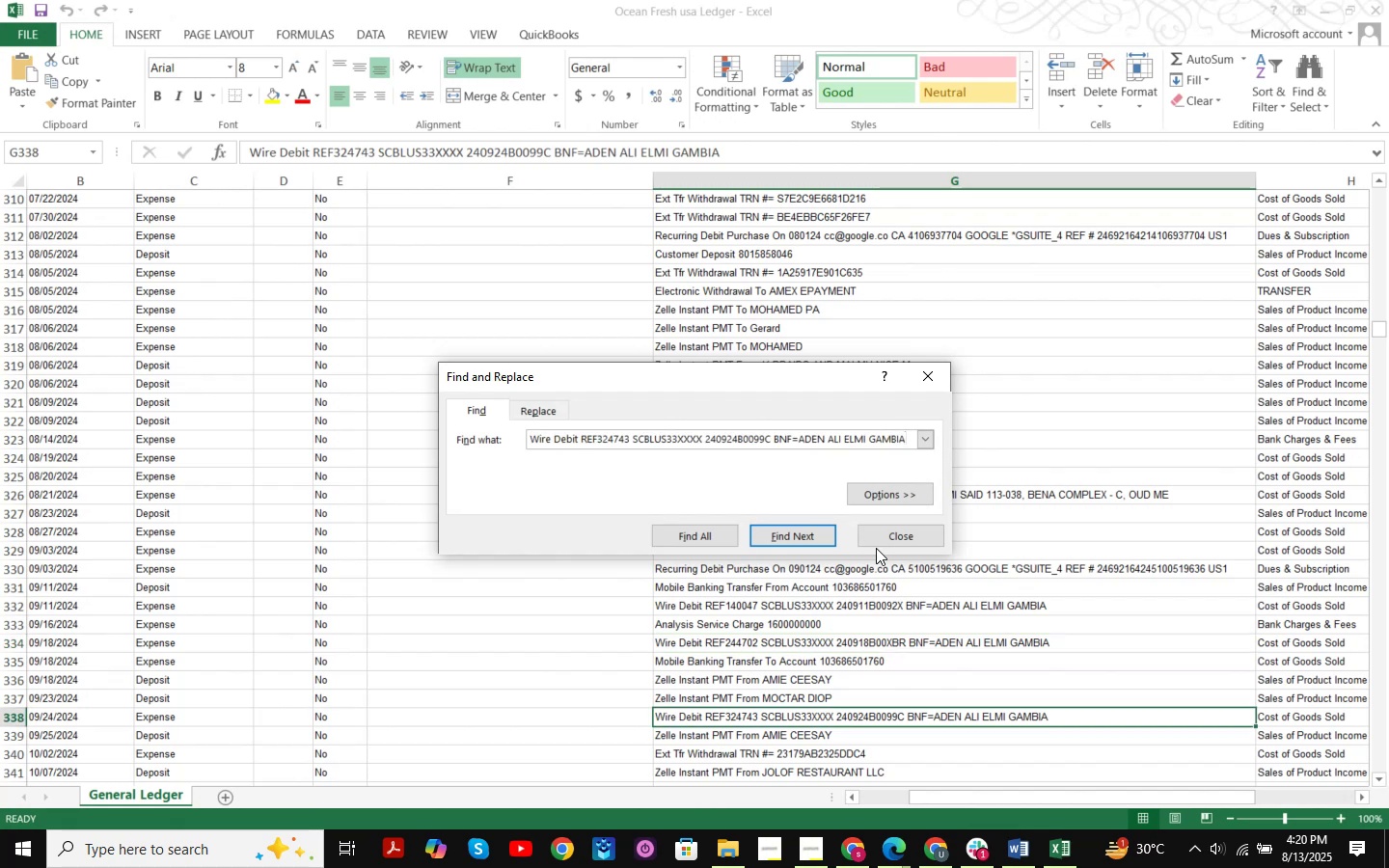 
left_click([884, 532])
 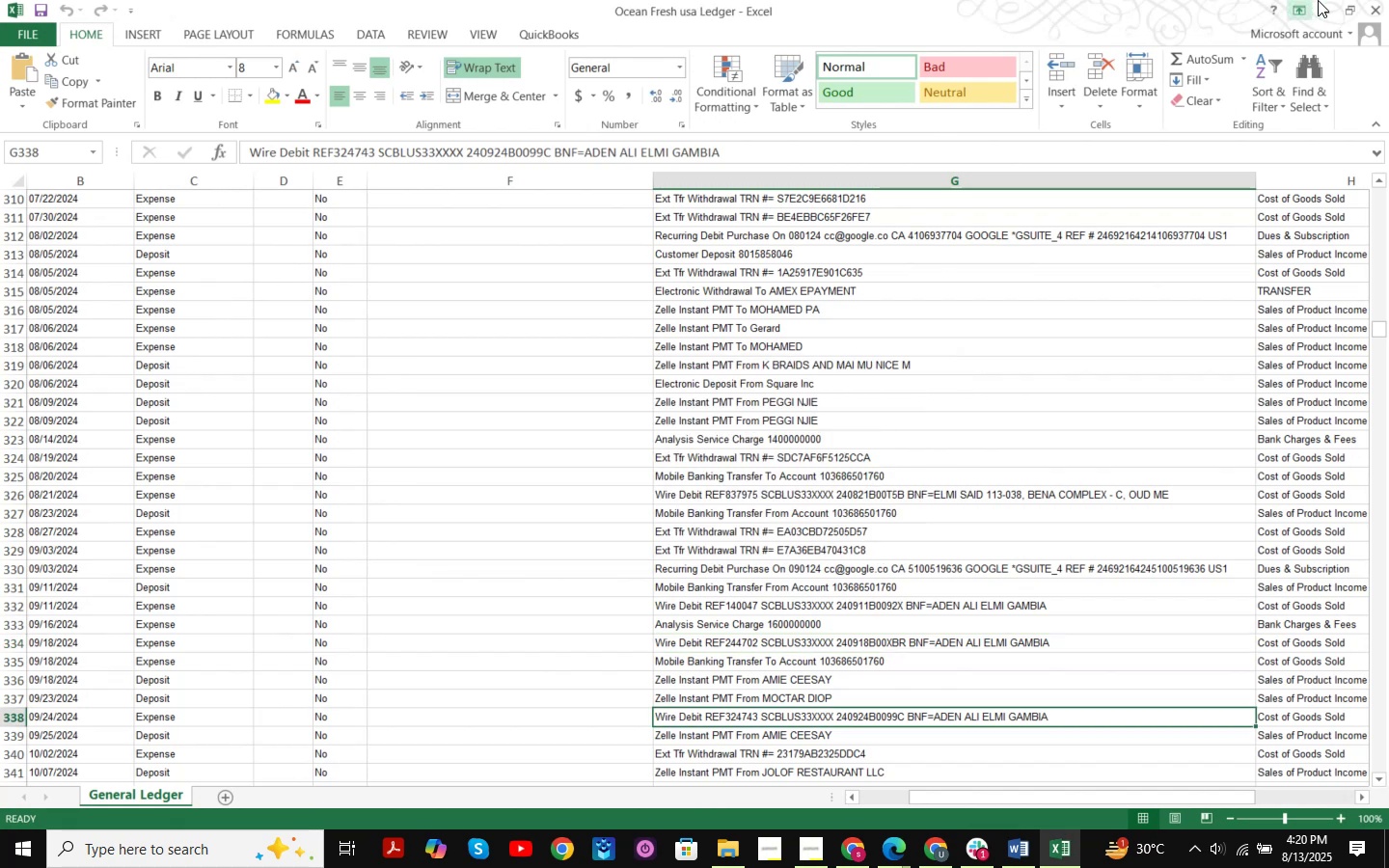 
left_click([1329, 0])
 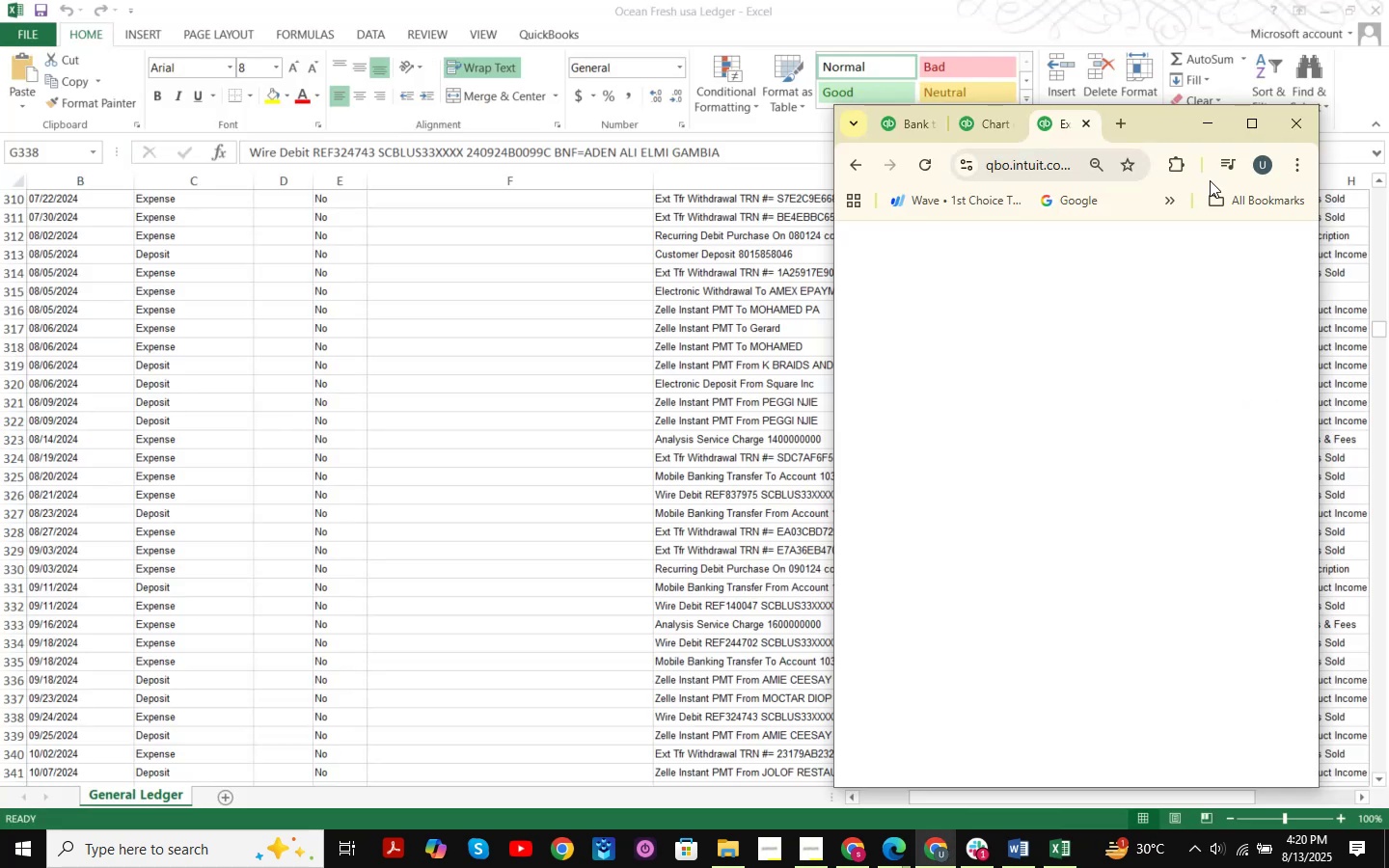 
left_click([1248, 122])
 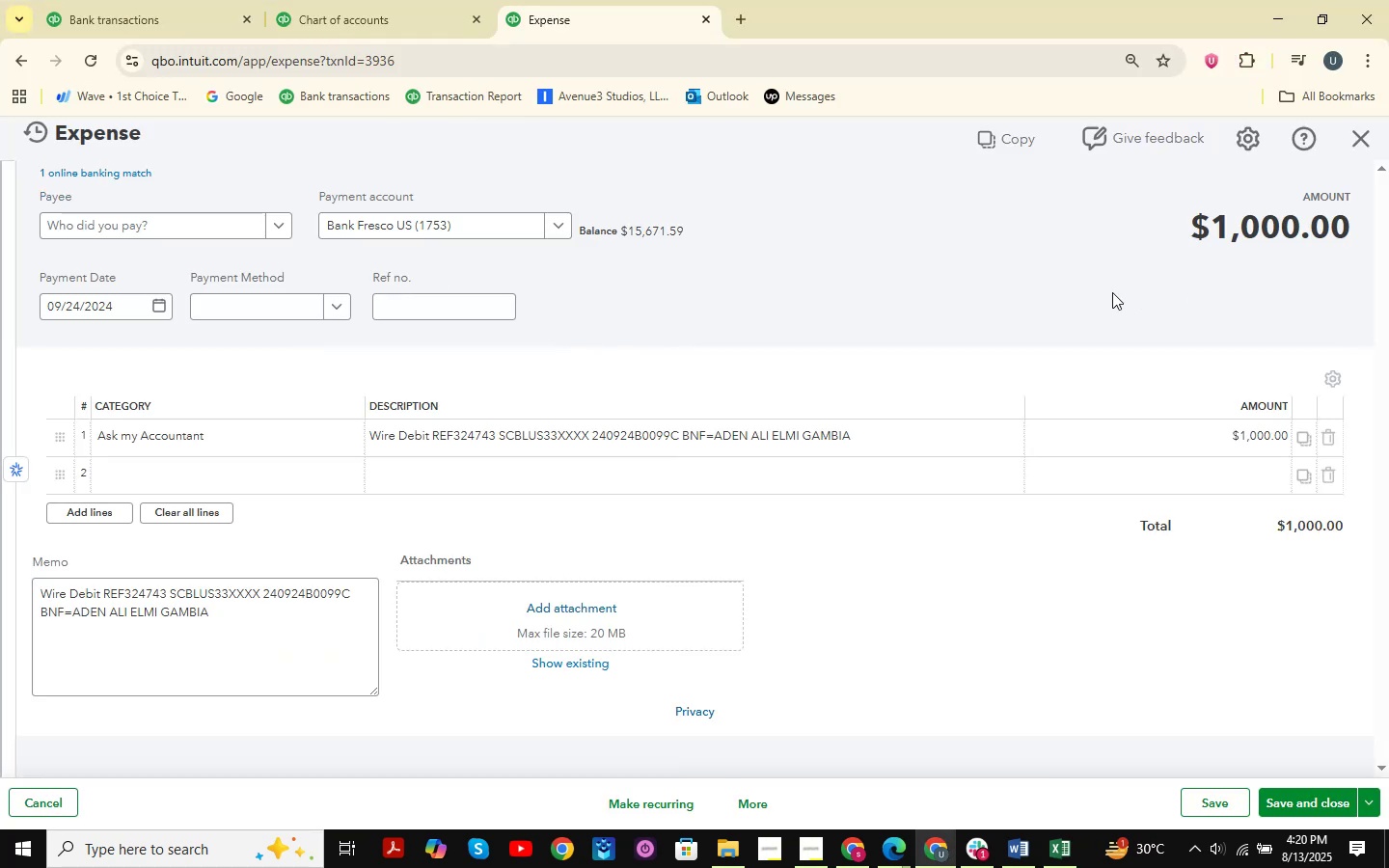 
left_click([143, 433])
 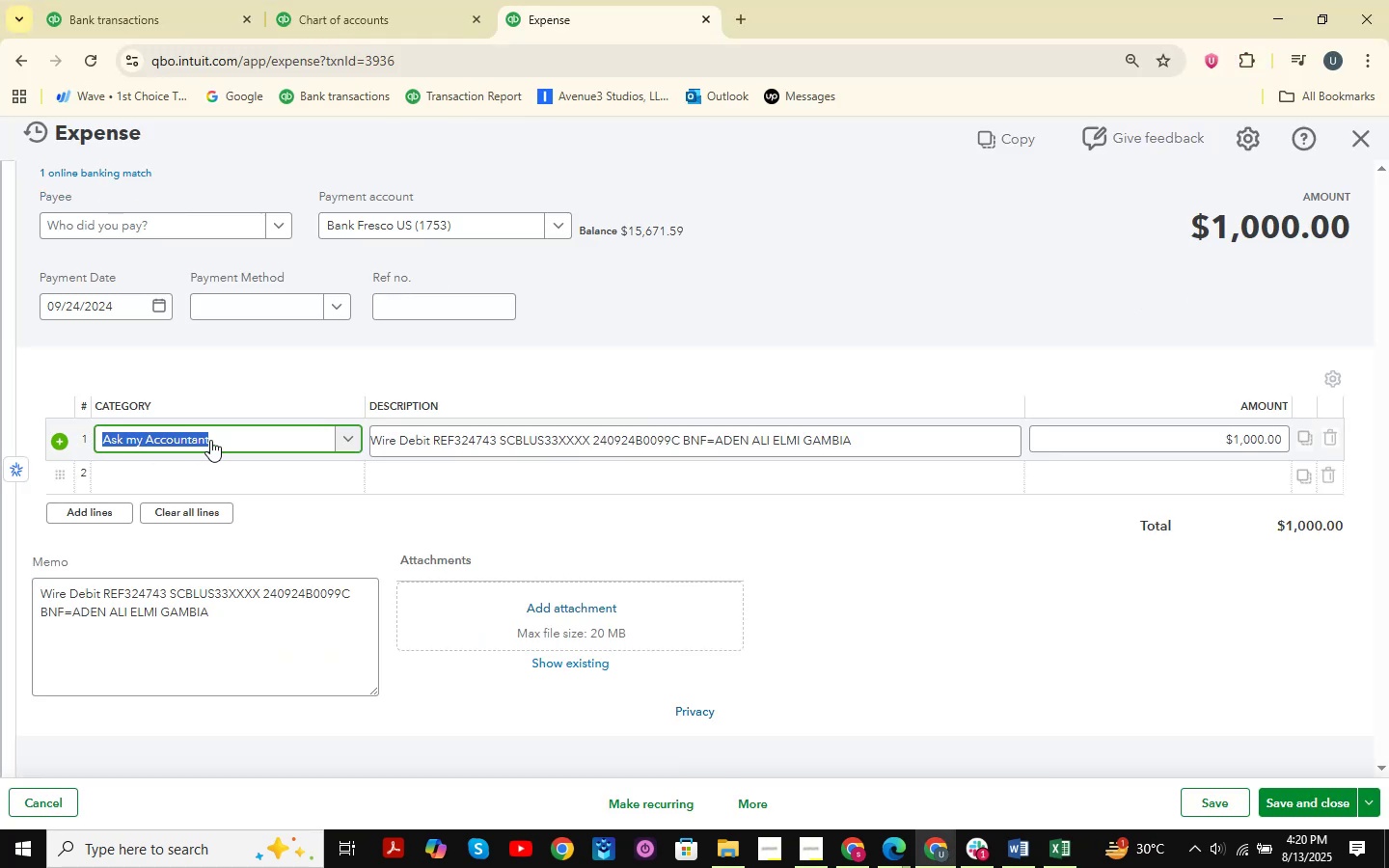 
type(cost)
 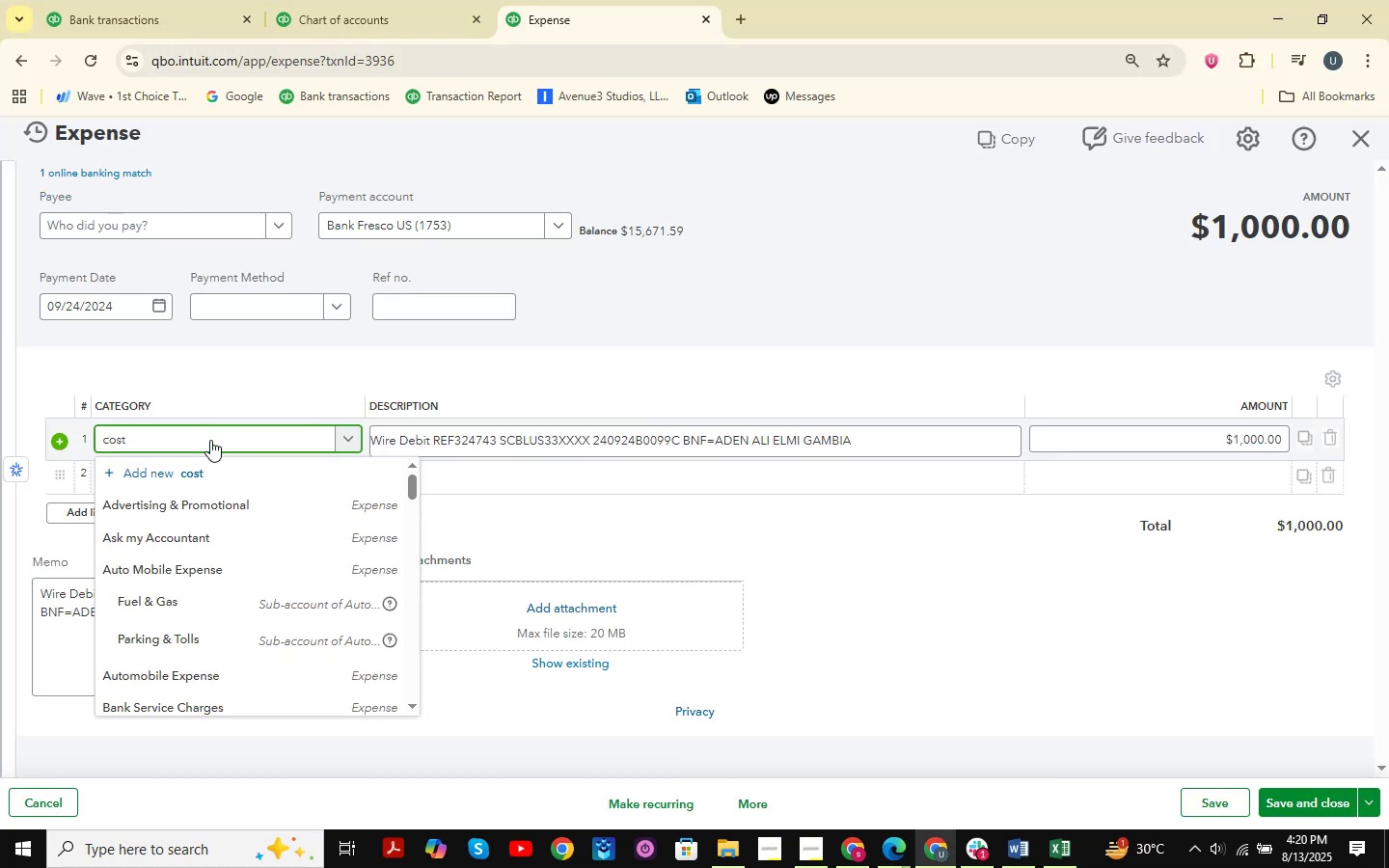 
key(ArrowDown)
 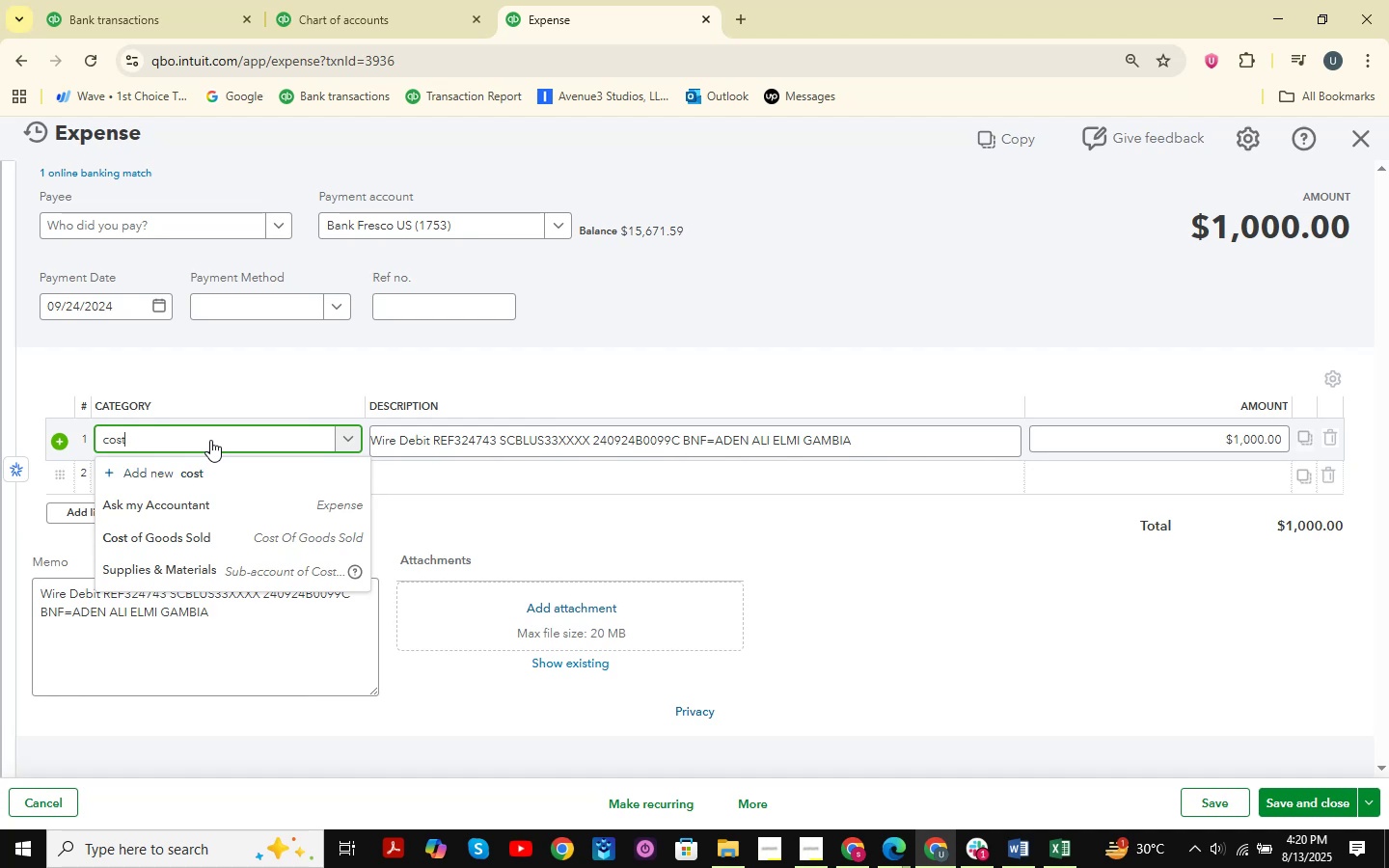 
key(ArrowDown)
 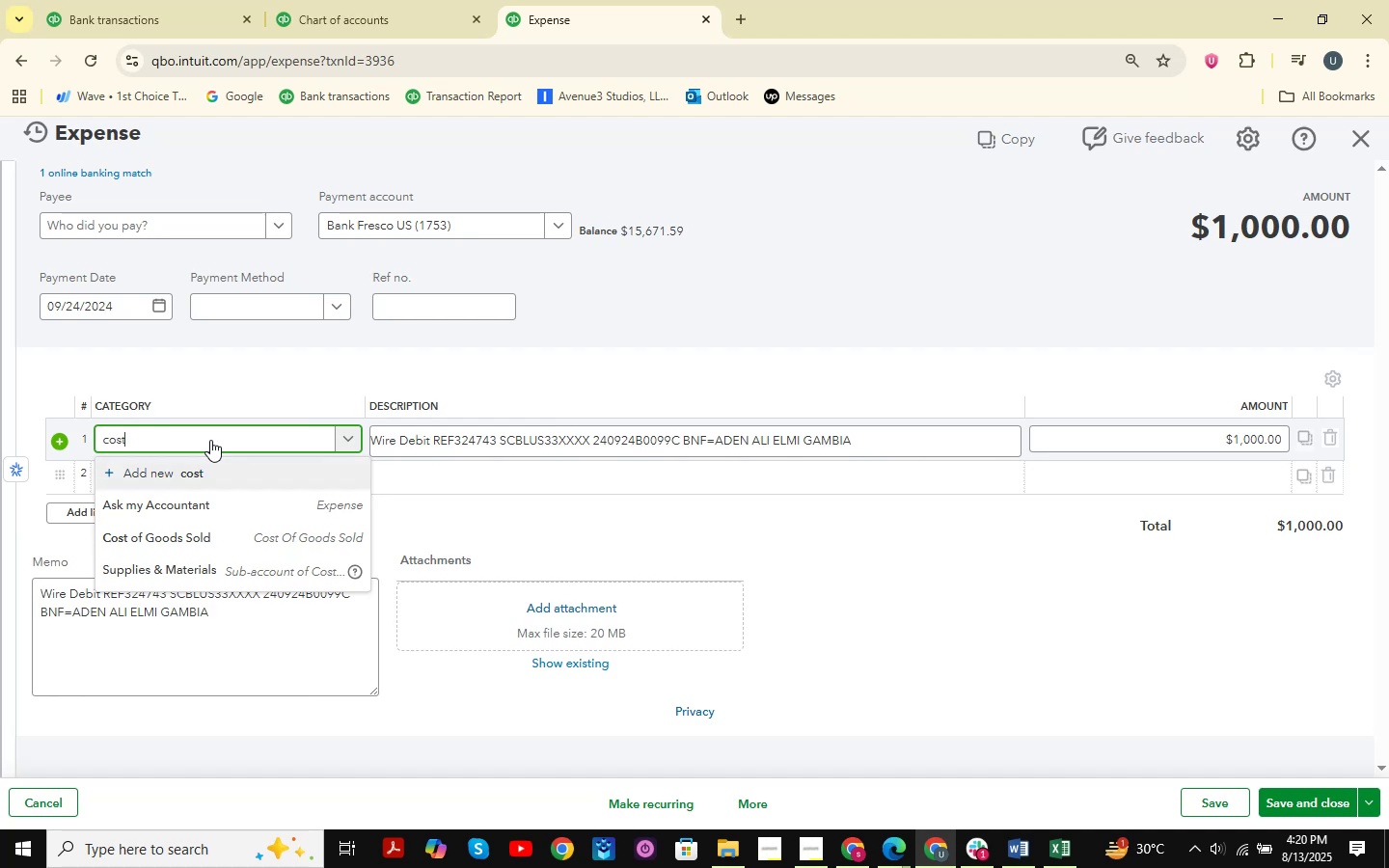 
key(ArrowDown)
 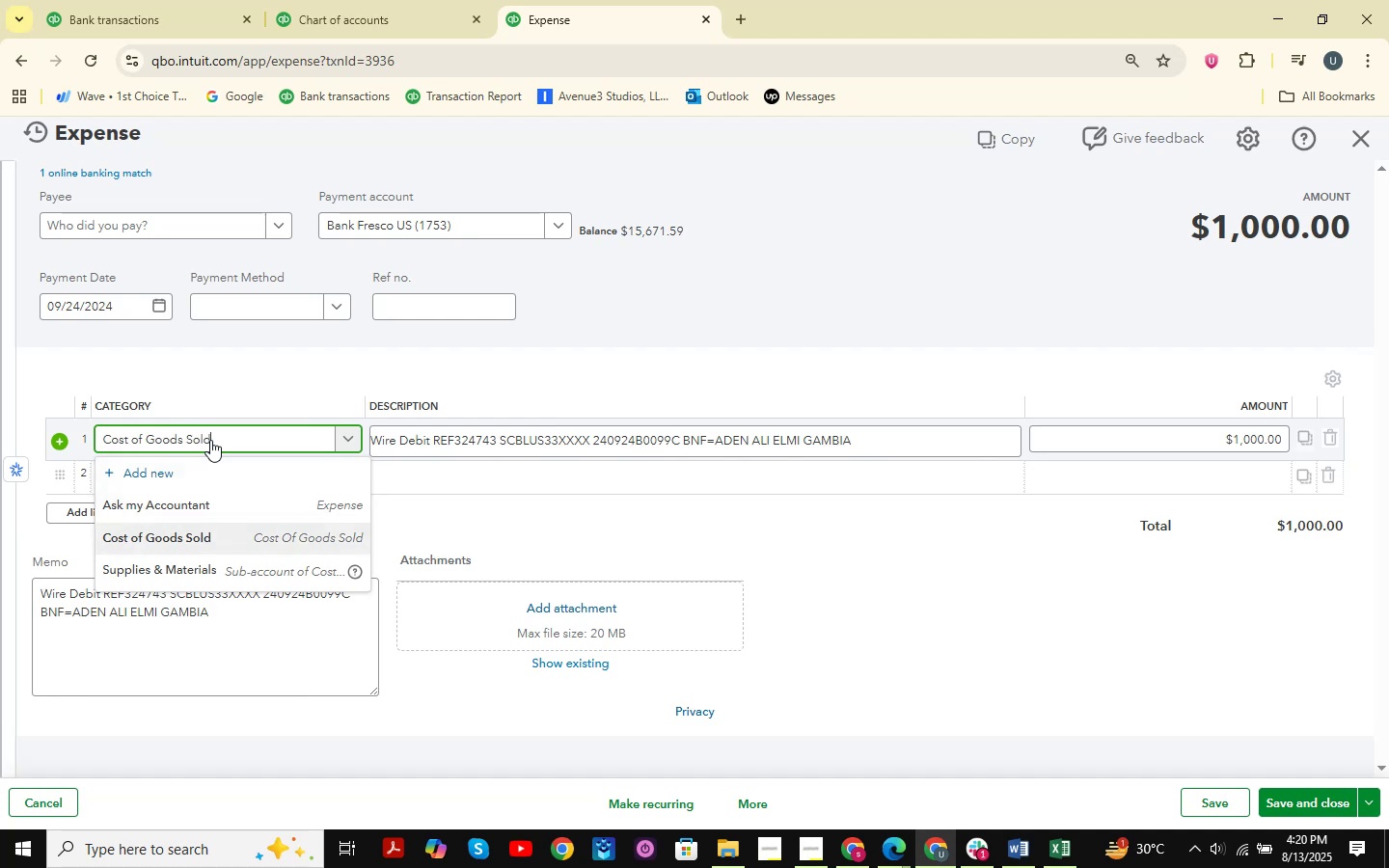 
key(Enter)
 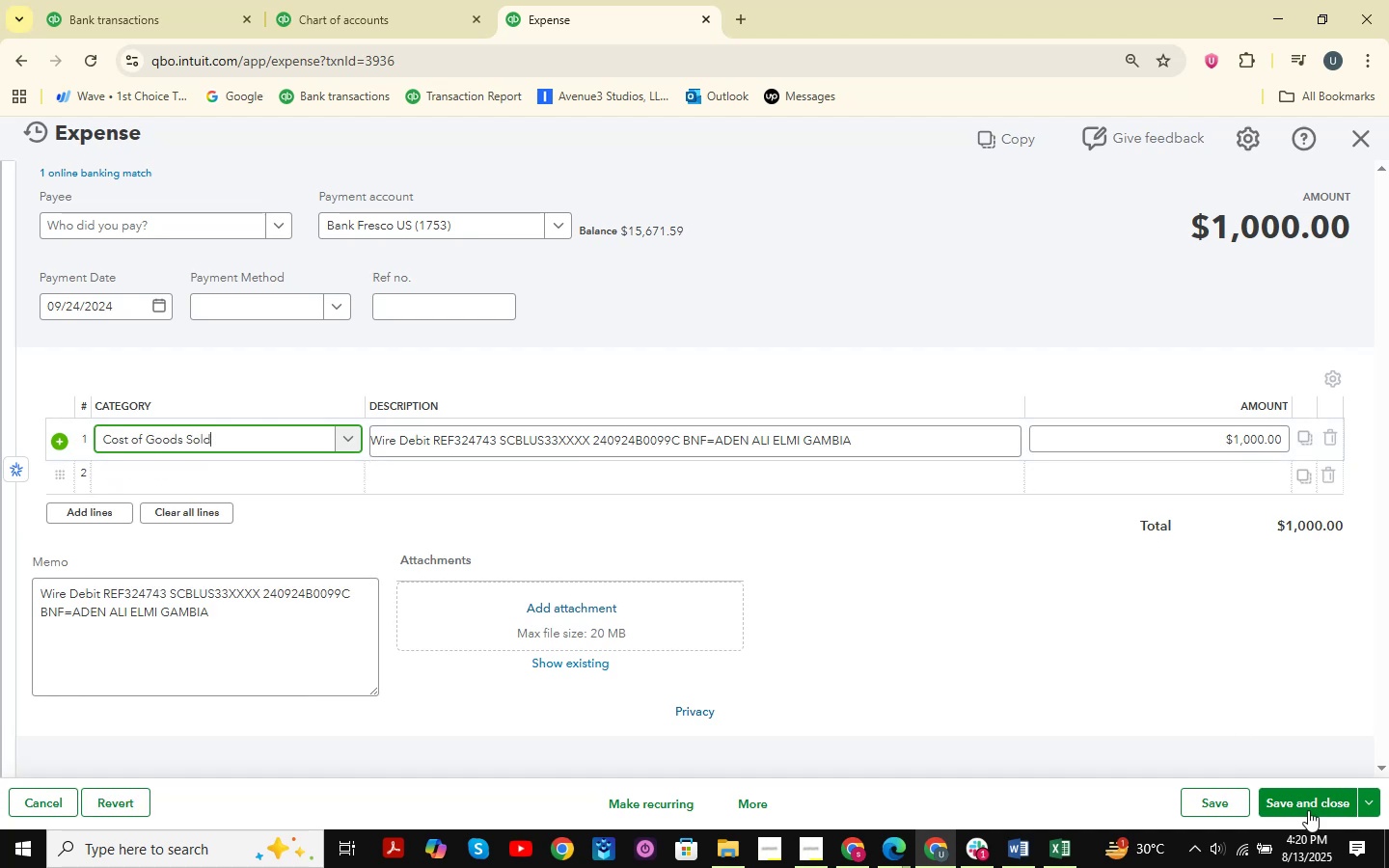 
left_click([1334, 808])
 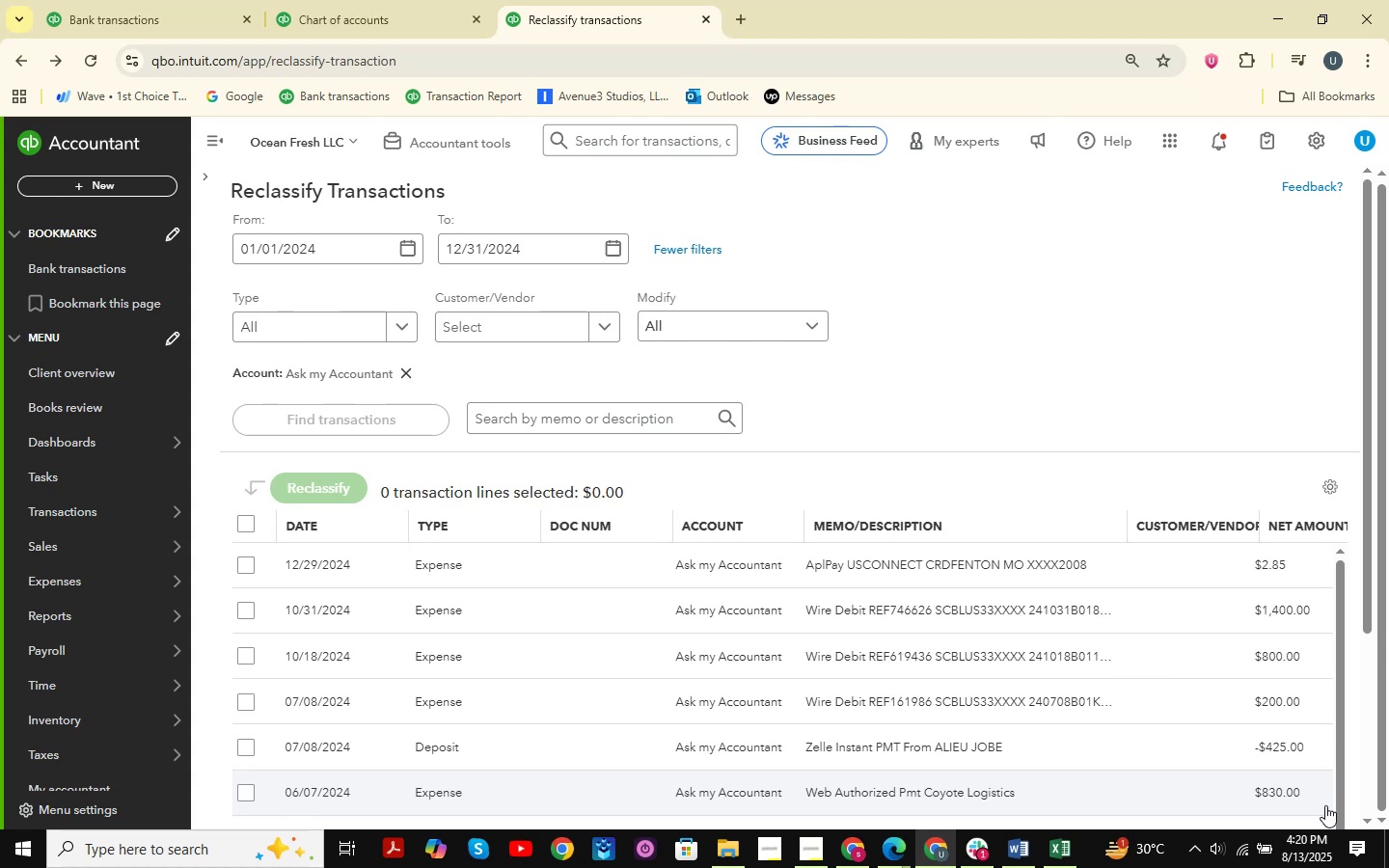 
wait(14.31)
 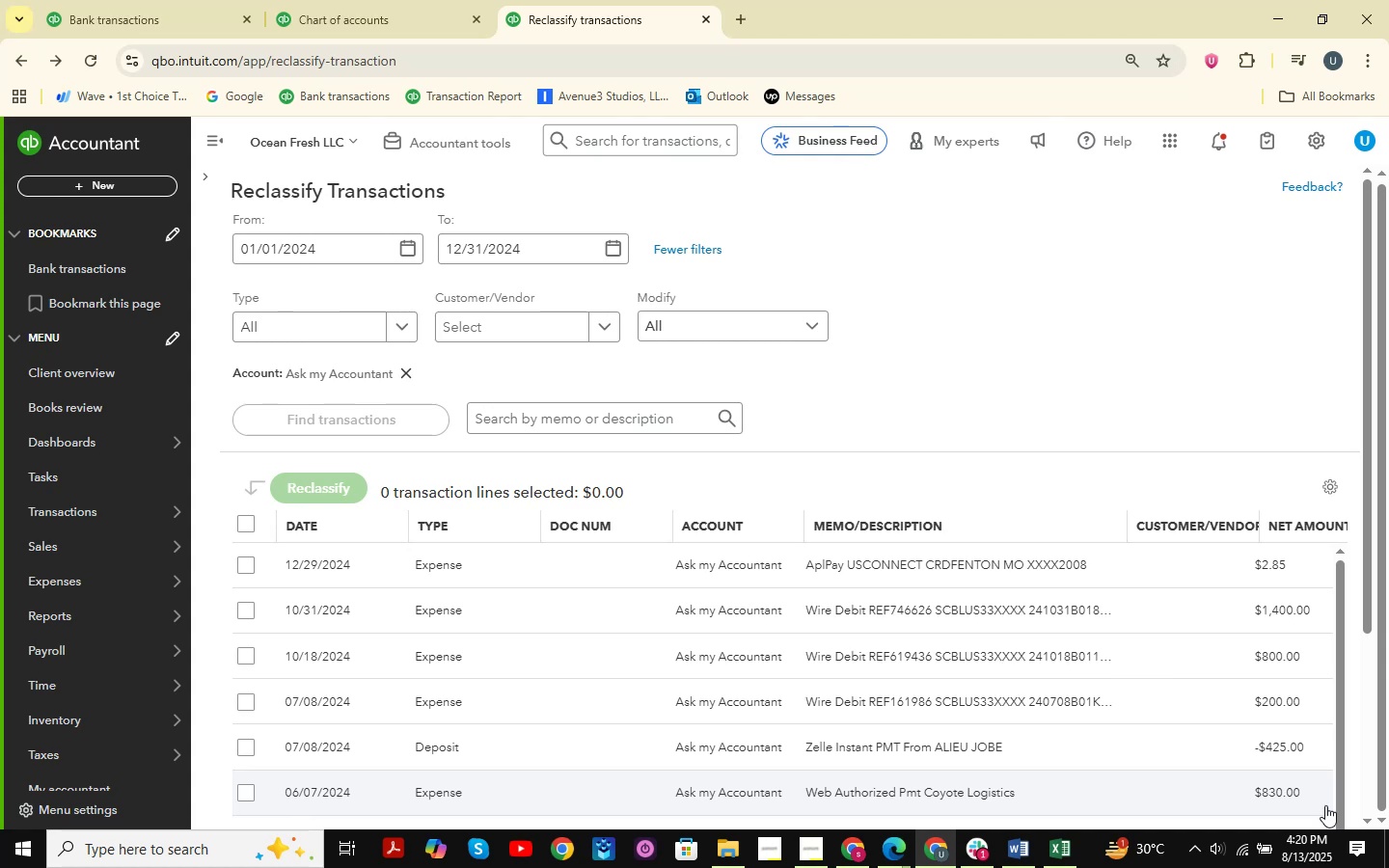 
scroll: coordinate [1155, 655], scroll_direction: down, amount: 13.0
 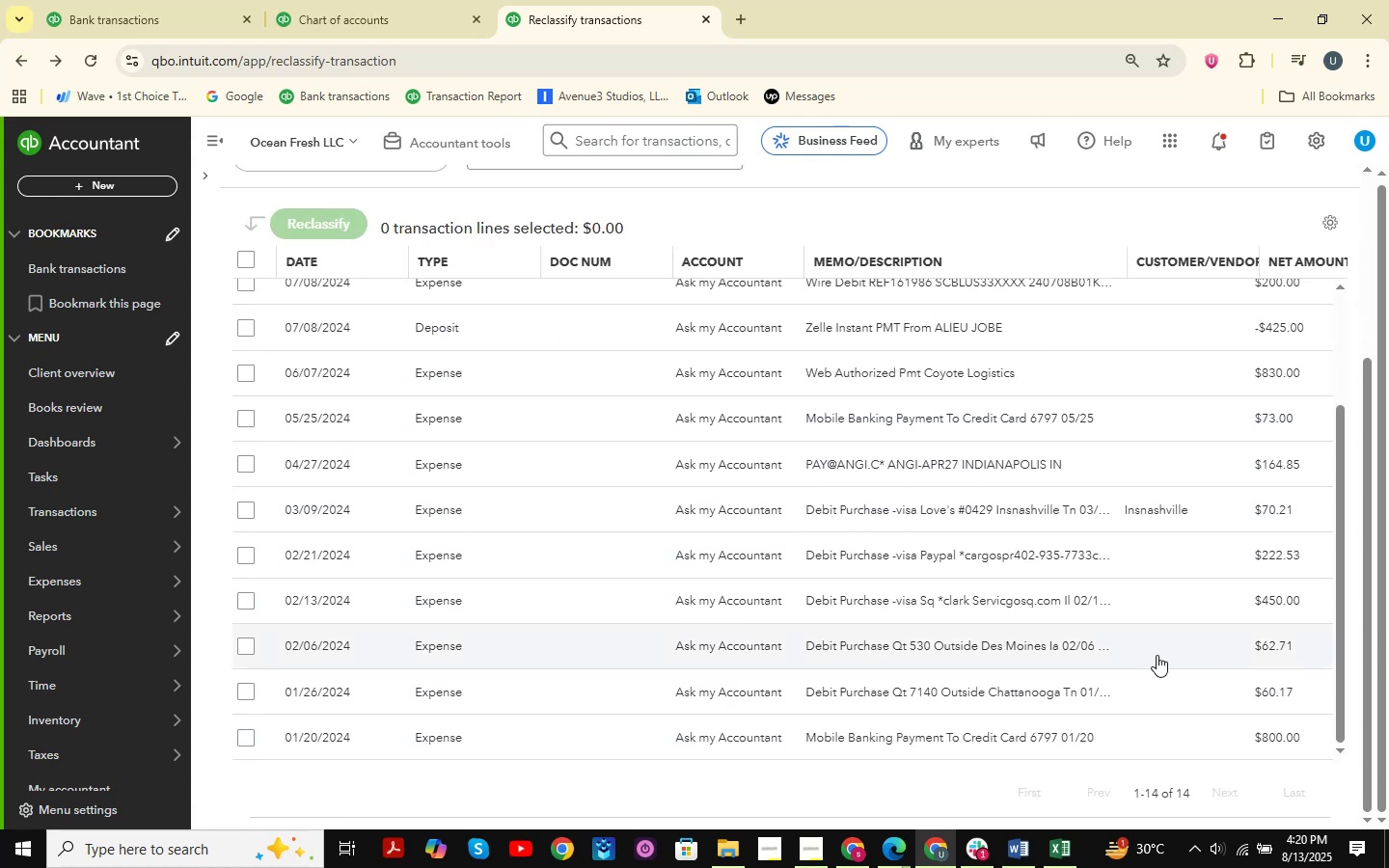 
scroll: coordinate [1157, 655], scroll_direction: up, amount: 2.0
 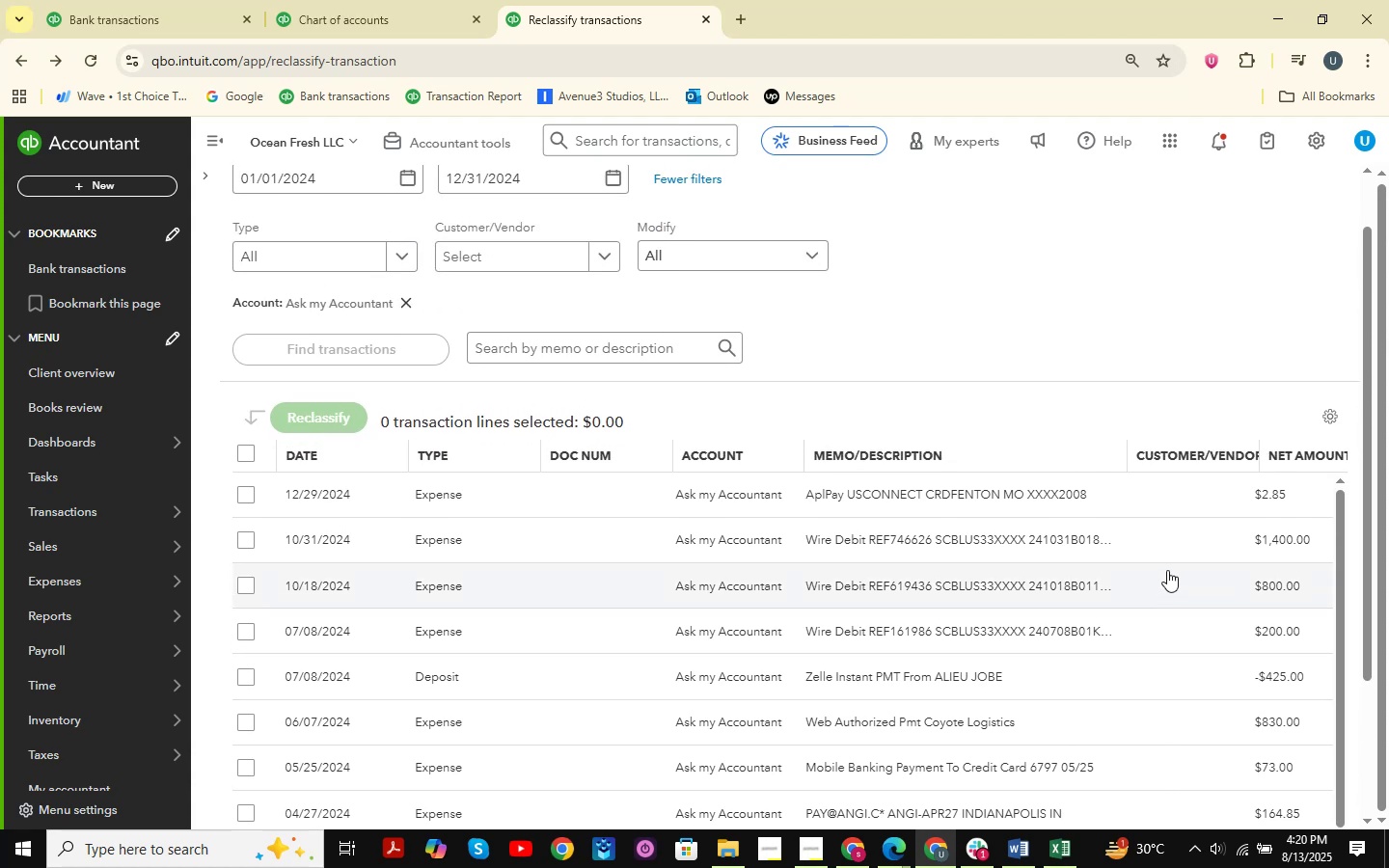 
left_click([1176, 548])
 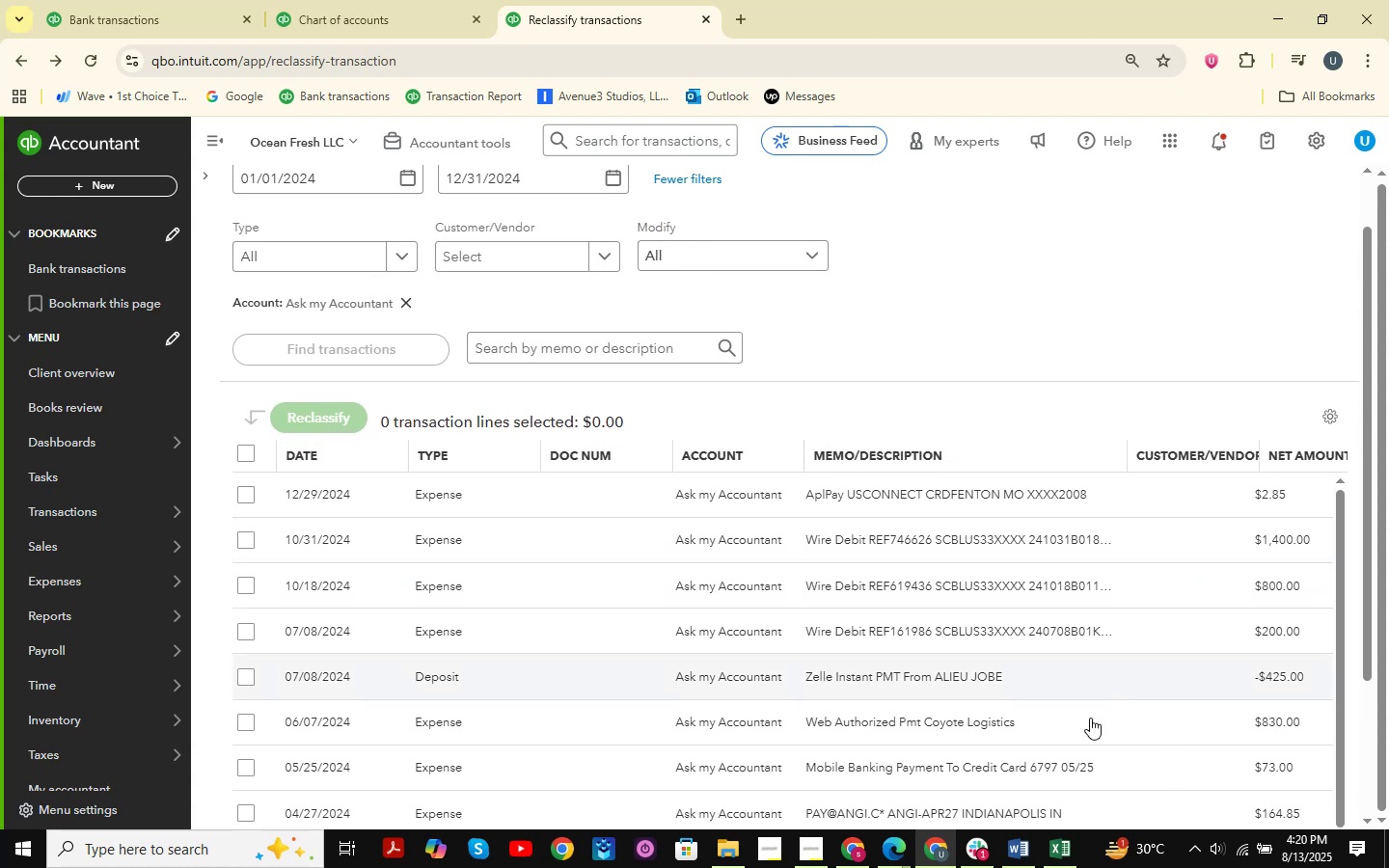 
left_click([1146, 545])
 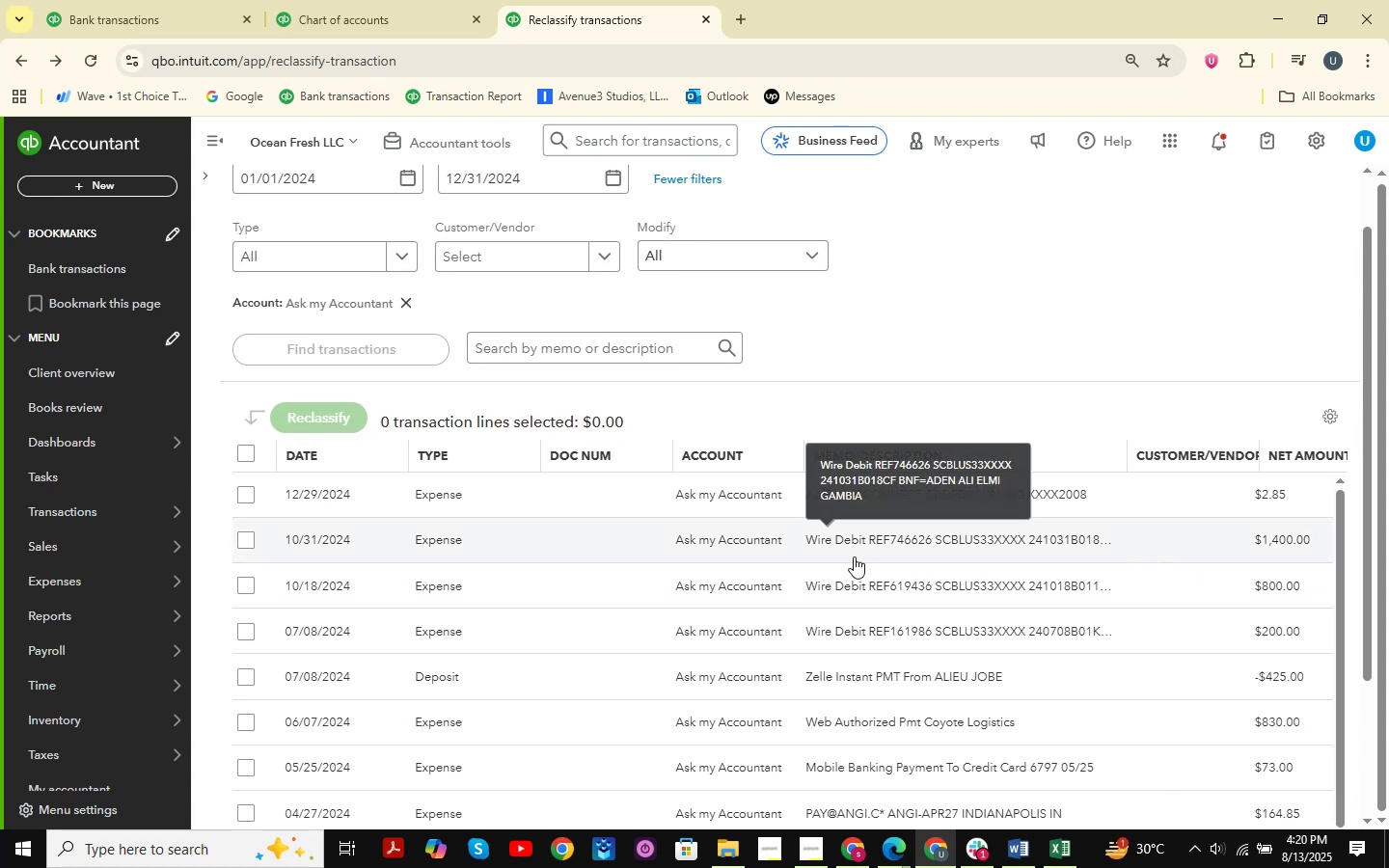 
left_click([861, 536])
 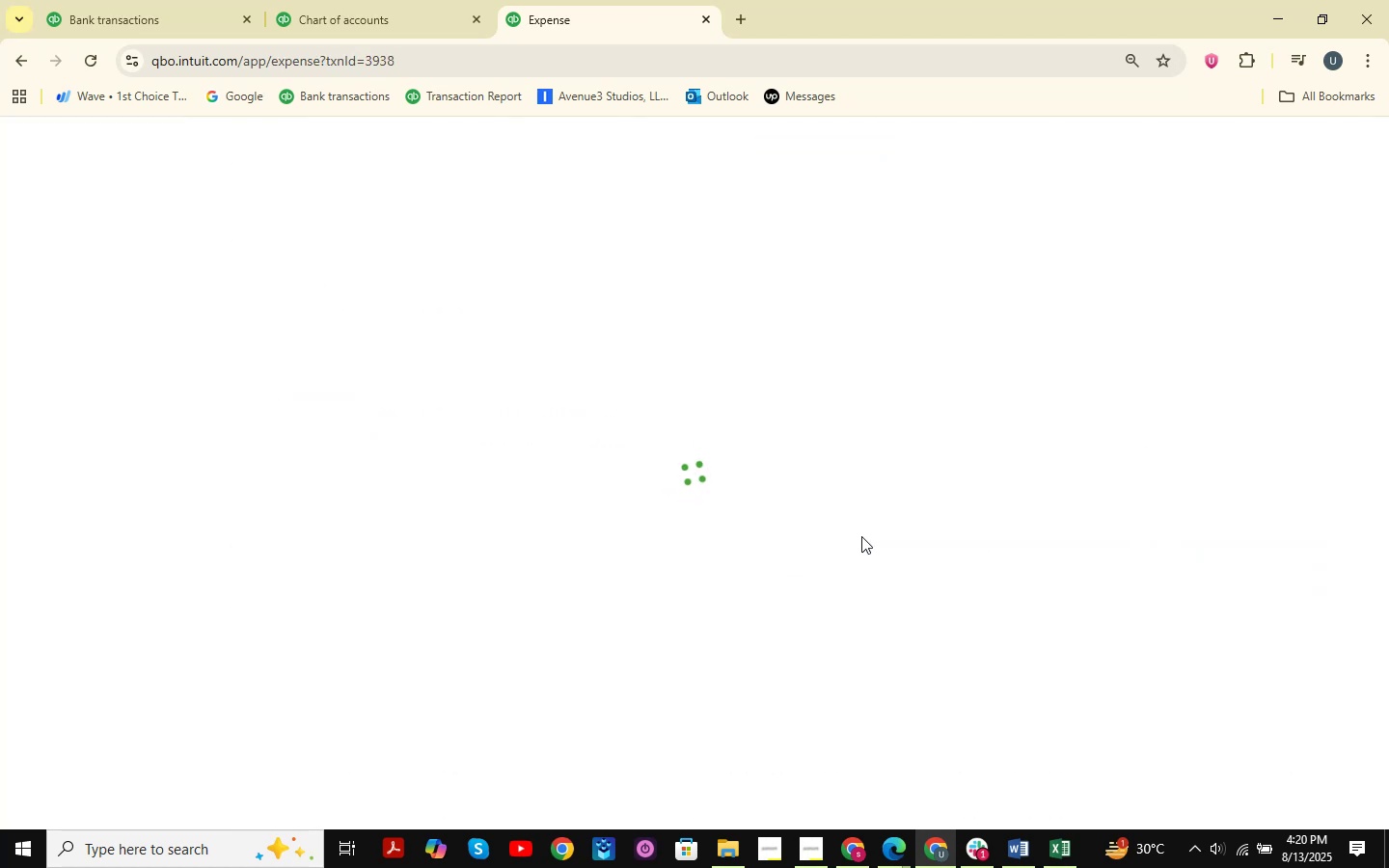 
left_click([817, 435])
 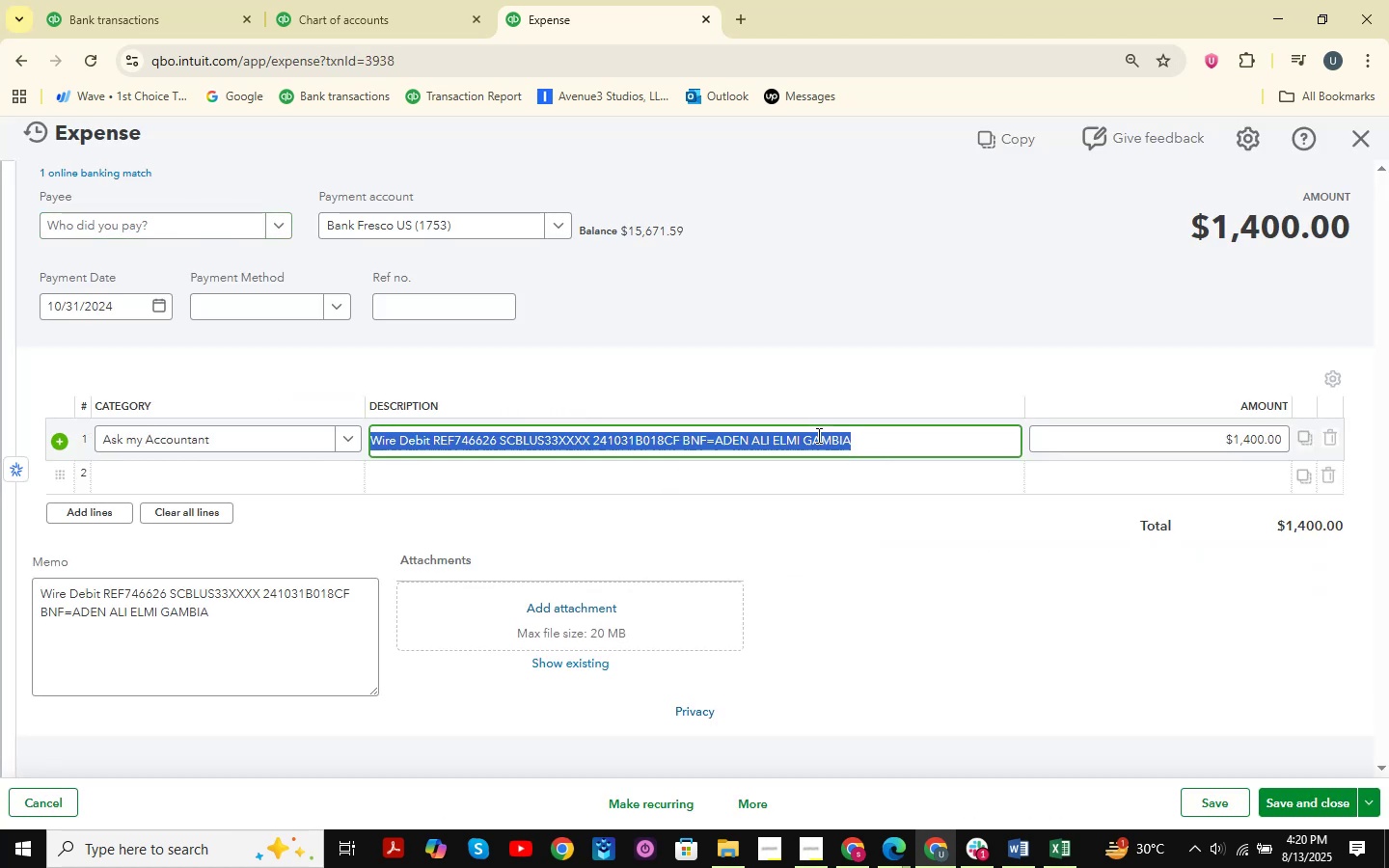 
key(Control+C)
 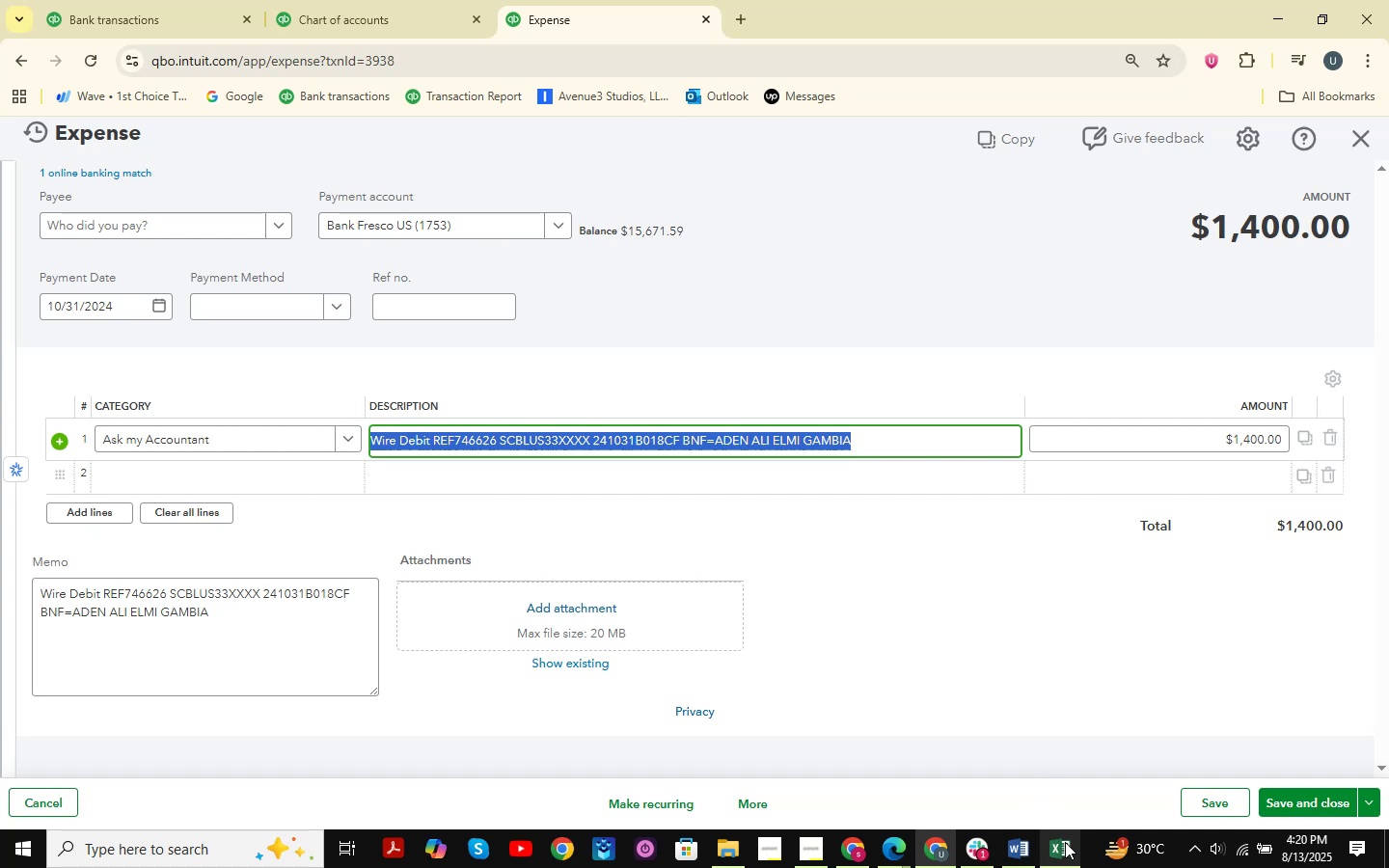 
key(Control+F)
 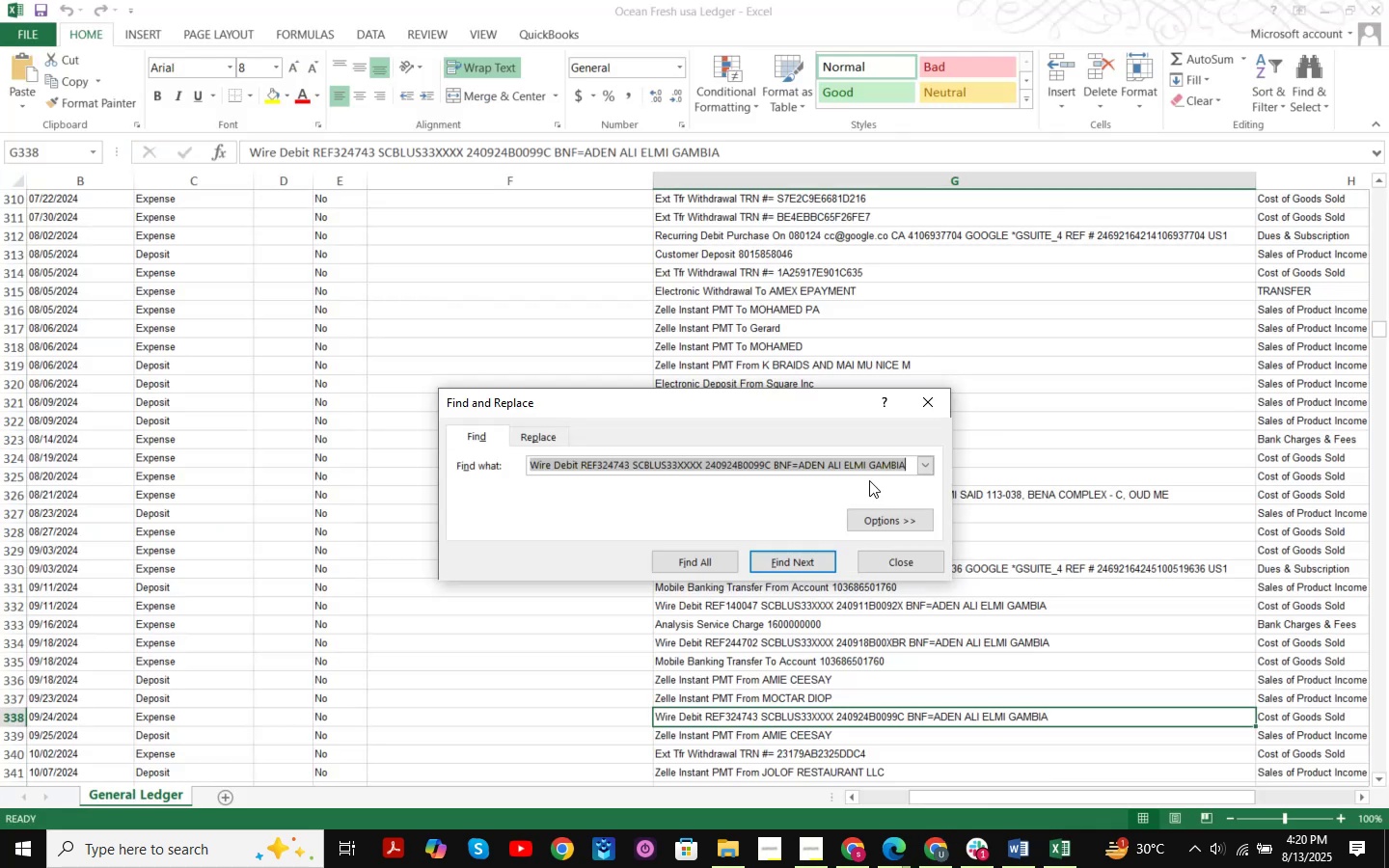 
key(Control+ControlLeft)
 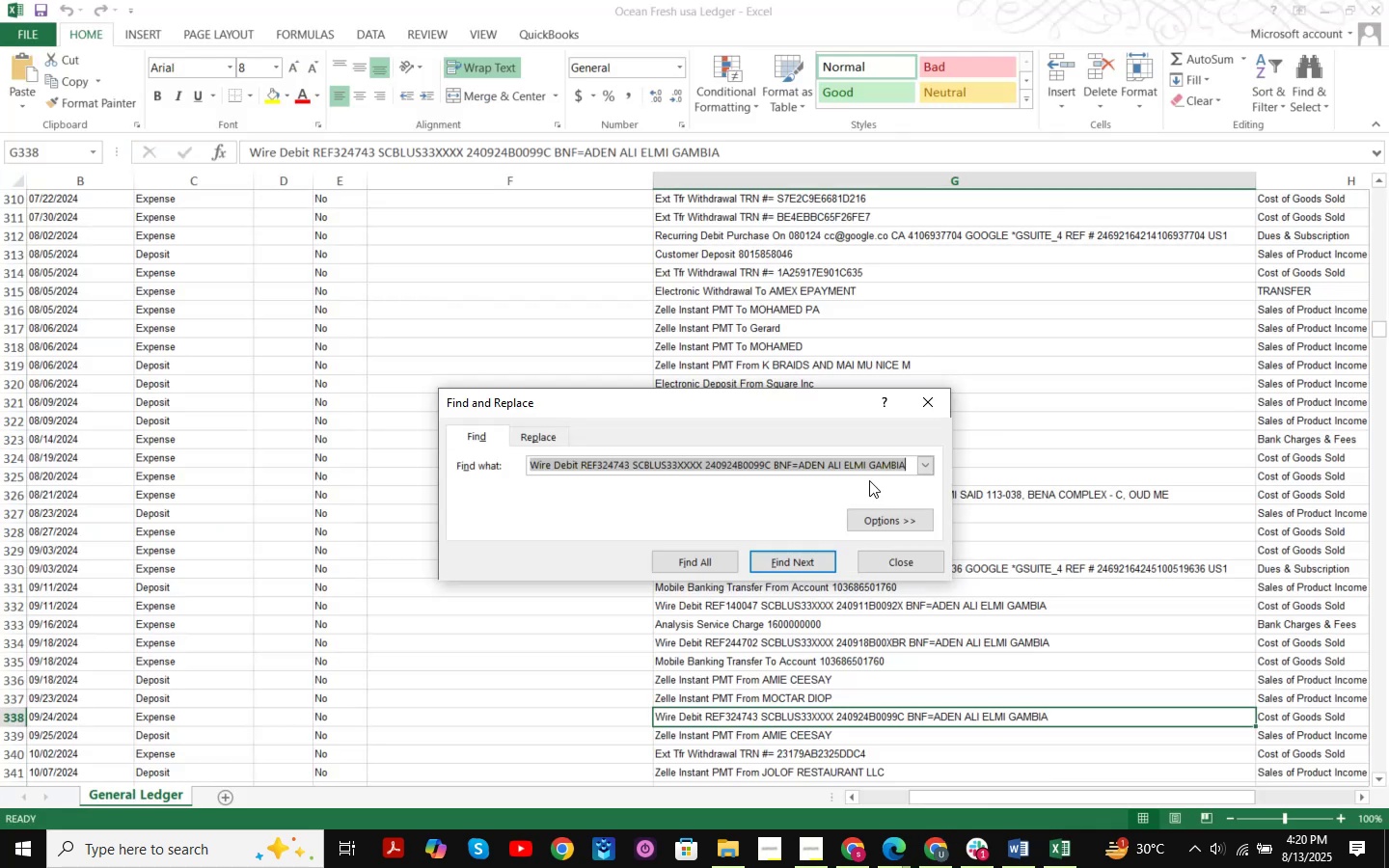 
key(Control+V)
 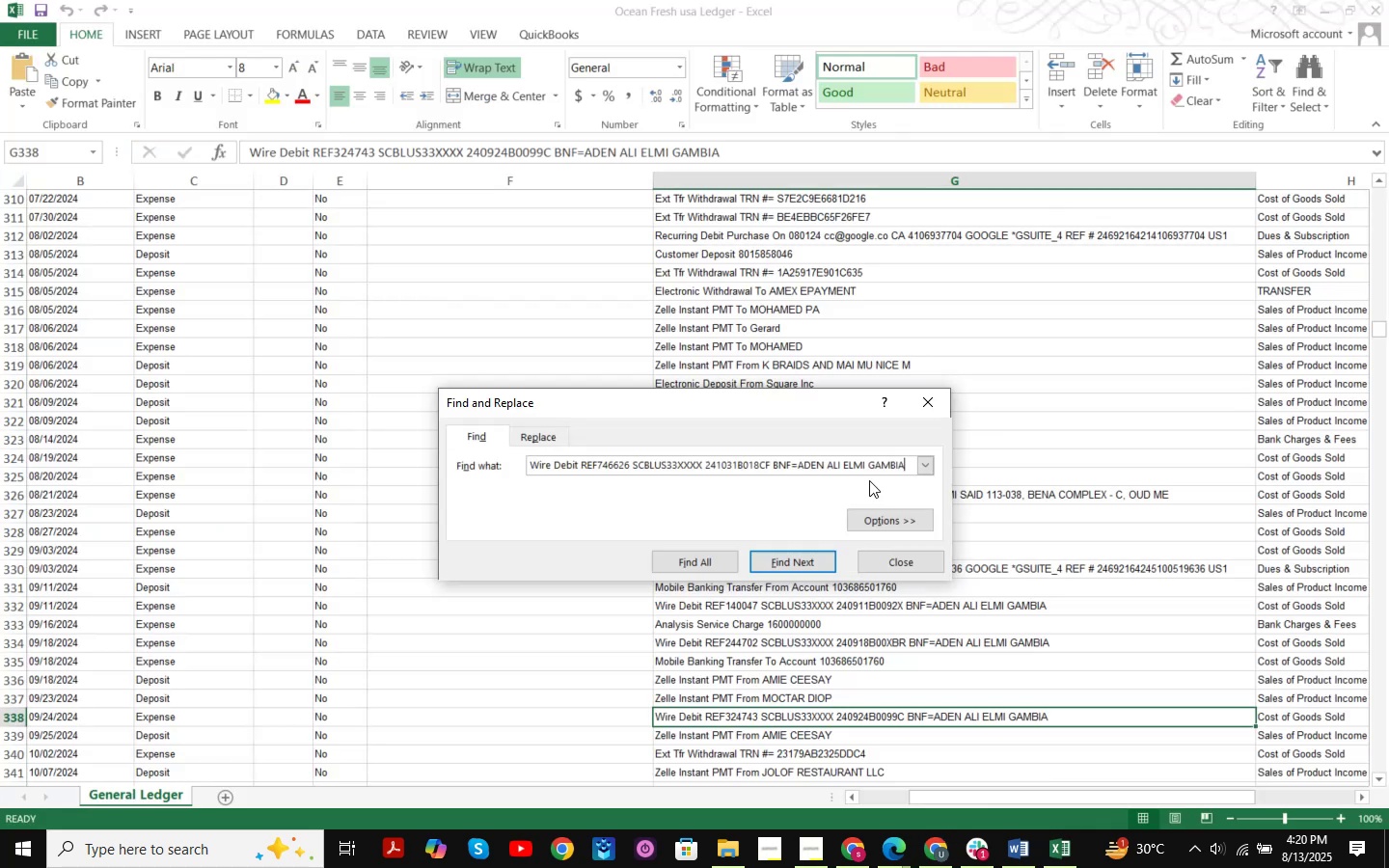 
key(NumpadEnter)
 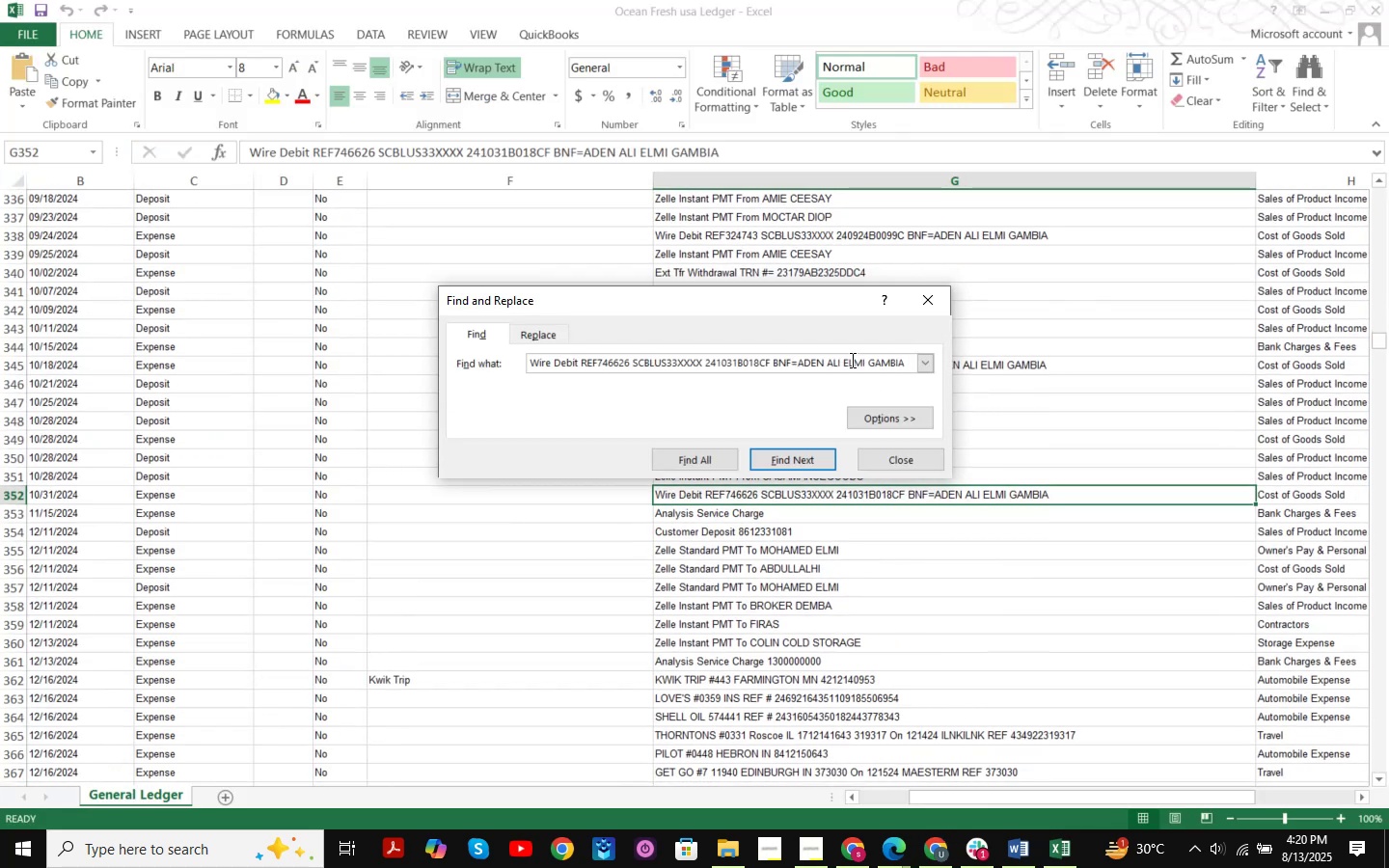 
left_click([875, 458])
 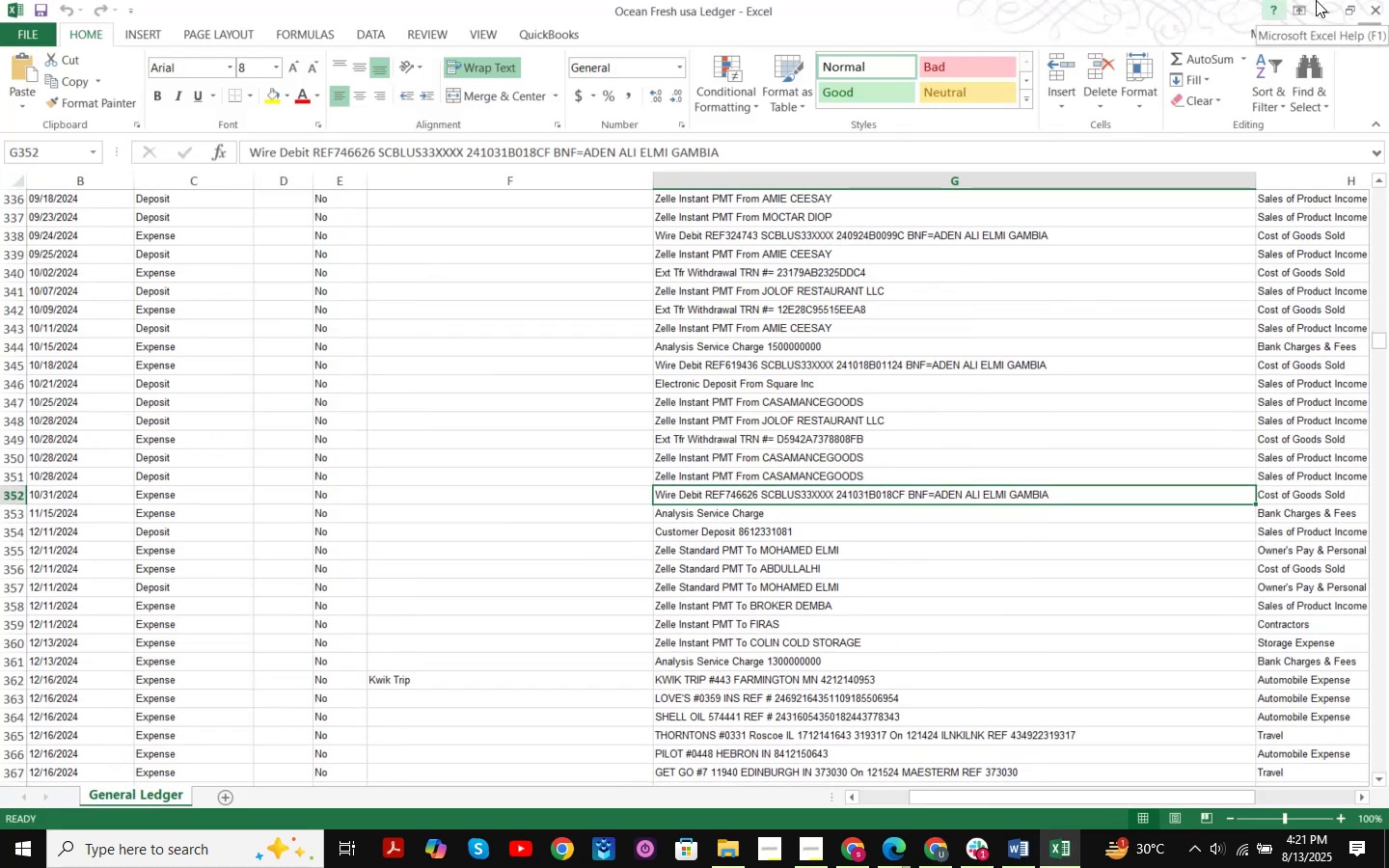 
left_click([1319, 7])
 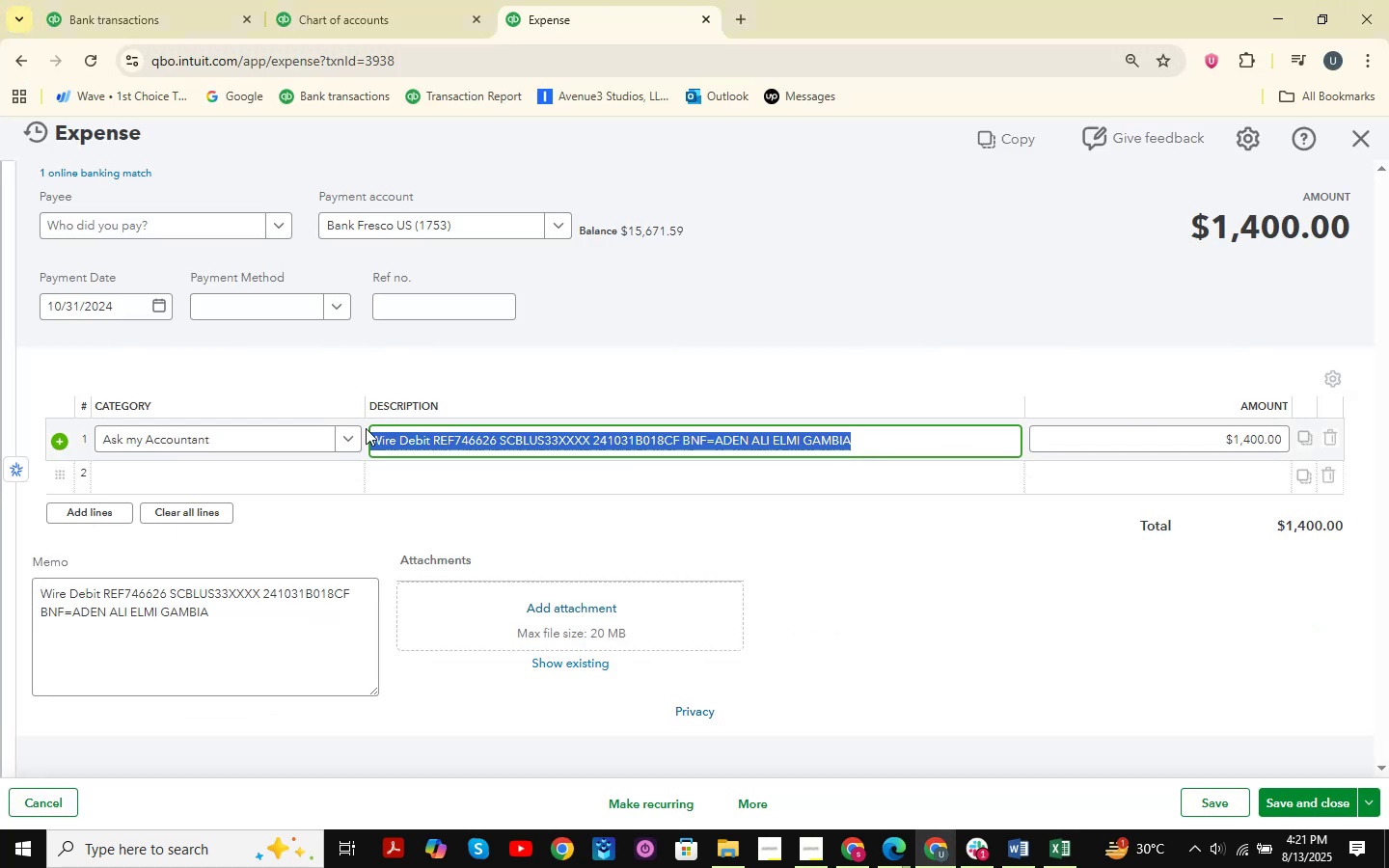 
left_click([298, 428])
 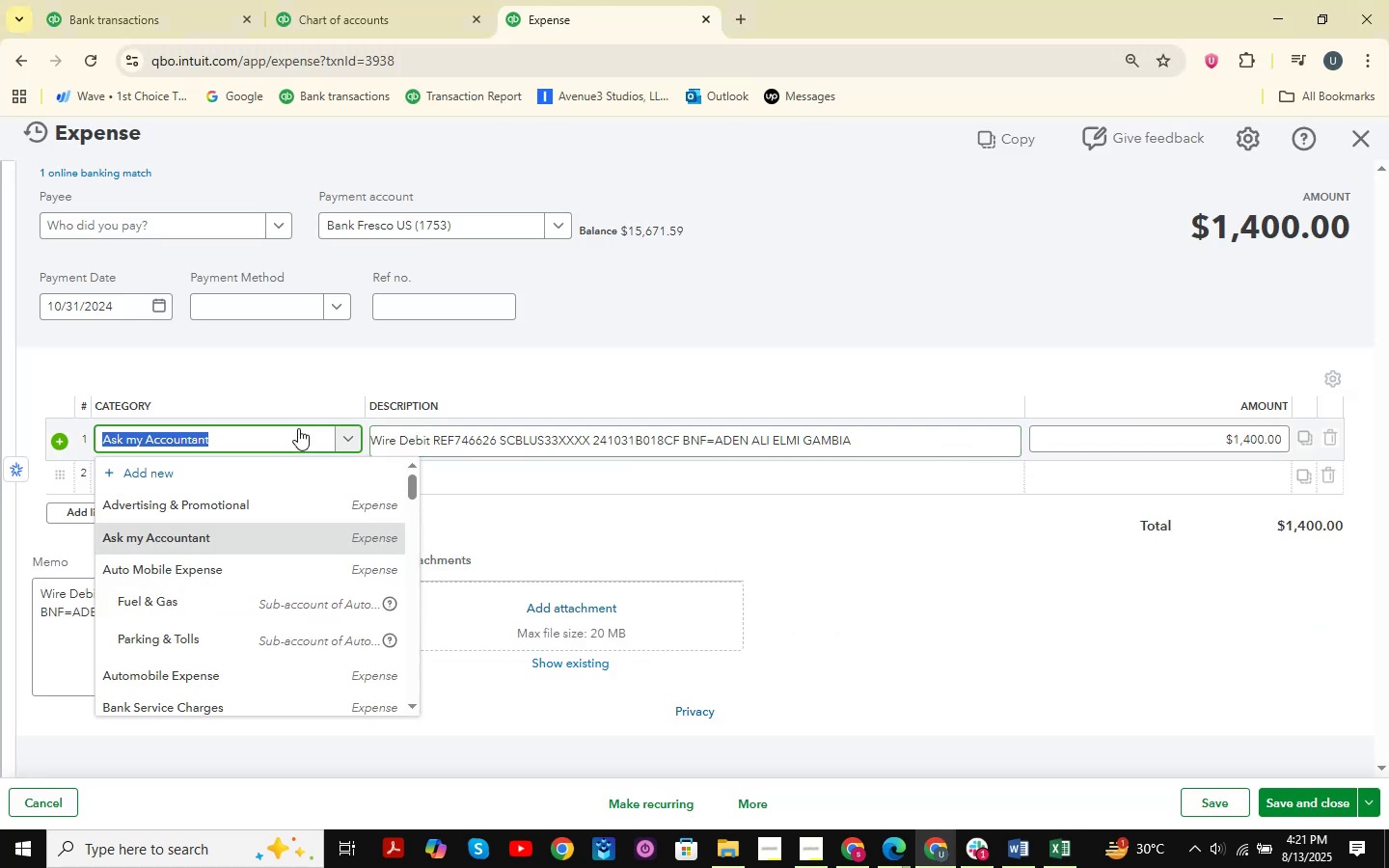 
type(cost)
 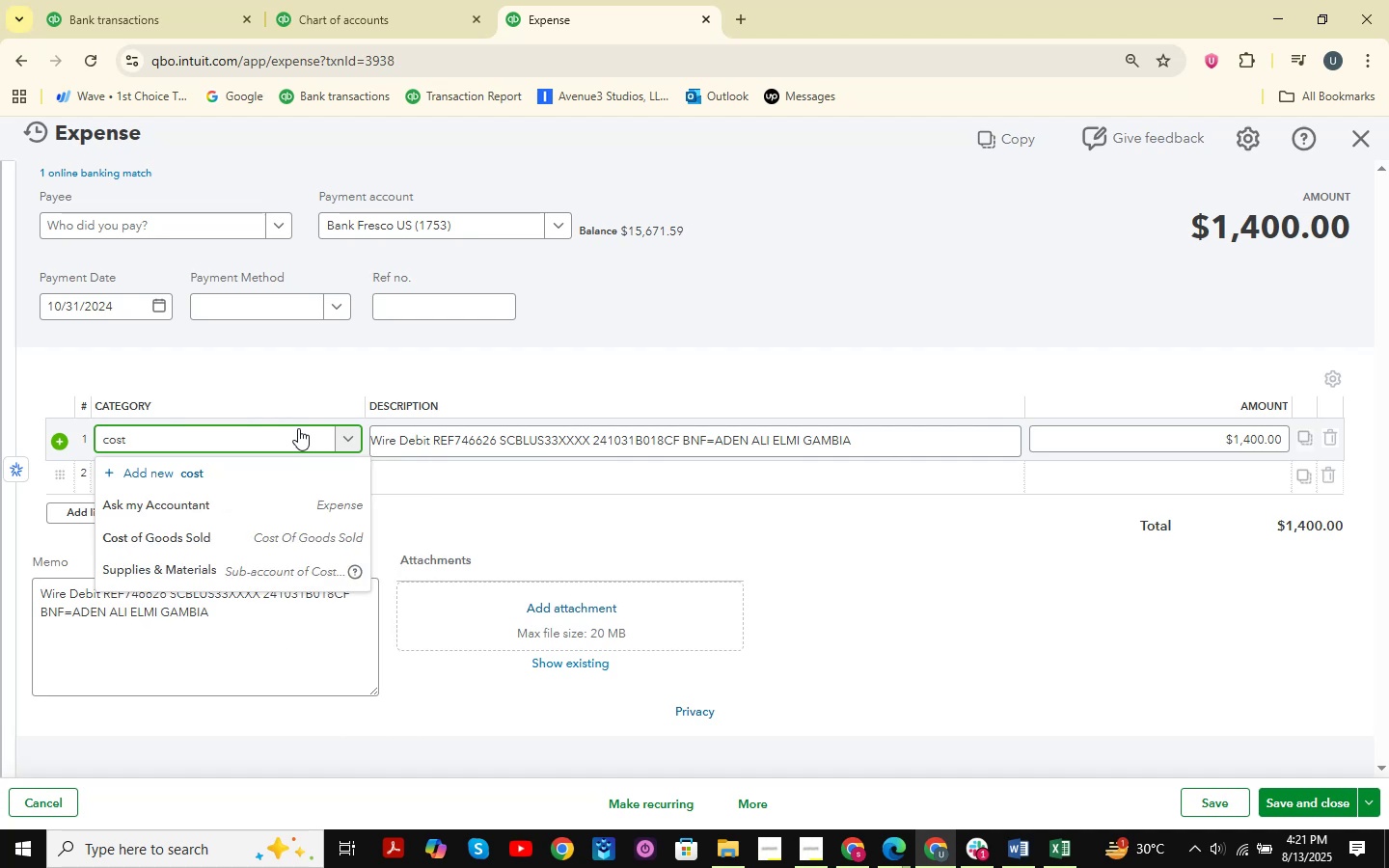 
key(ArrowDown)
 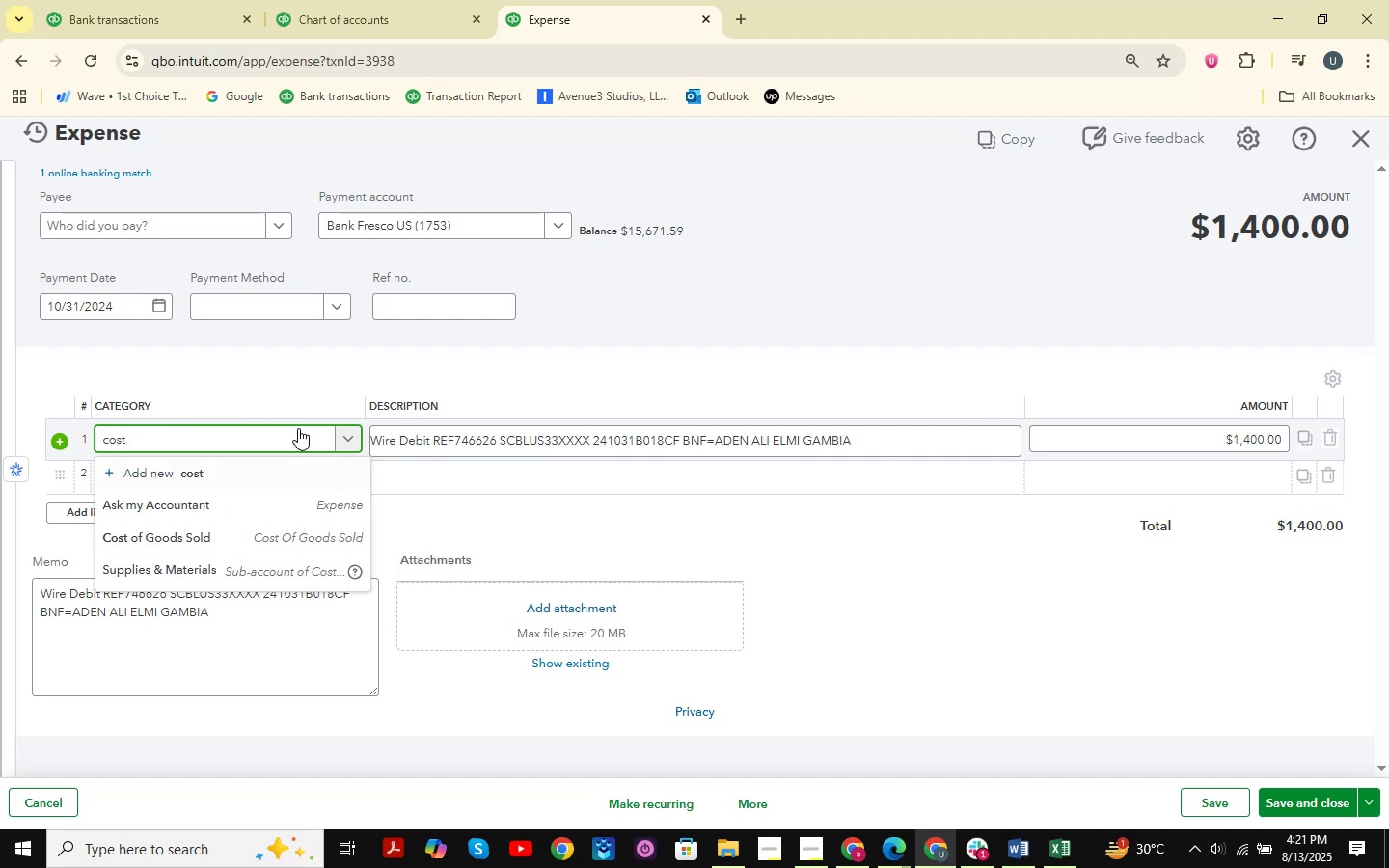 
key(ArrowDown)
 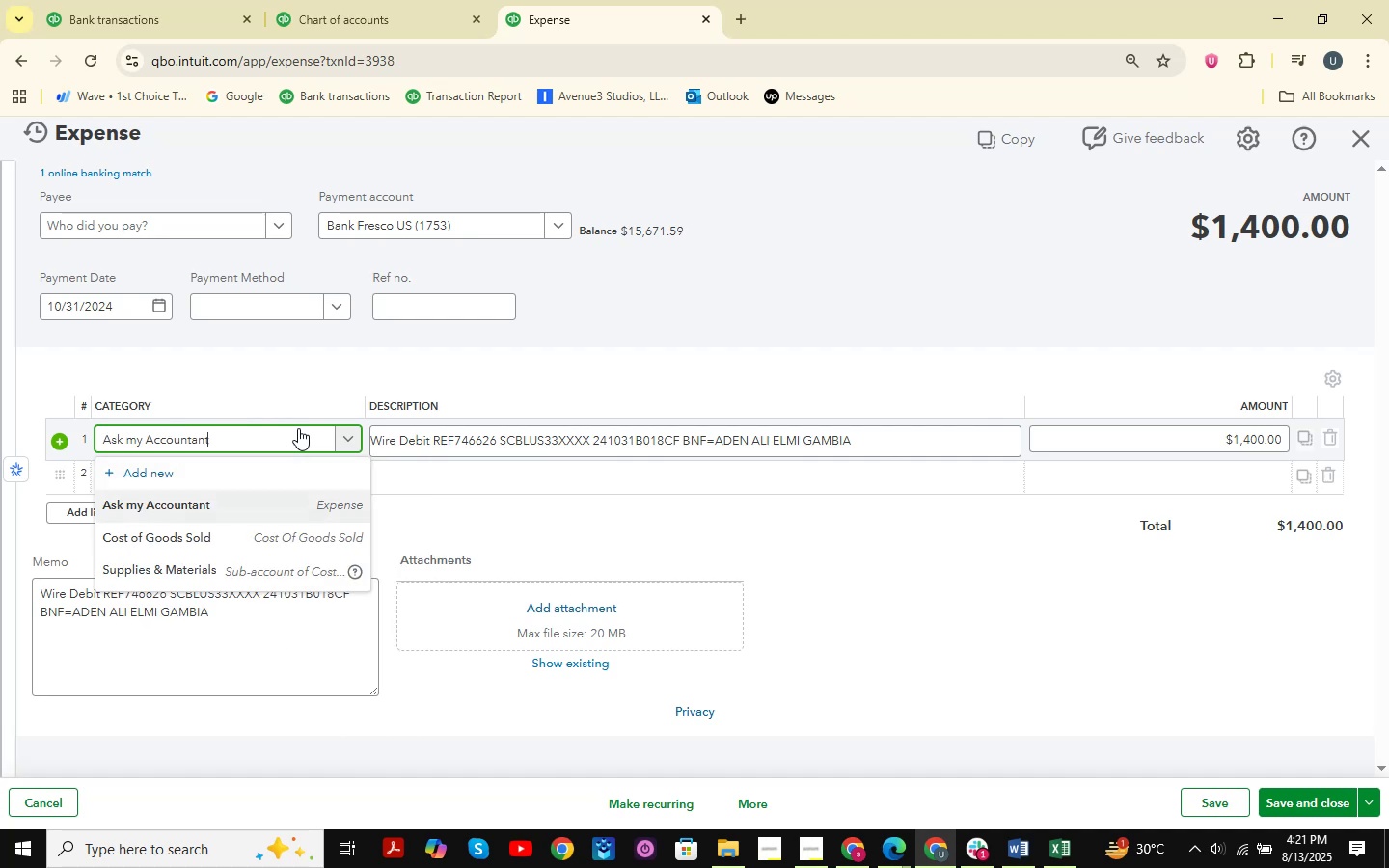 
key(ArrowDown)
 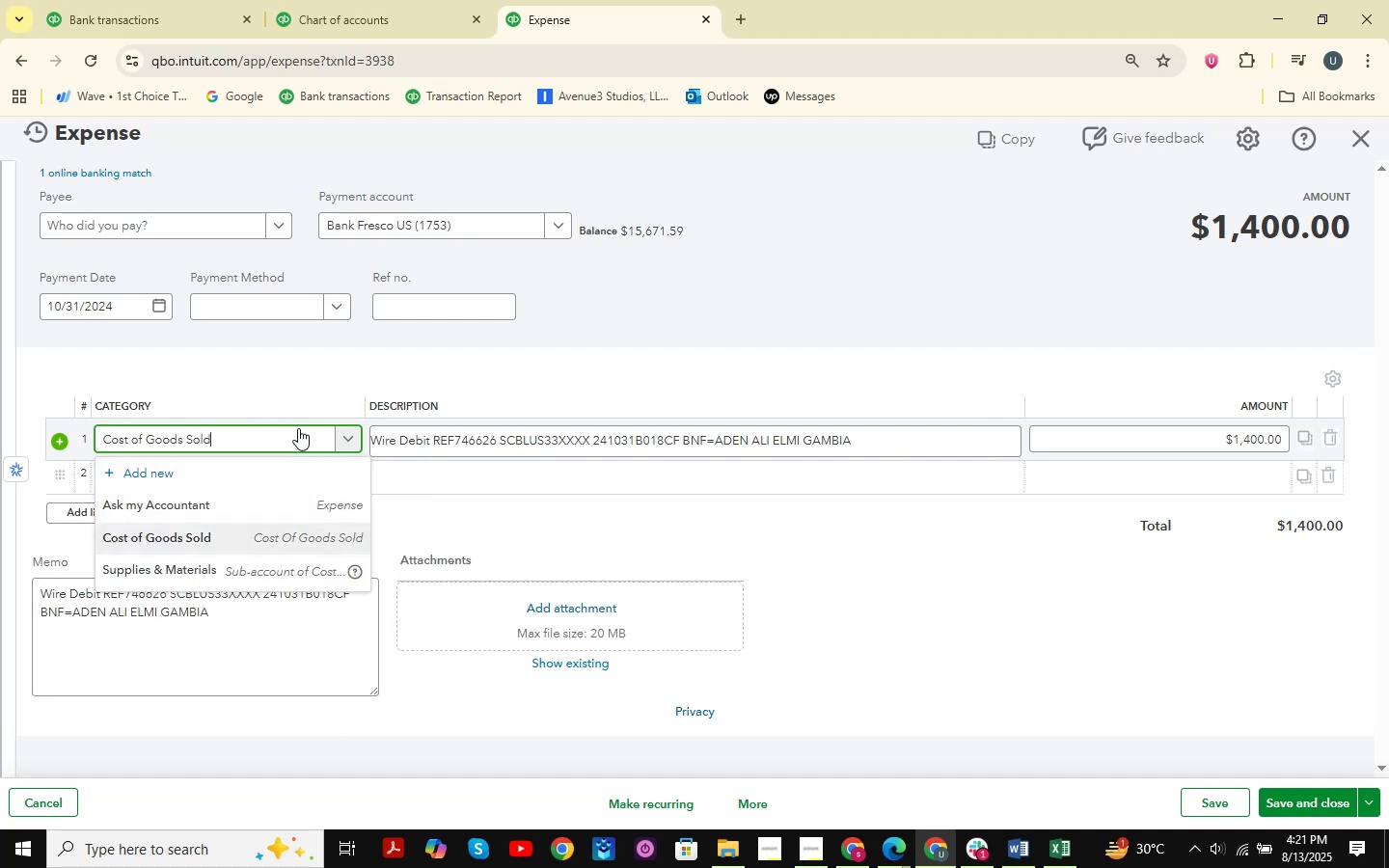 
key(Enter)
 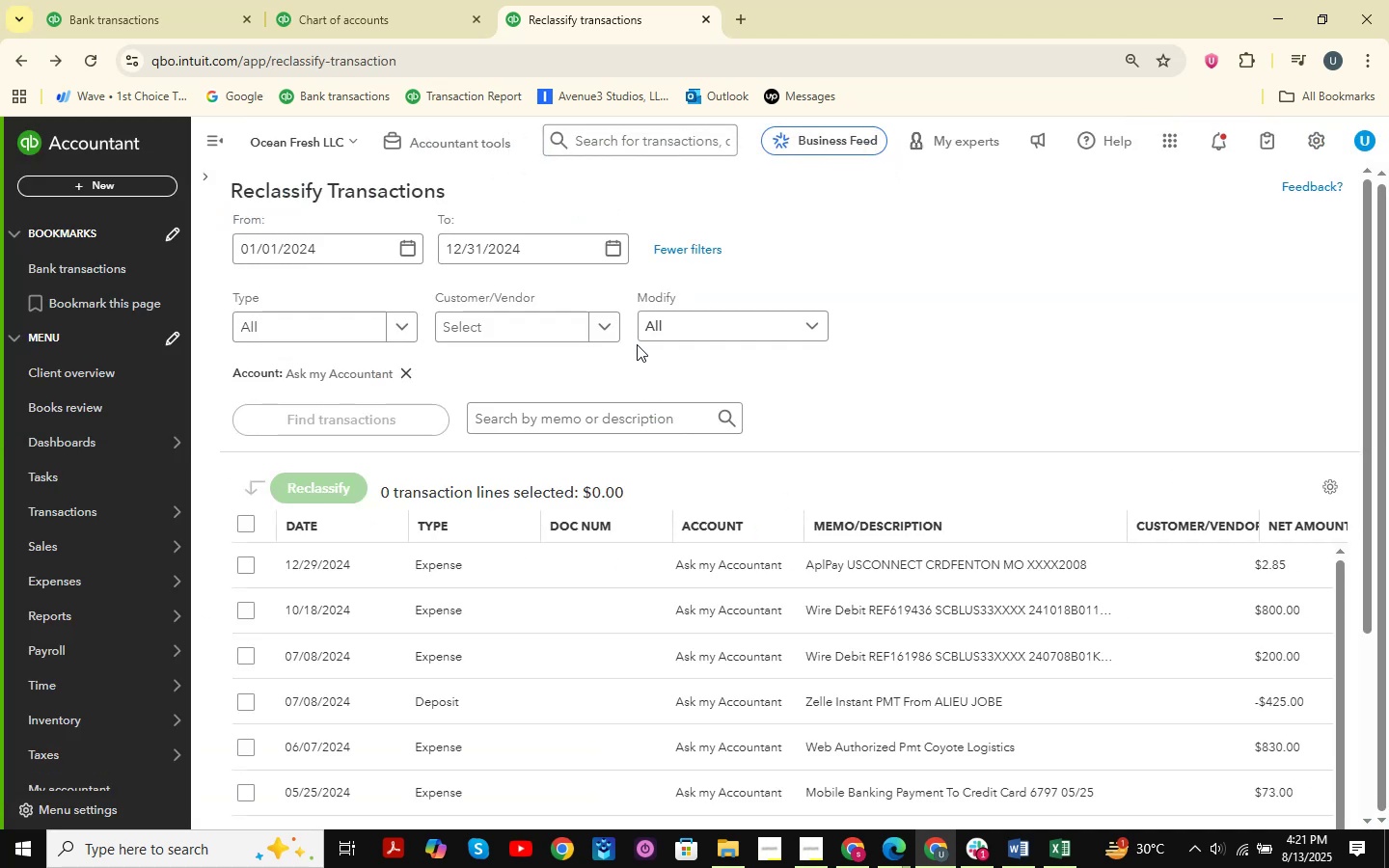 
wait(13.26)
 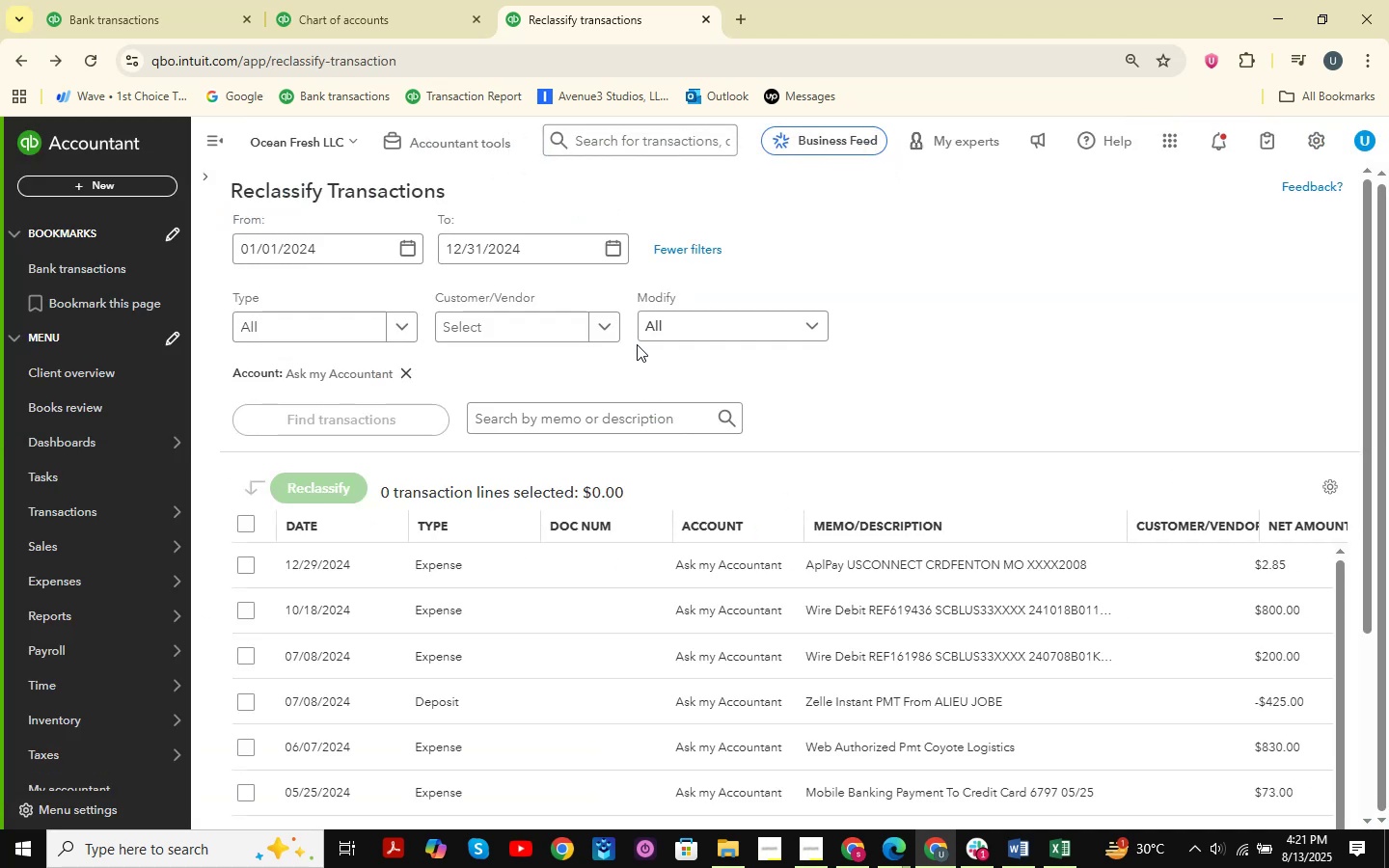 
scroll: coordinate [1206, 454], scroll_direction: down, amount: 15.0
 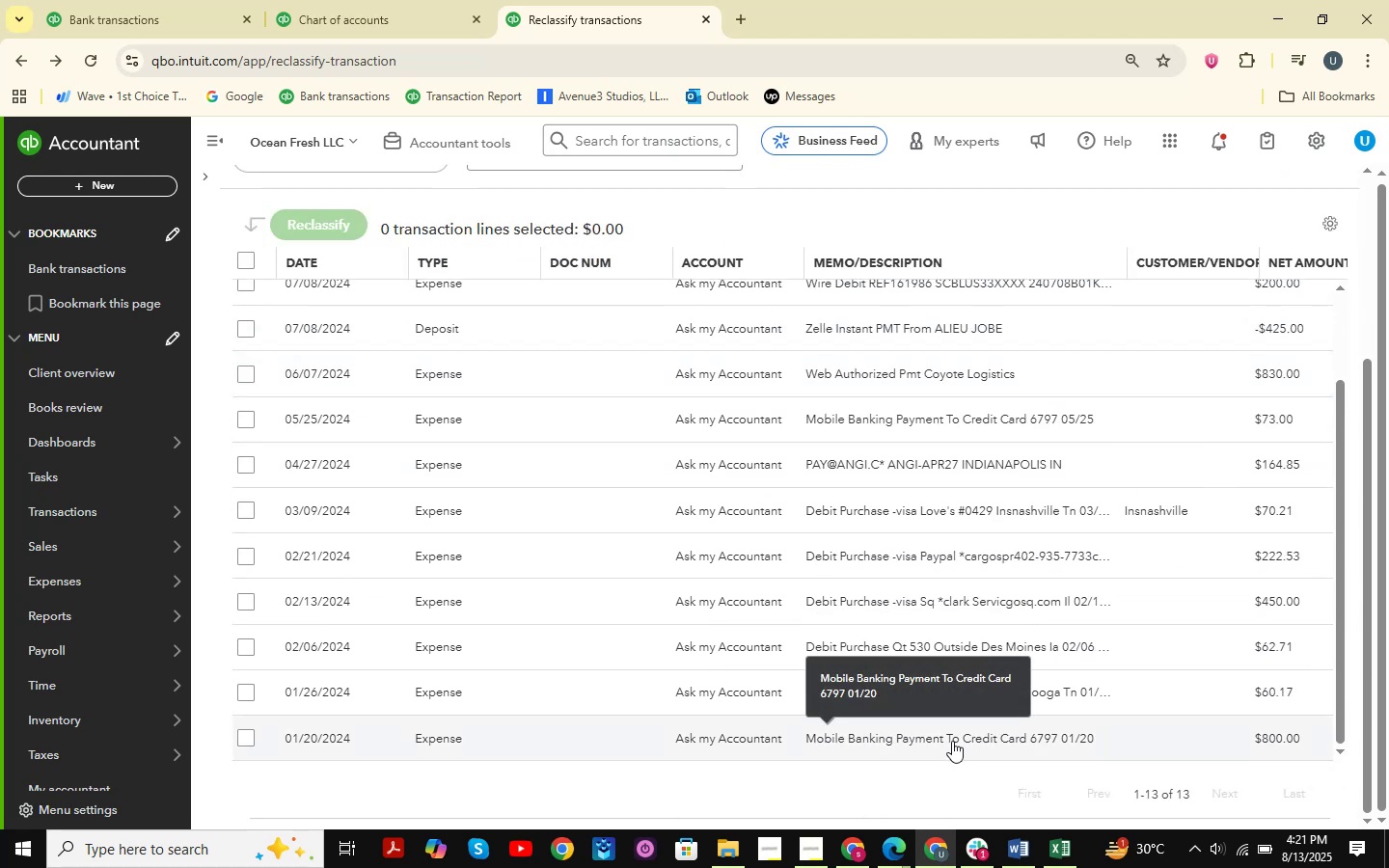 
scroll: coordinate [952, 741], scroll_direction: none, amount: 0.0
 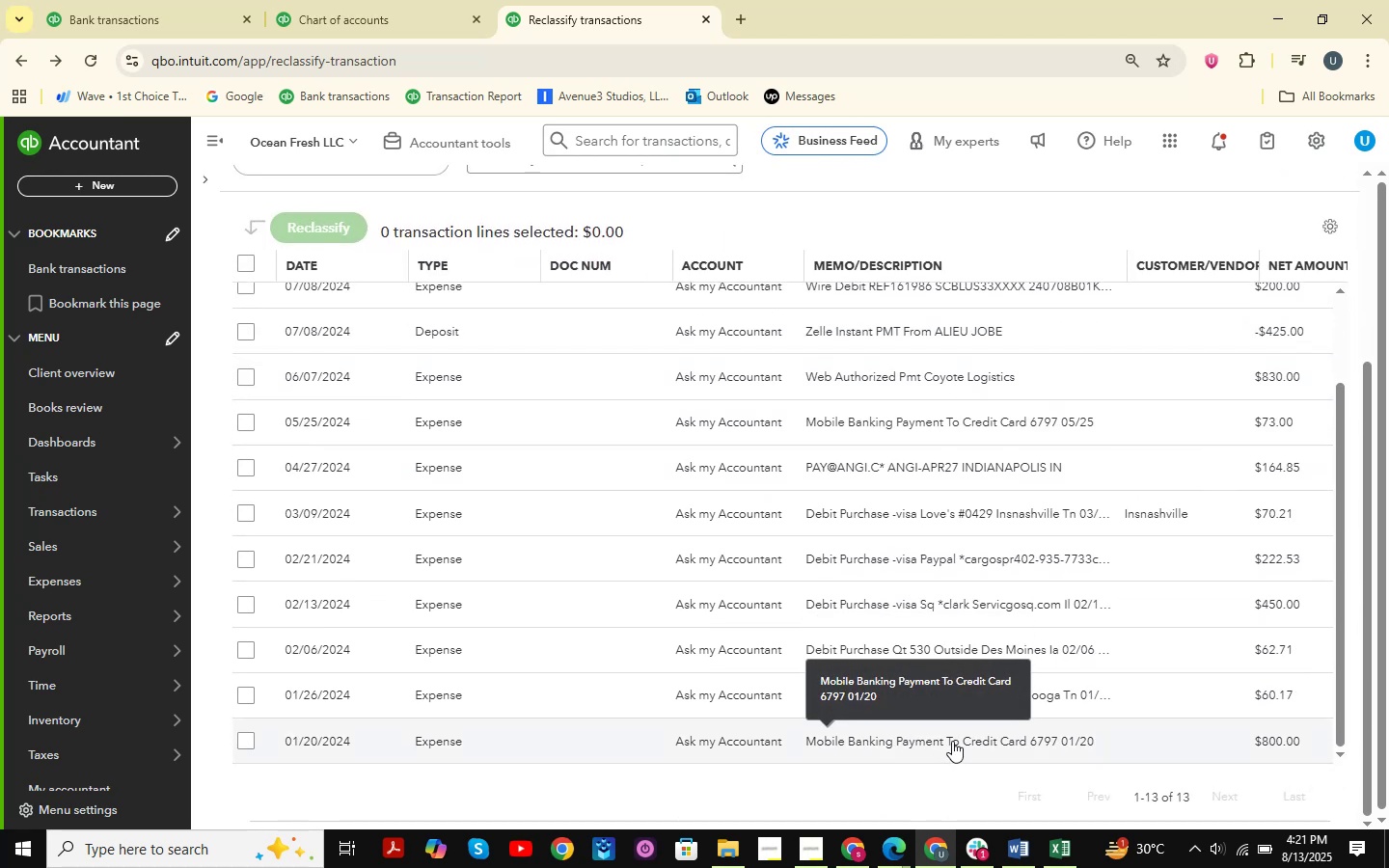 
scroll: coordinate [1084, 508], scroll_direction: up, amount: 6.0
 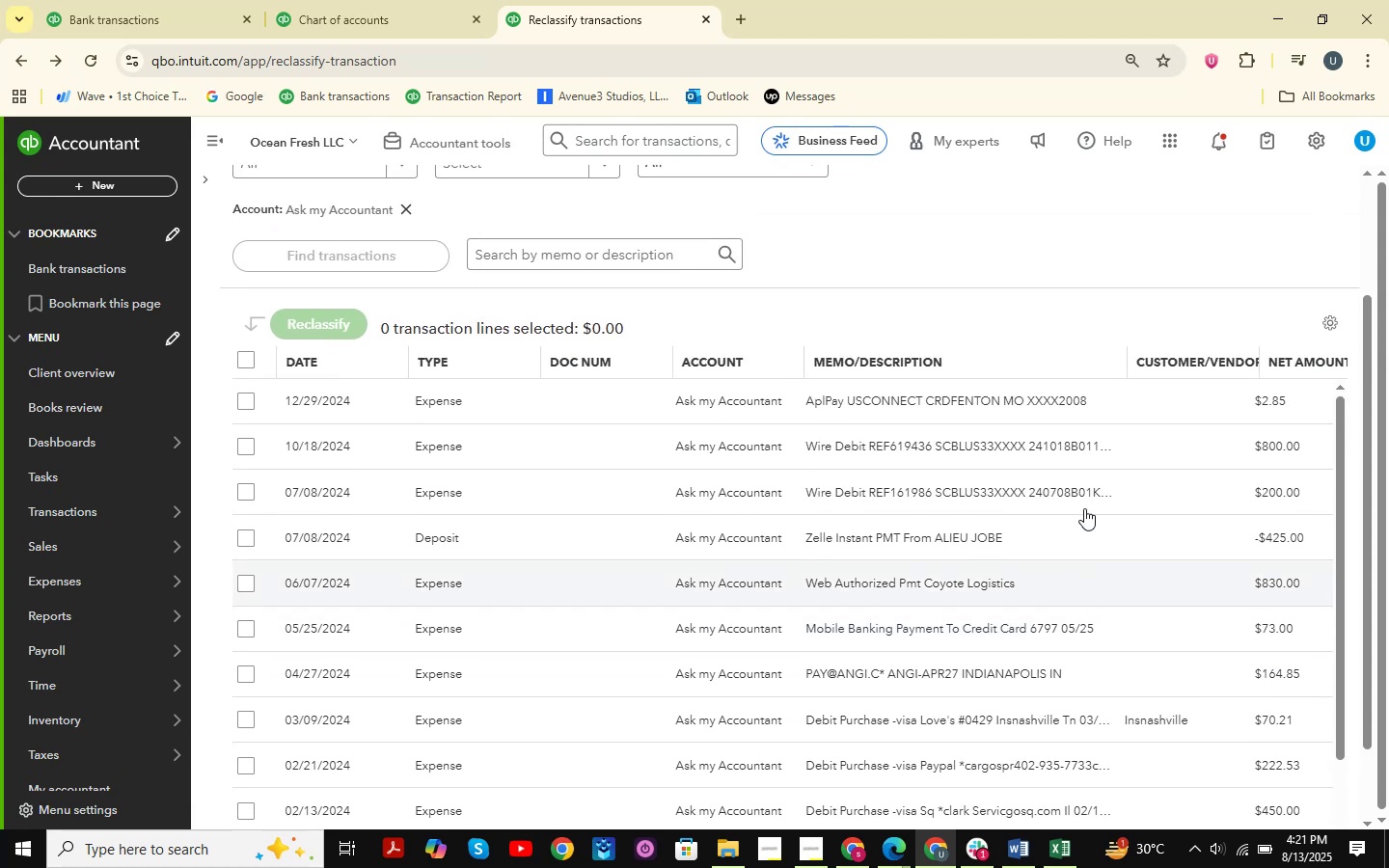 
mouse_move([949, 537])
 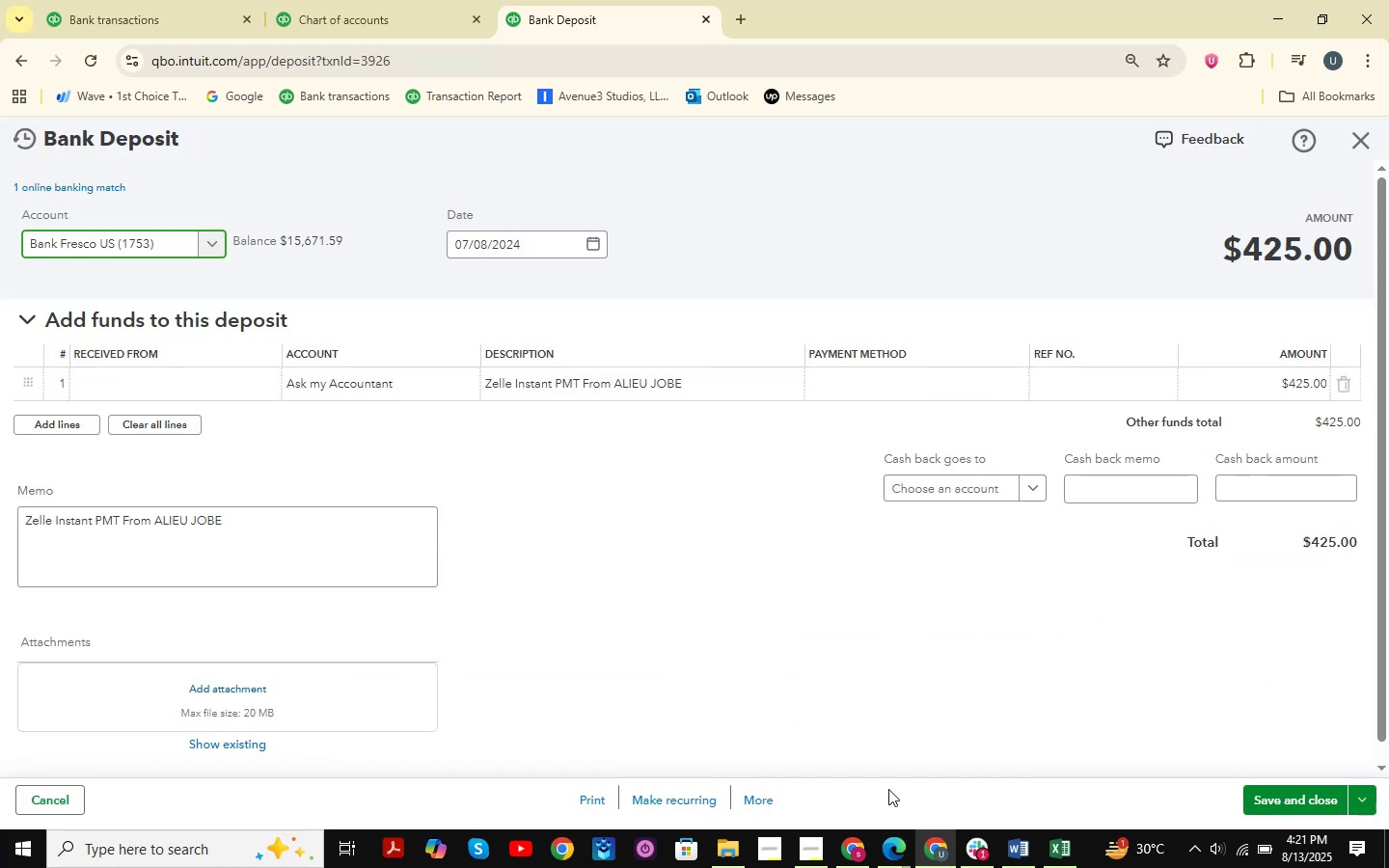 
left_click([1068, 851])
 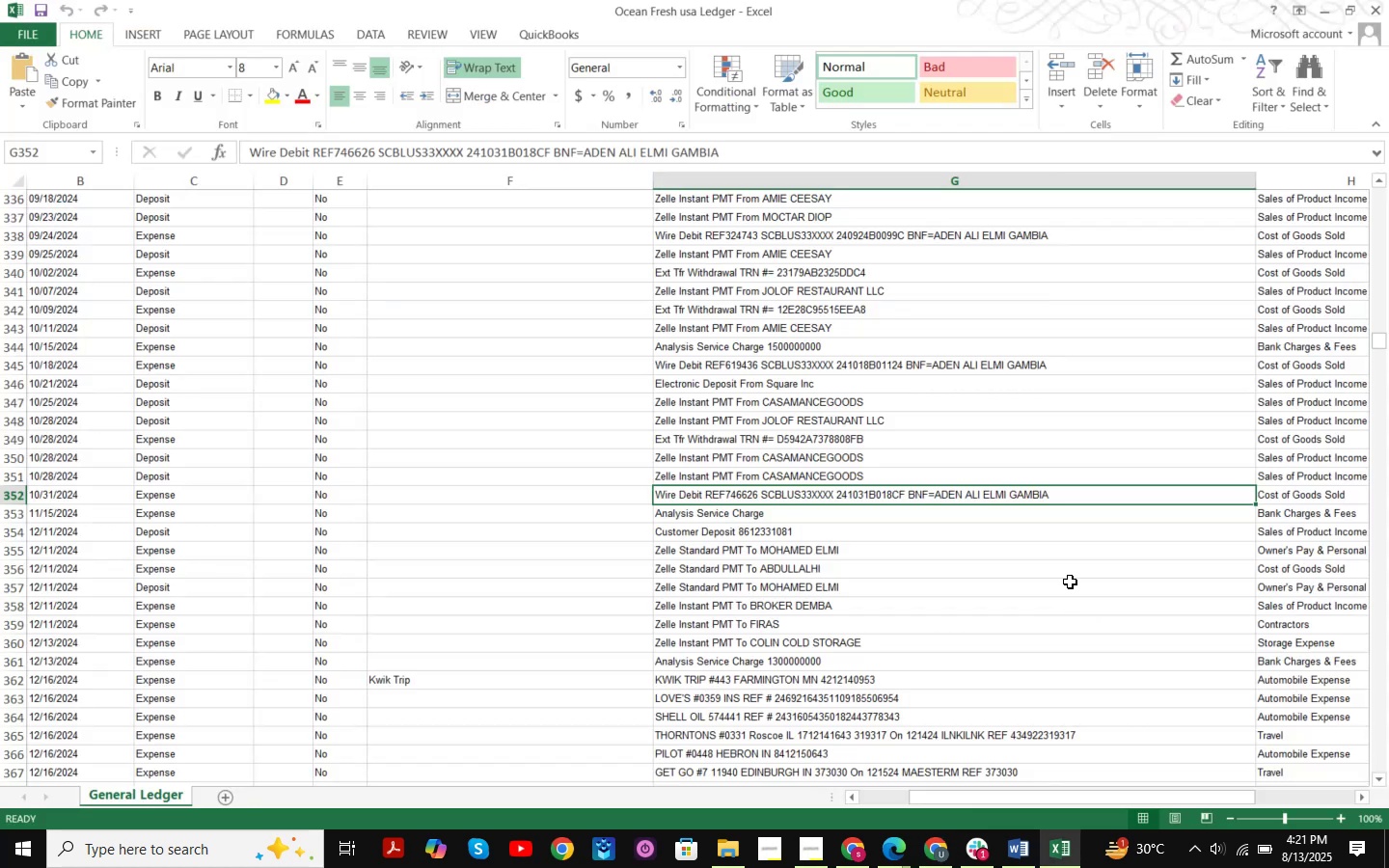 
key(Control+F)
 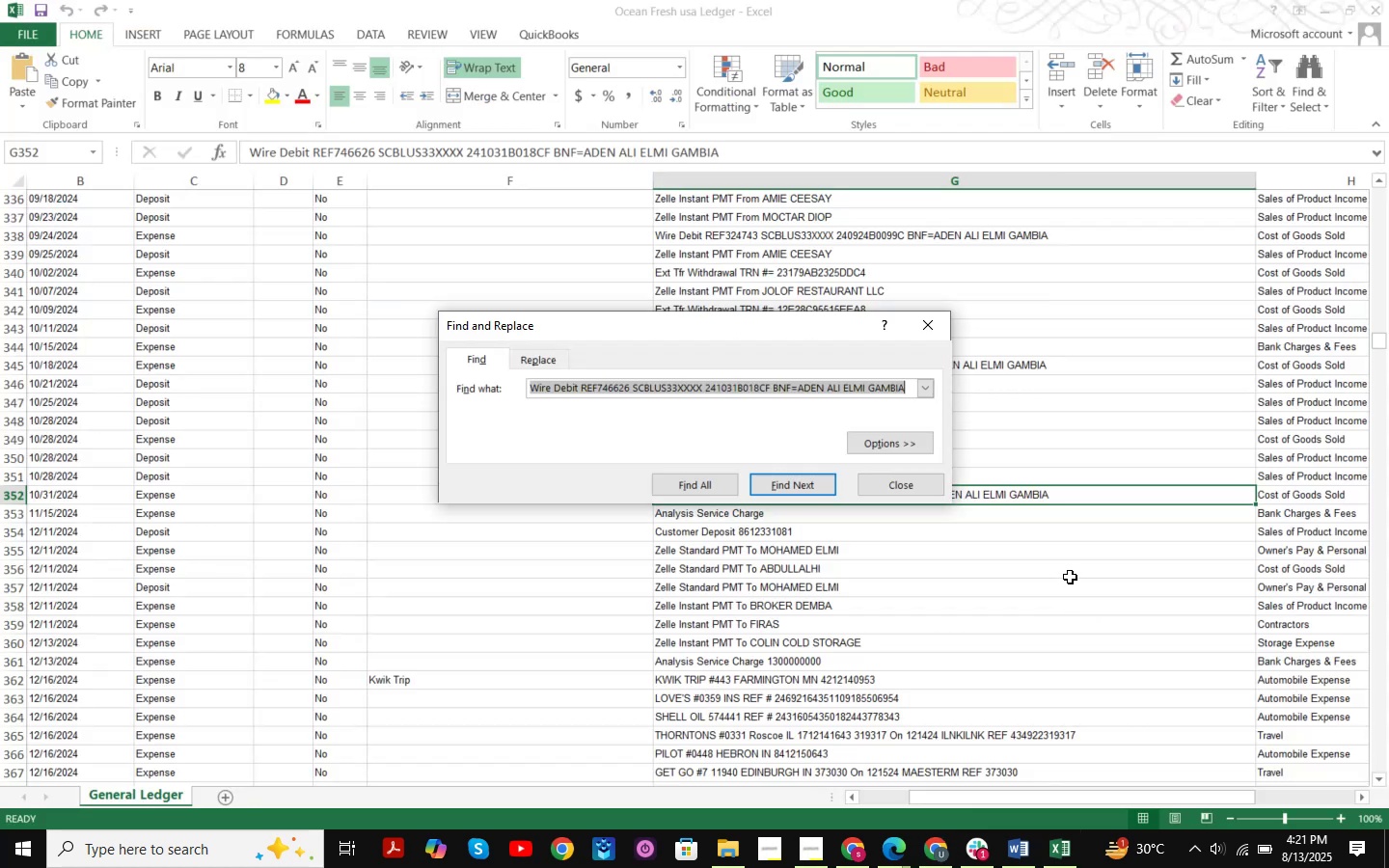 
key(Control+ControlLeft)
 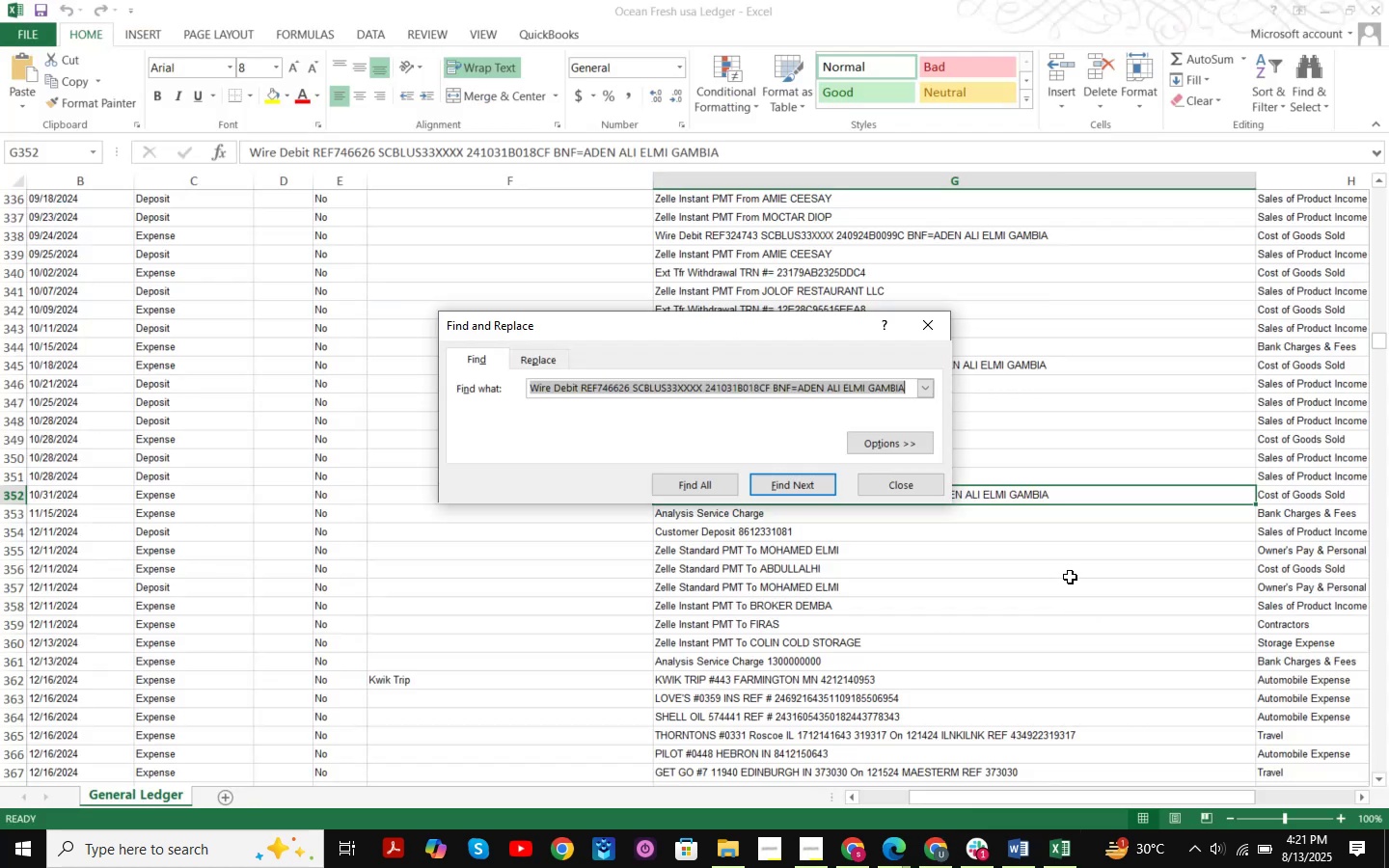 
key(Control+V)
 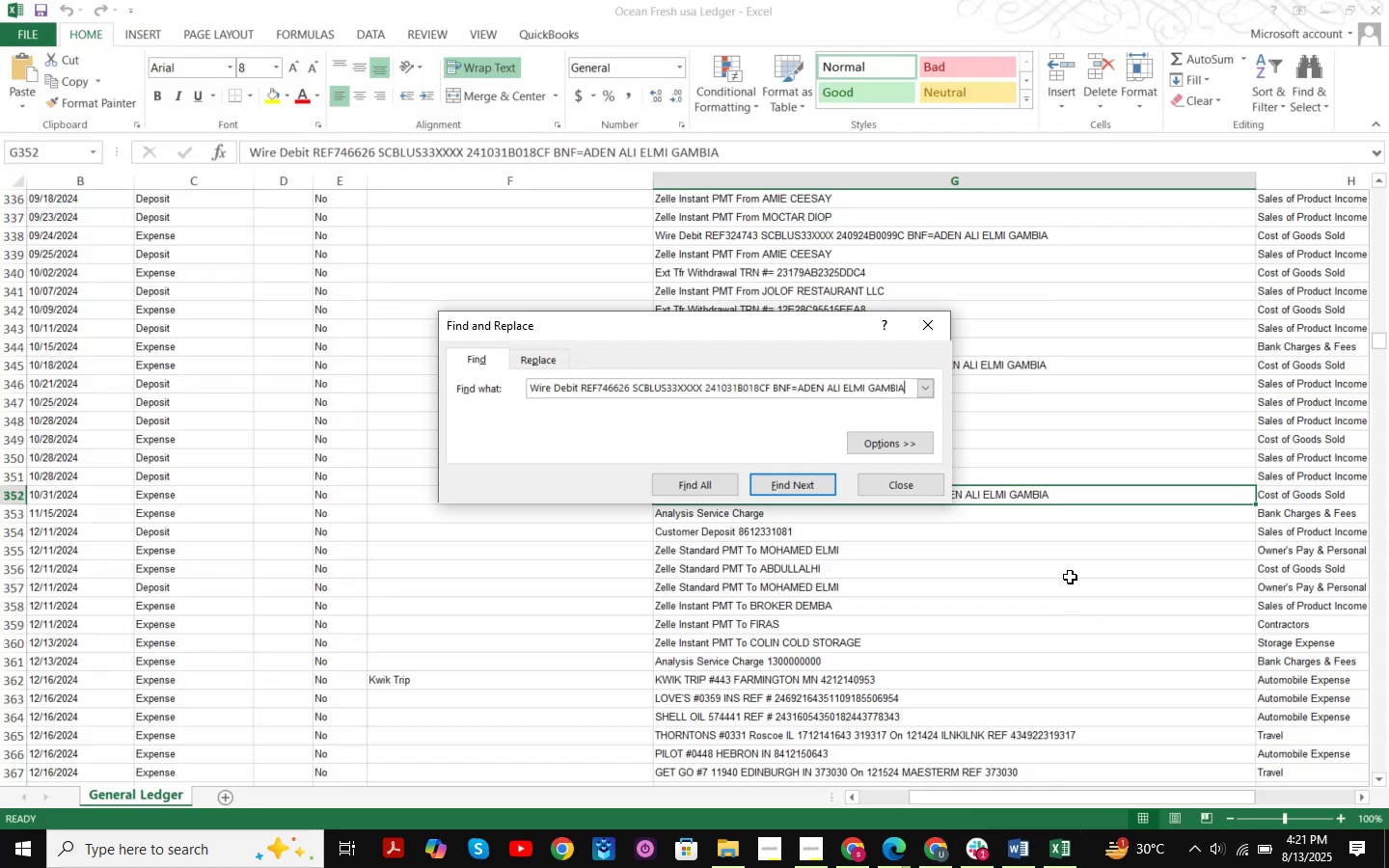 
key(NumpadEnter)
 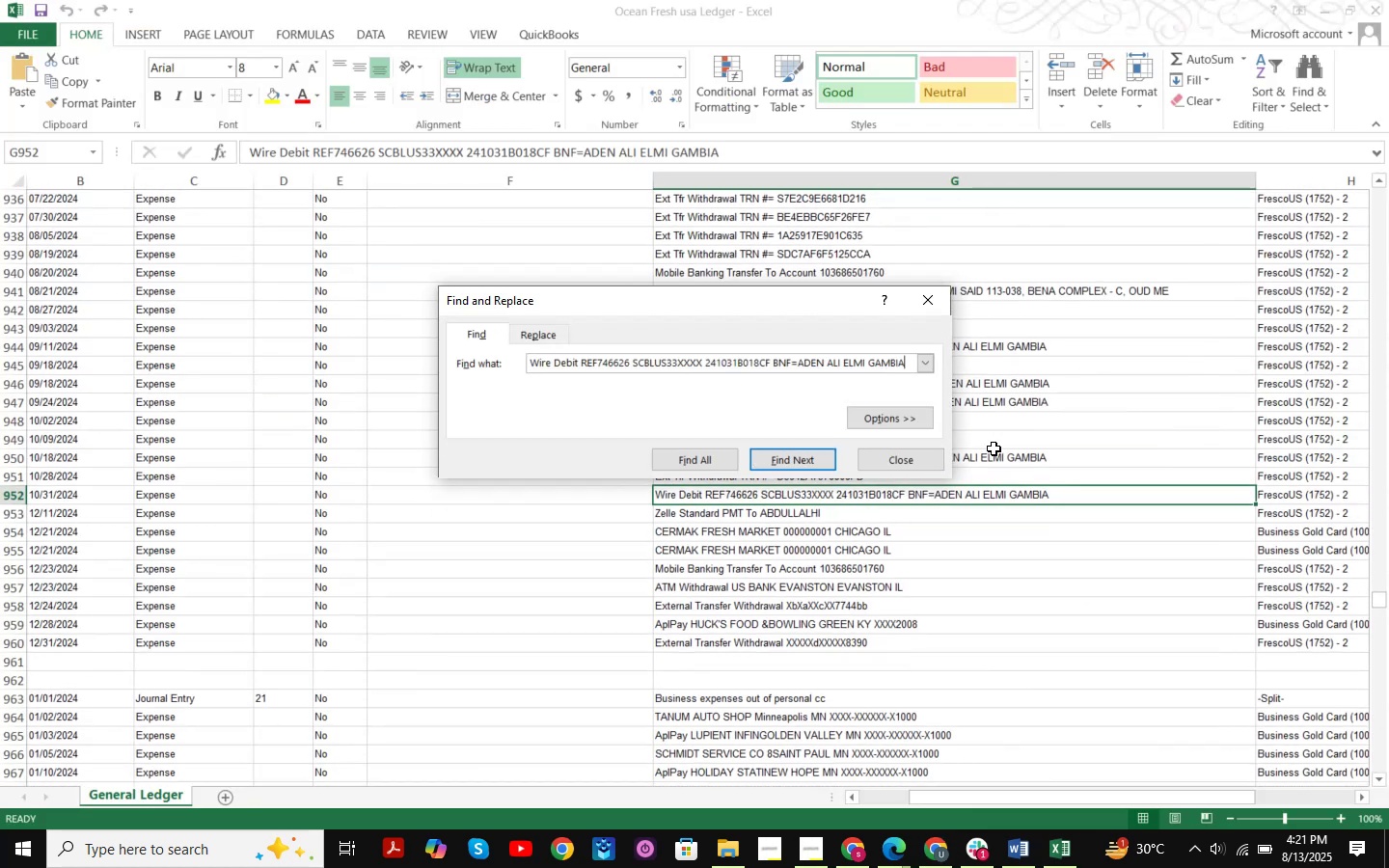 
left_click([882, 454])
 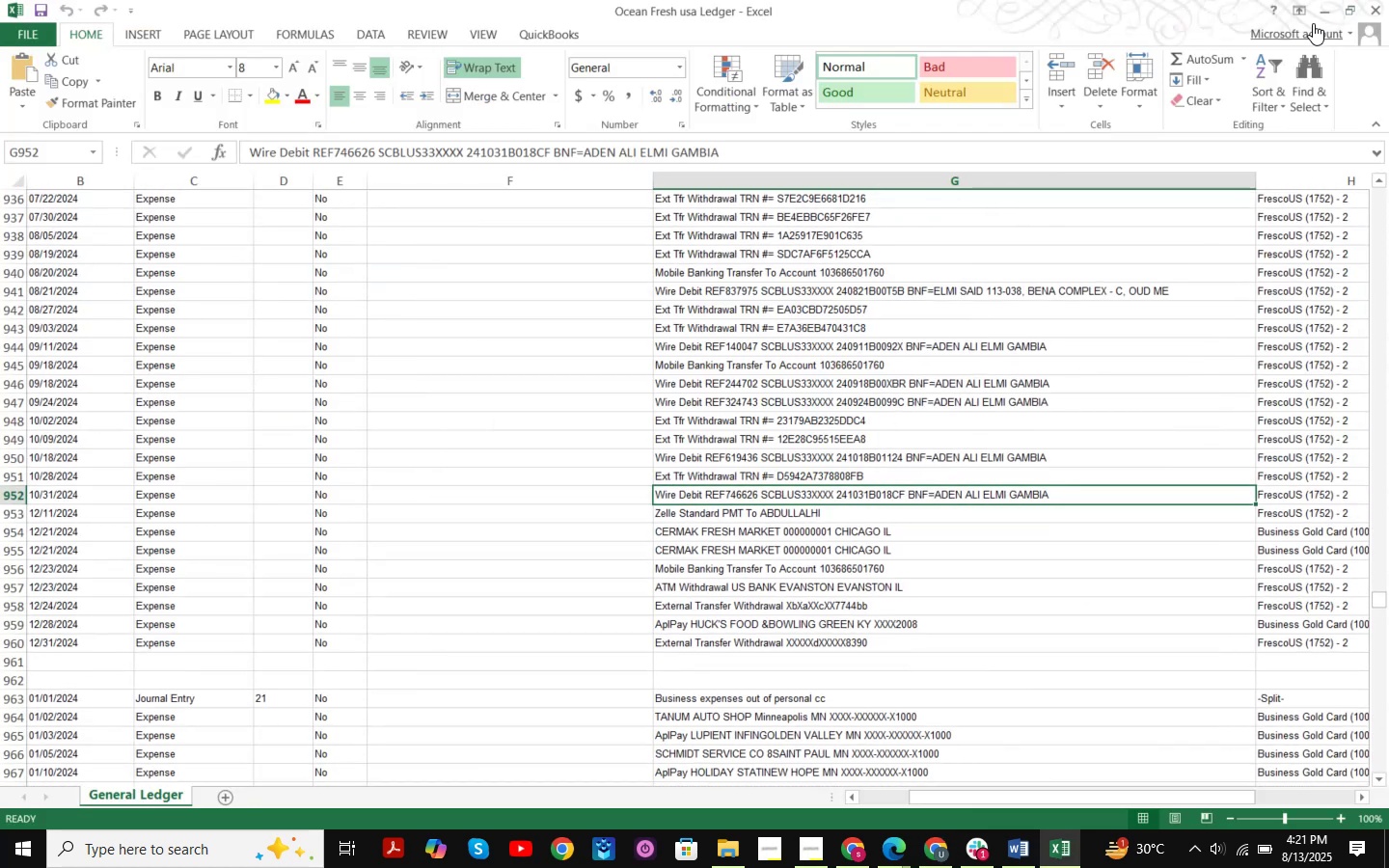 
left_click([1319, 10])
 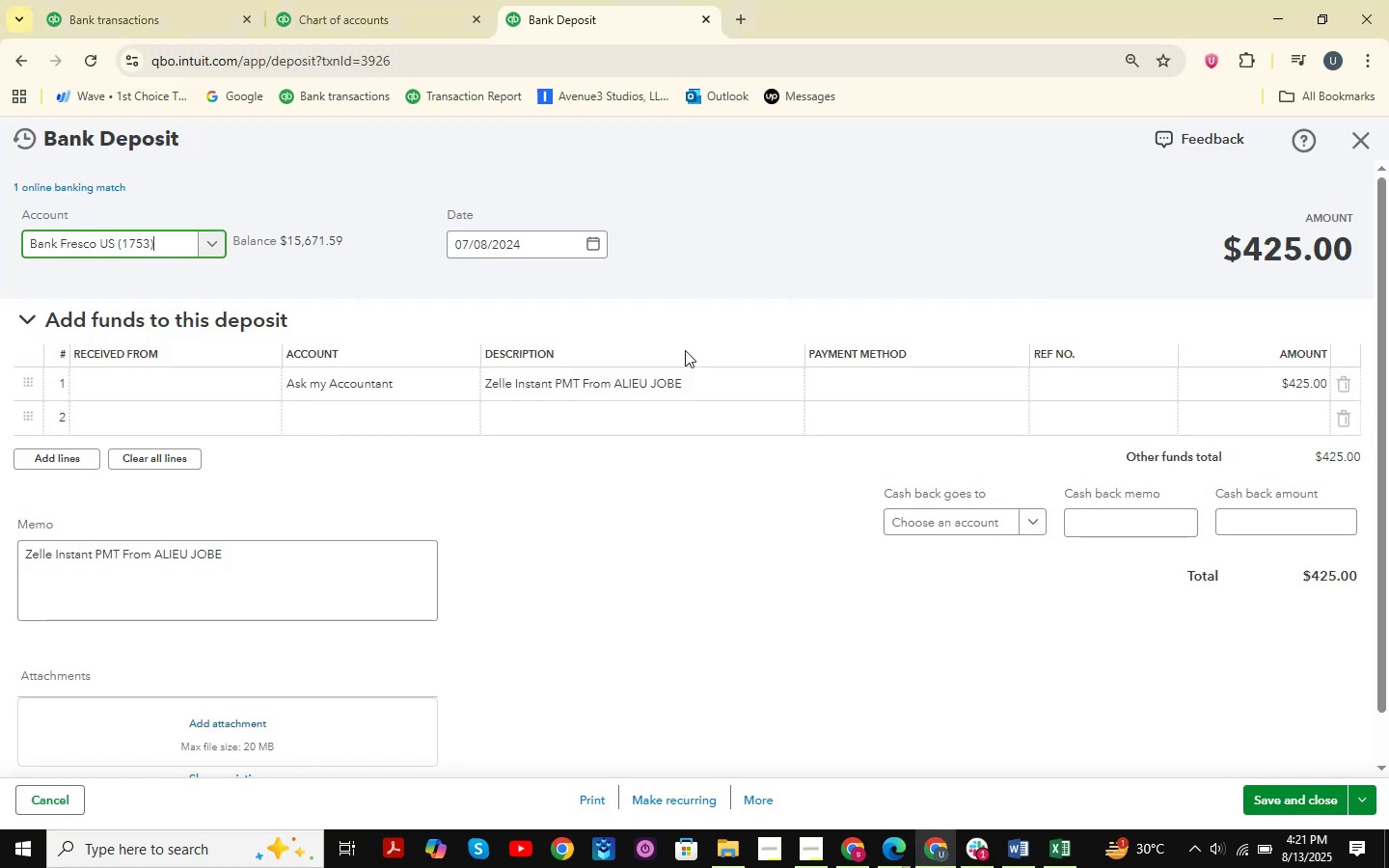 
left_click([668, 372])
 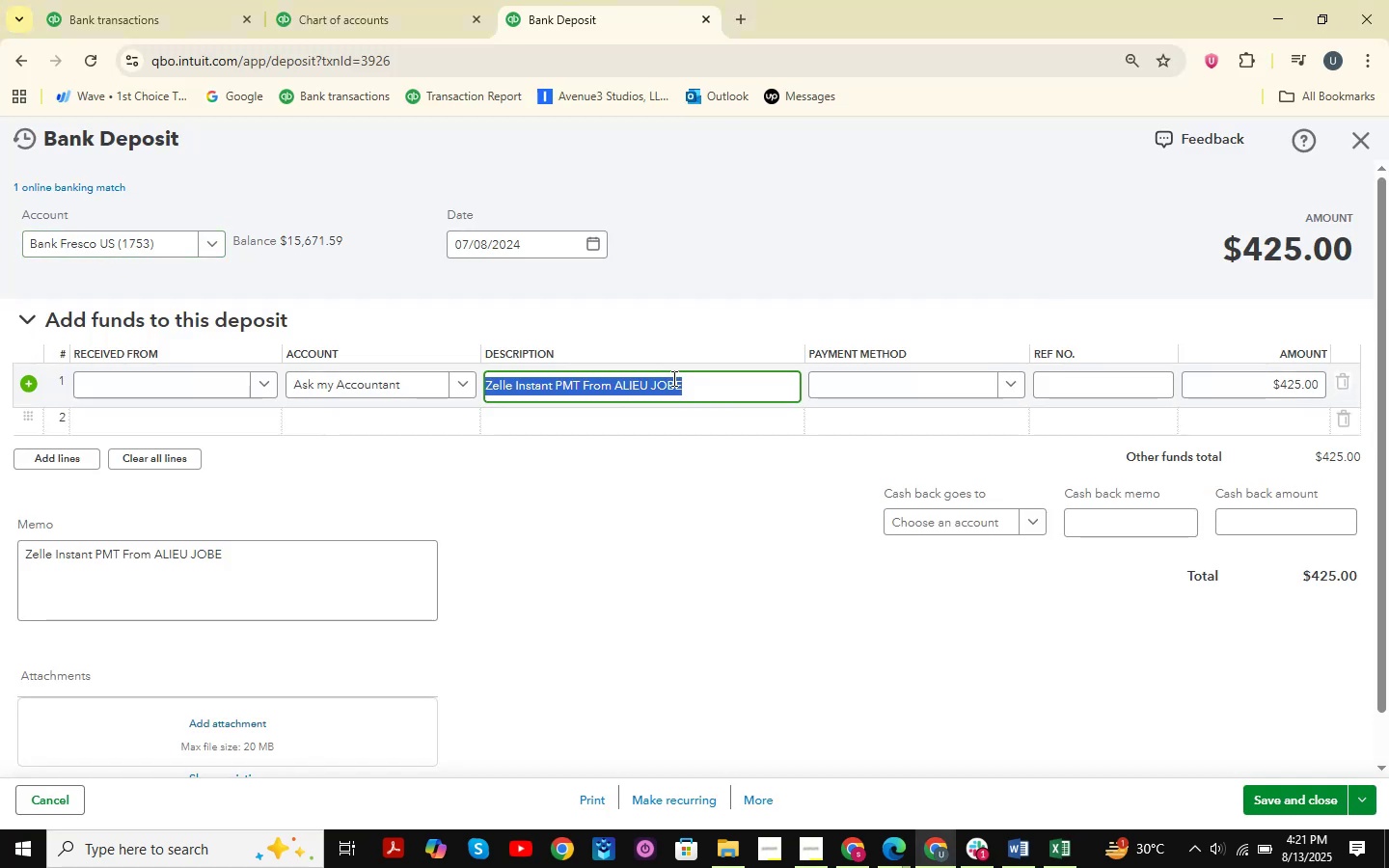 
key(Control+C)
 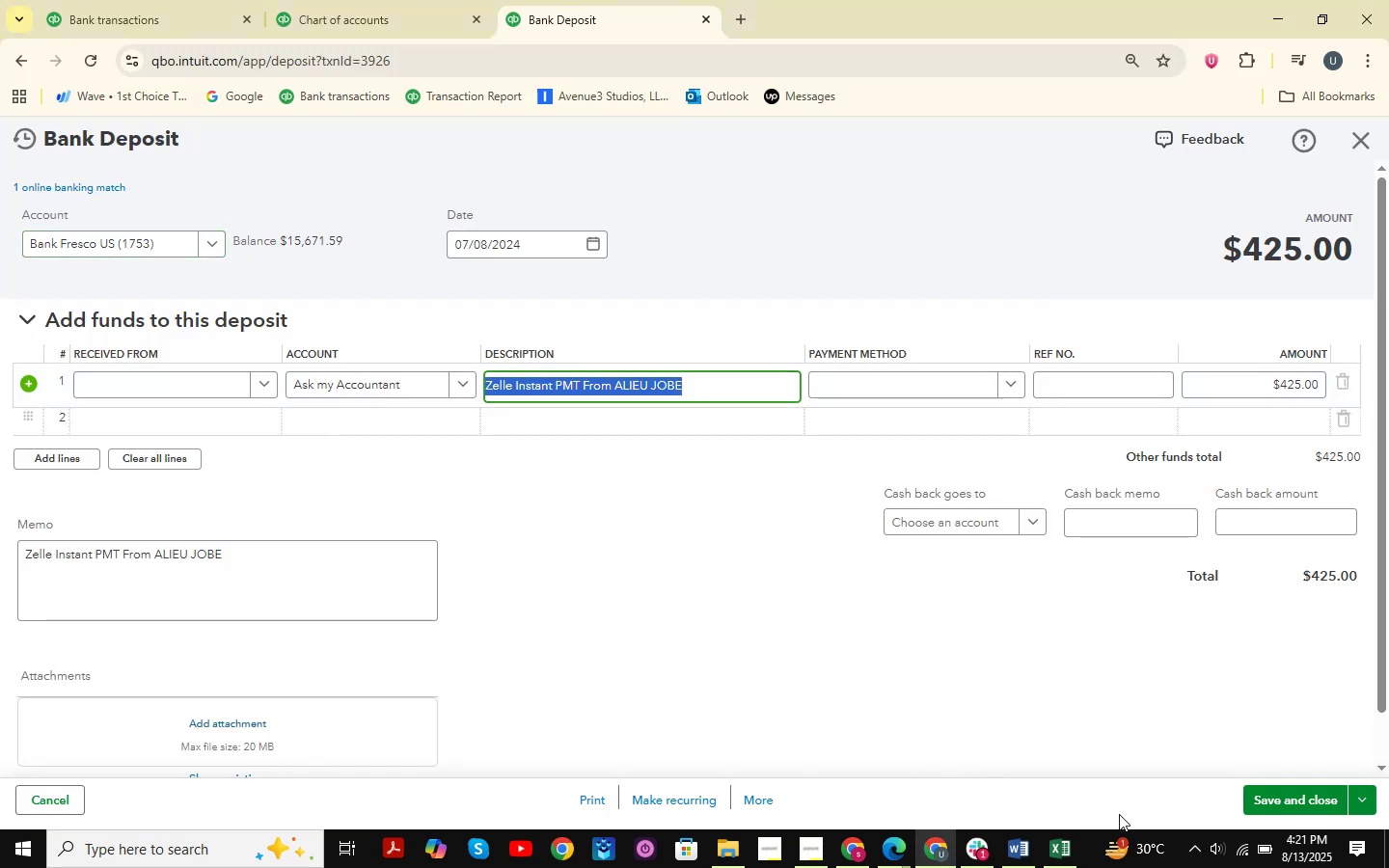 
left_click([1070, 857])
 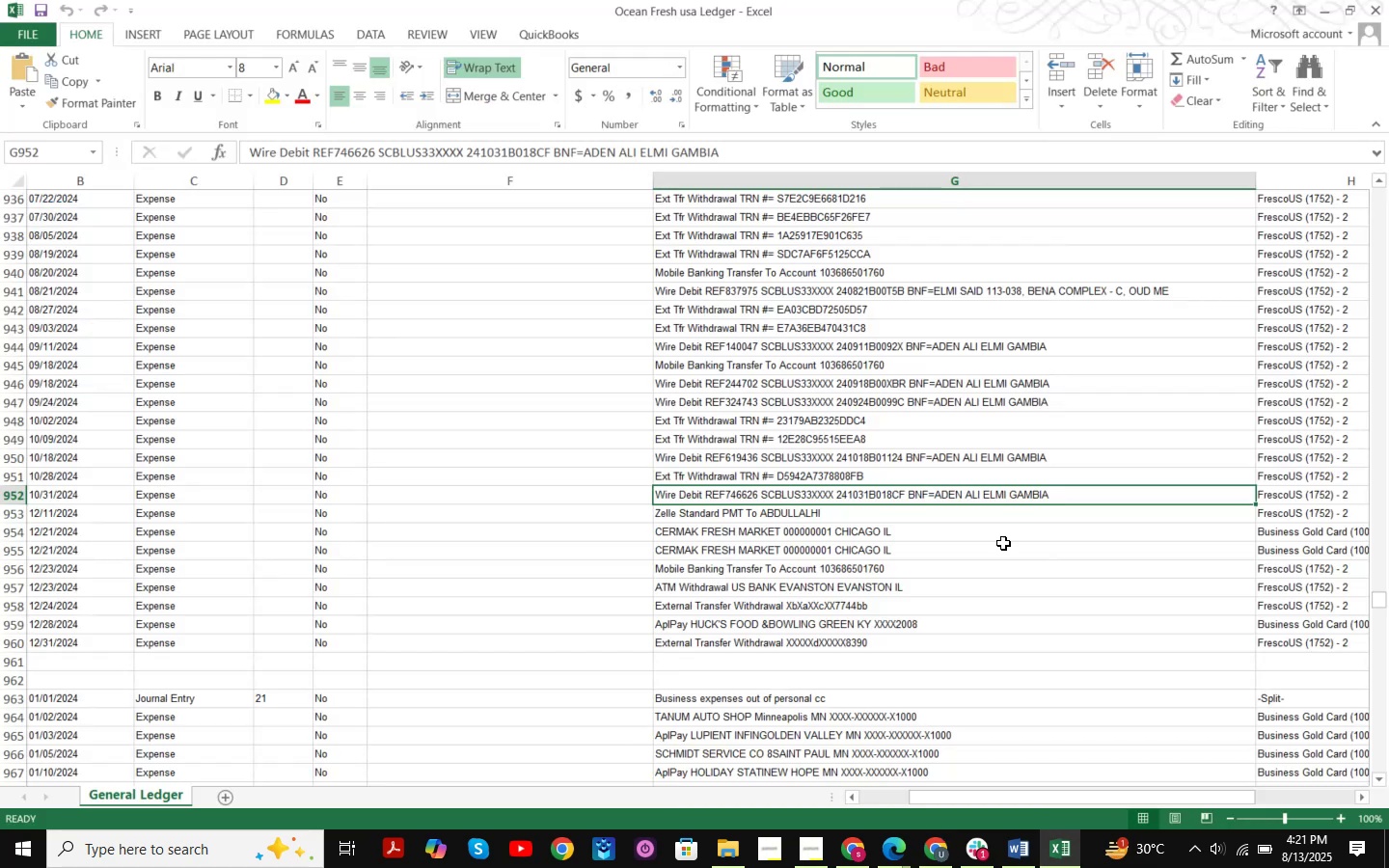 
key(Control+F)
 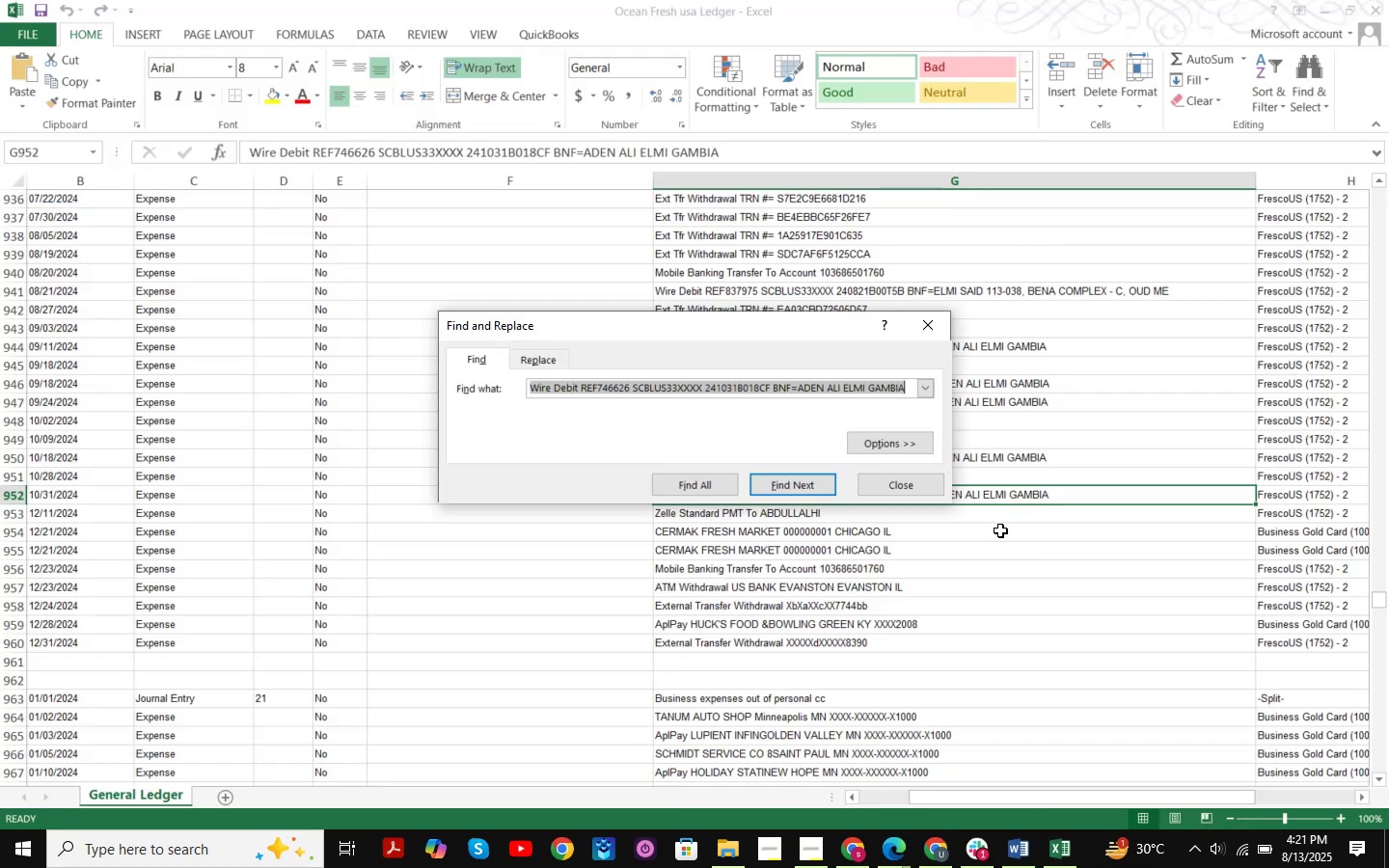 
key(Control+V)
 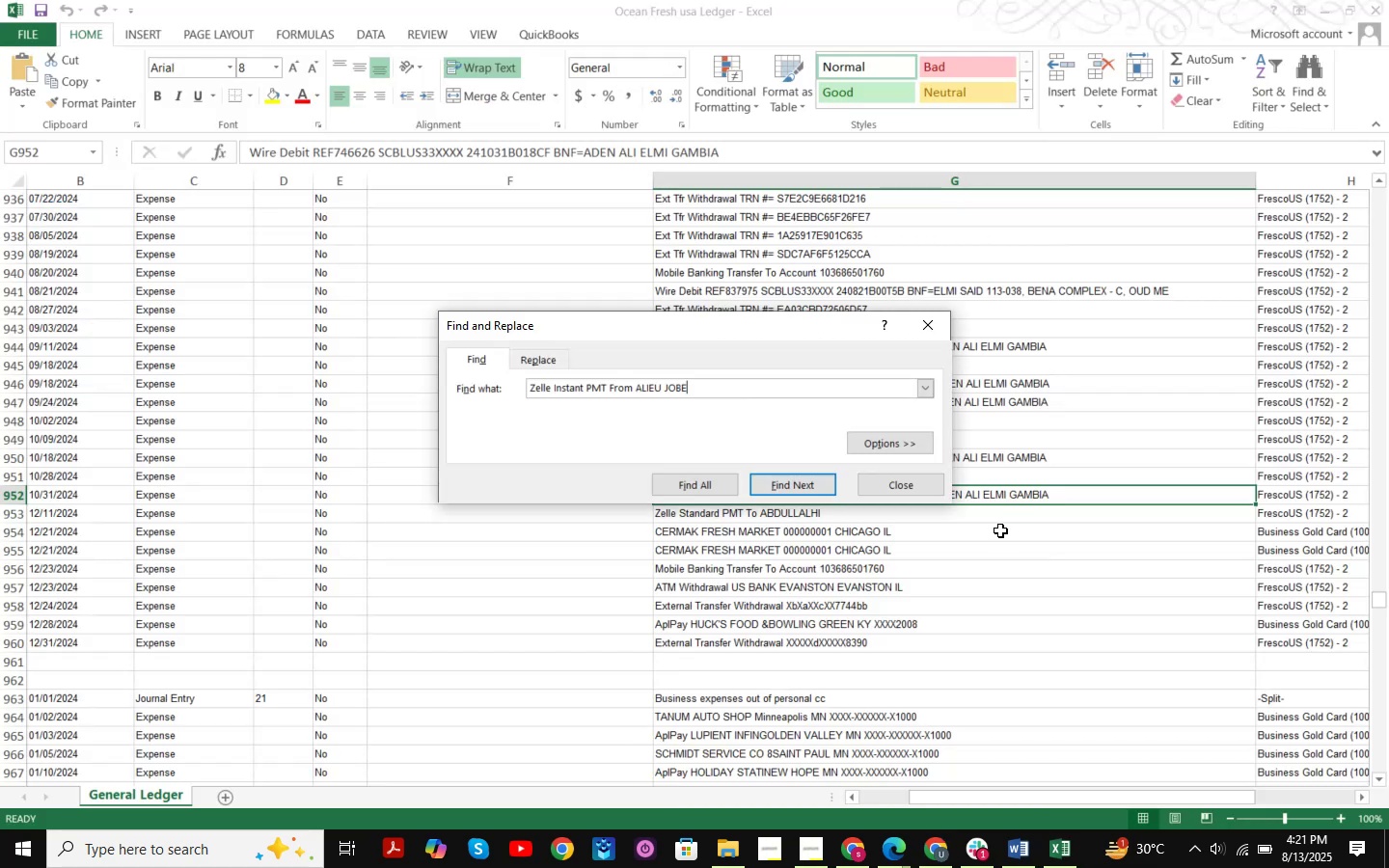 
key(NumpadEnter)
 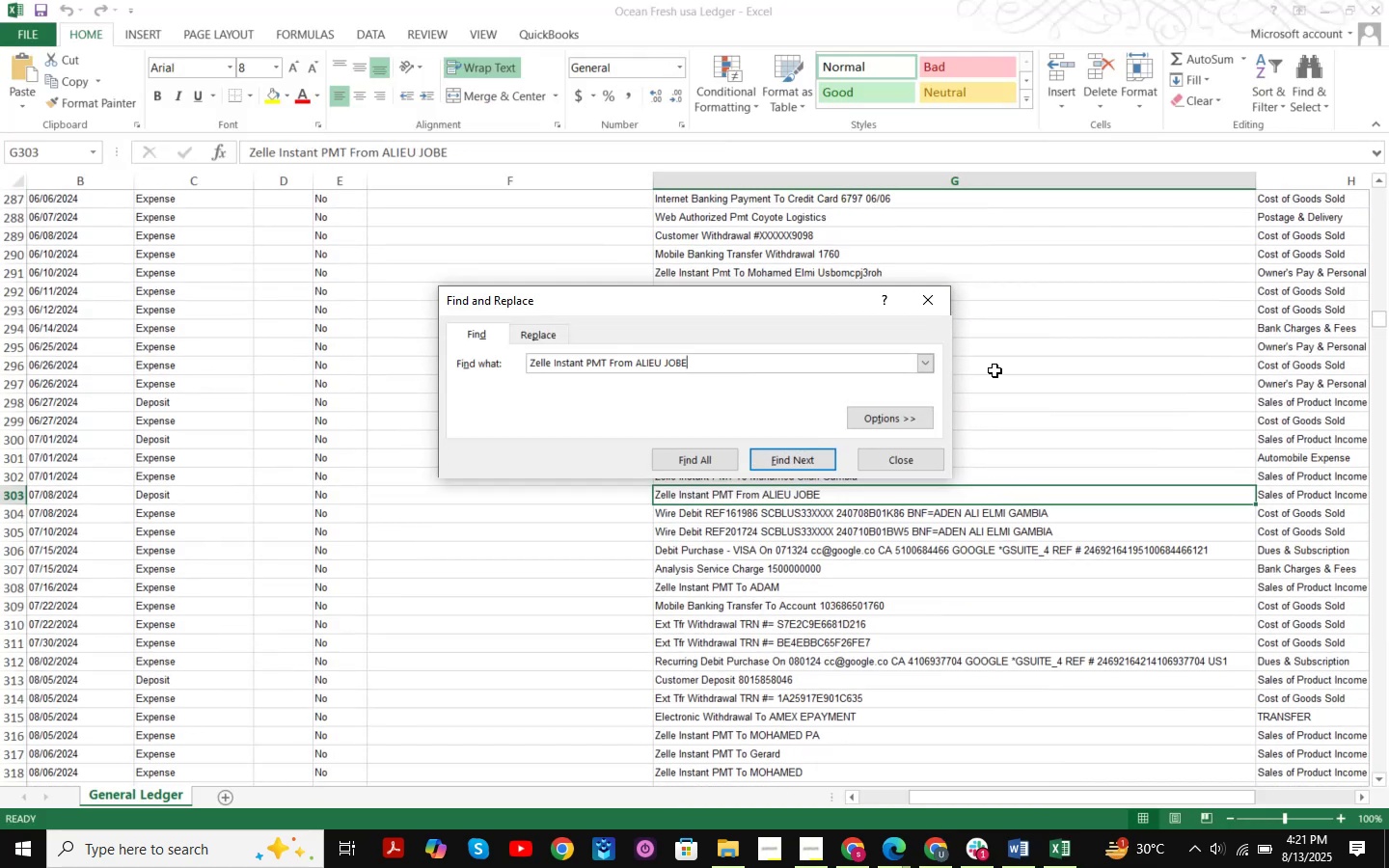 
left_click([891, 457])
 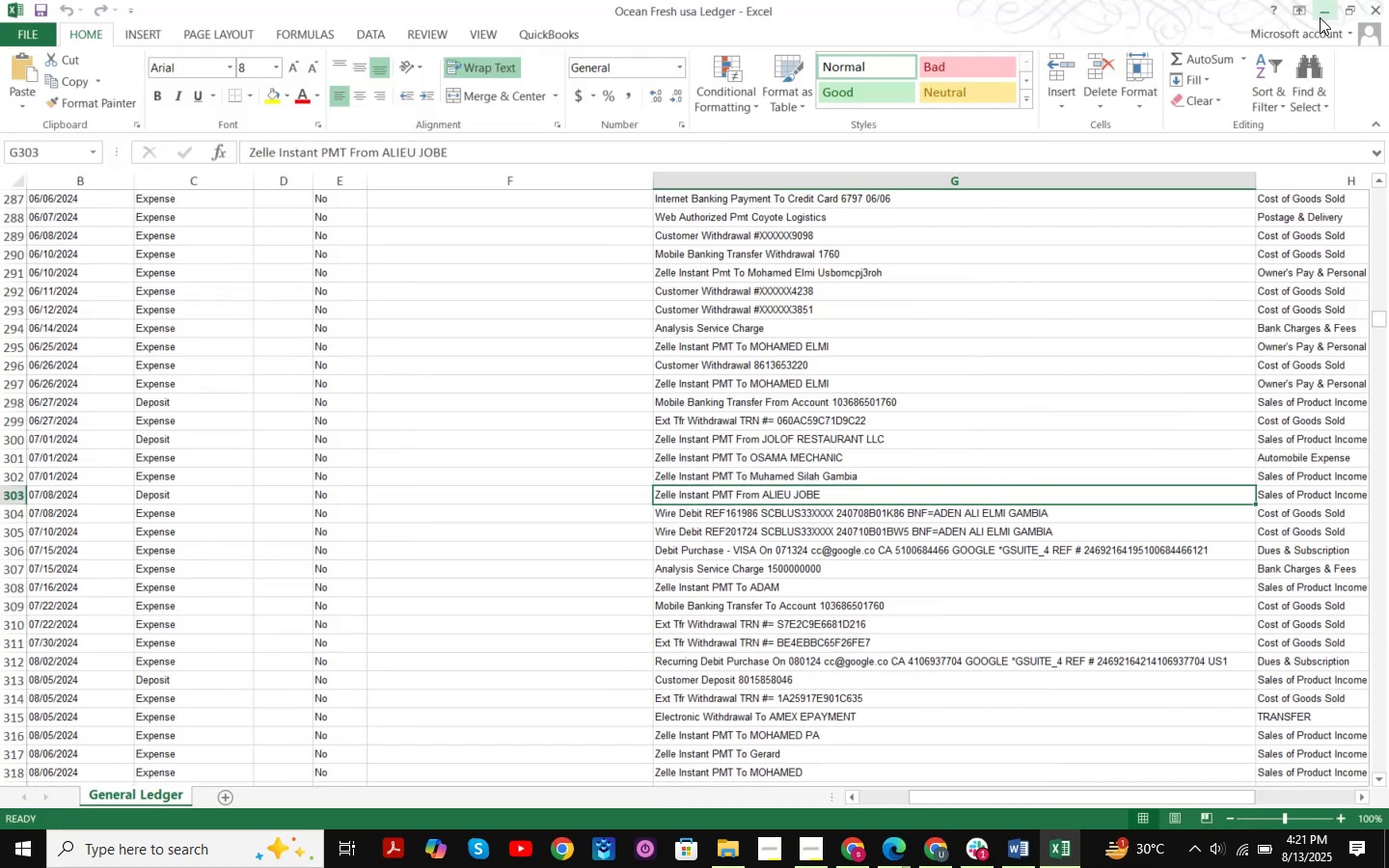 
left_click([1322, 15])
 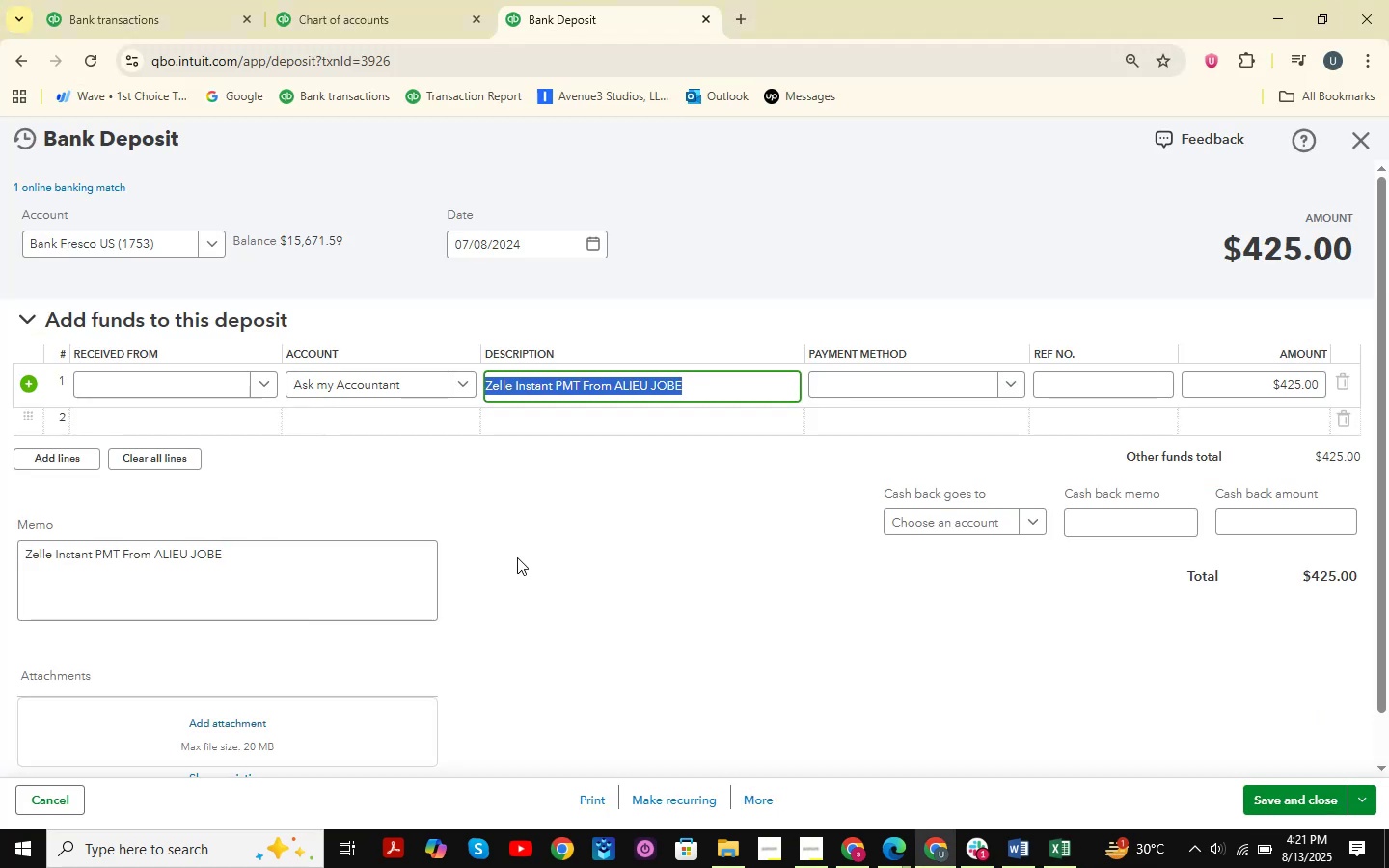 
left_click([426, 393])
 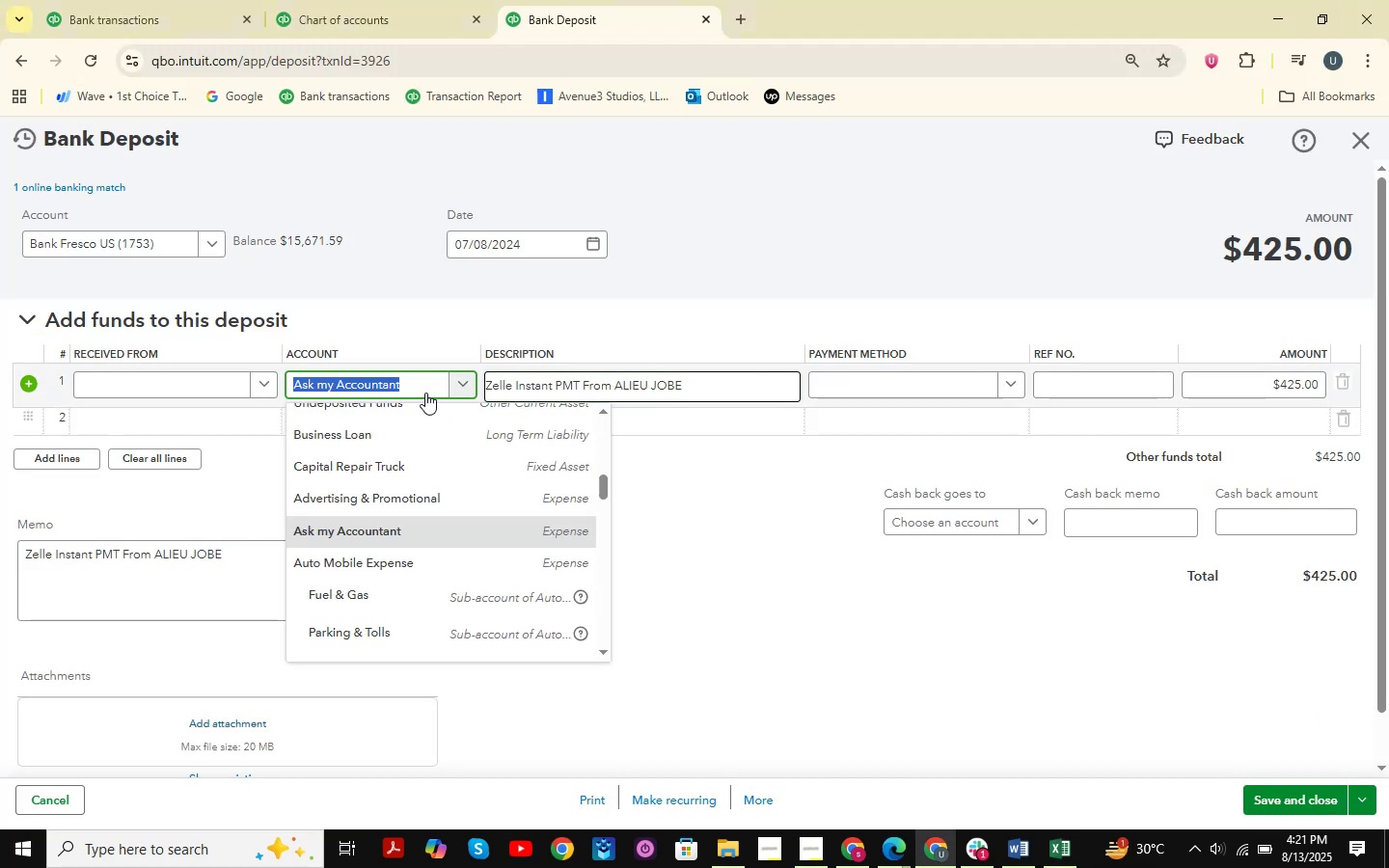 
type(sales )
 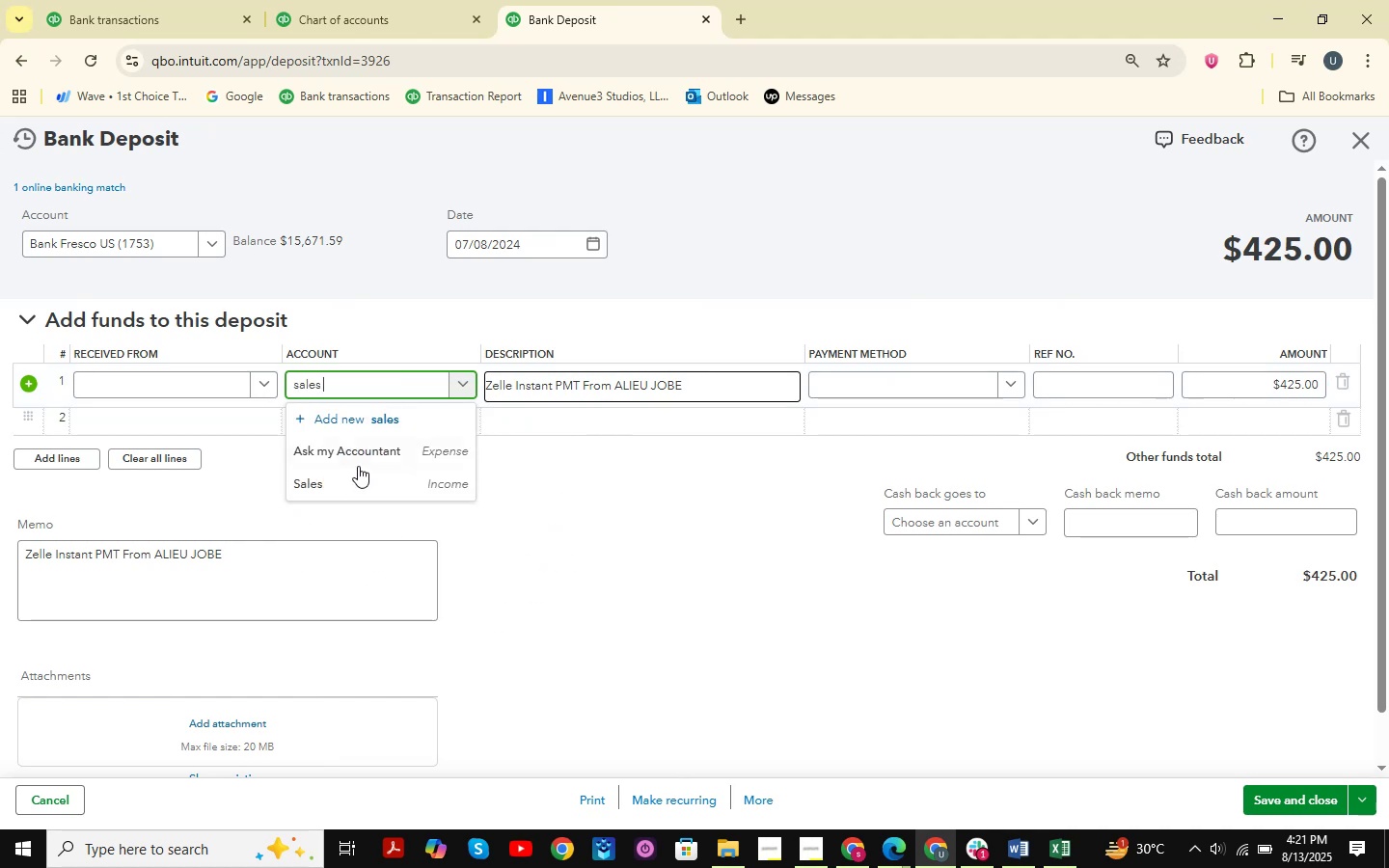 
left_click([340, 492])
 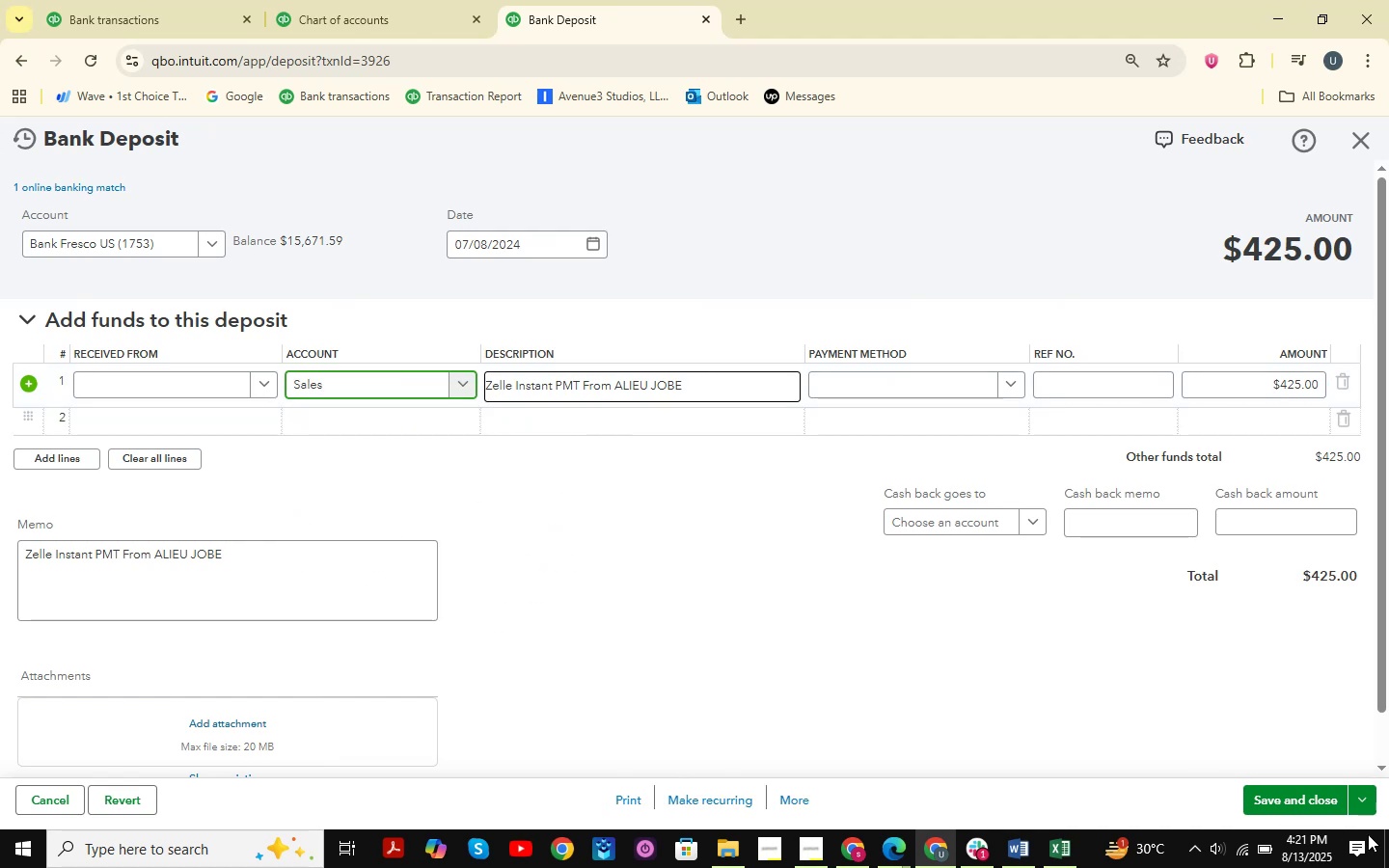 
left_click([1311, 788])
 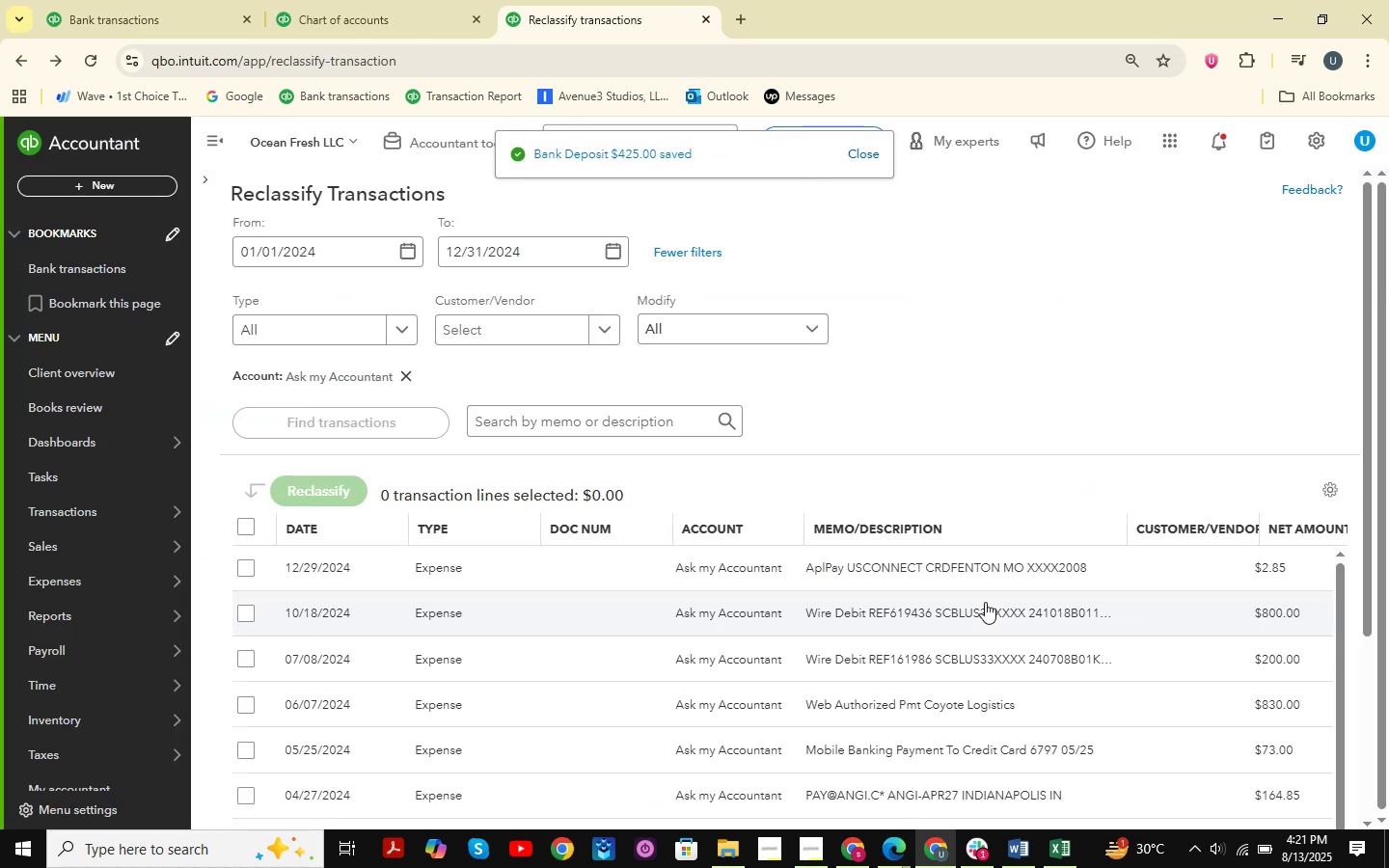 
scroll: coordinate [1019, 442], scroll_direction: down, amount: 14.0
 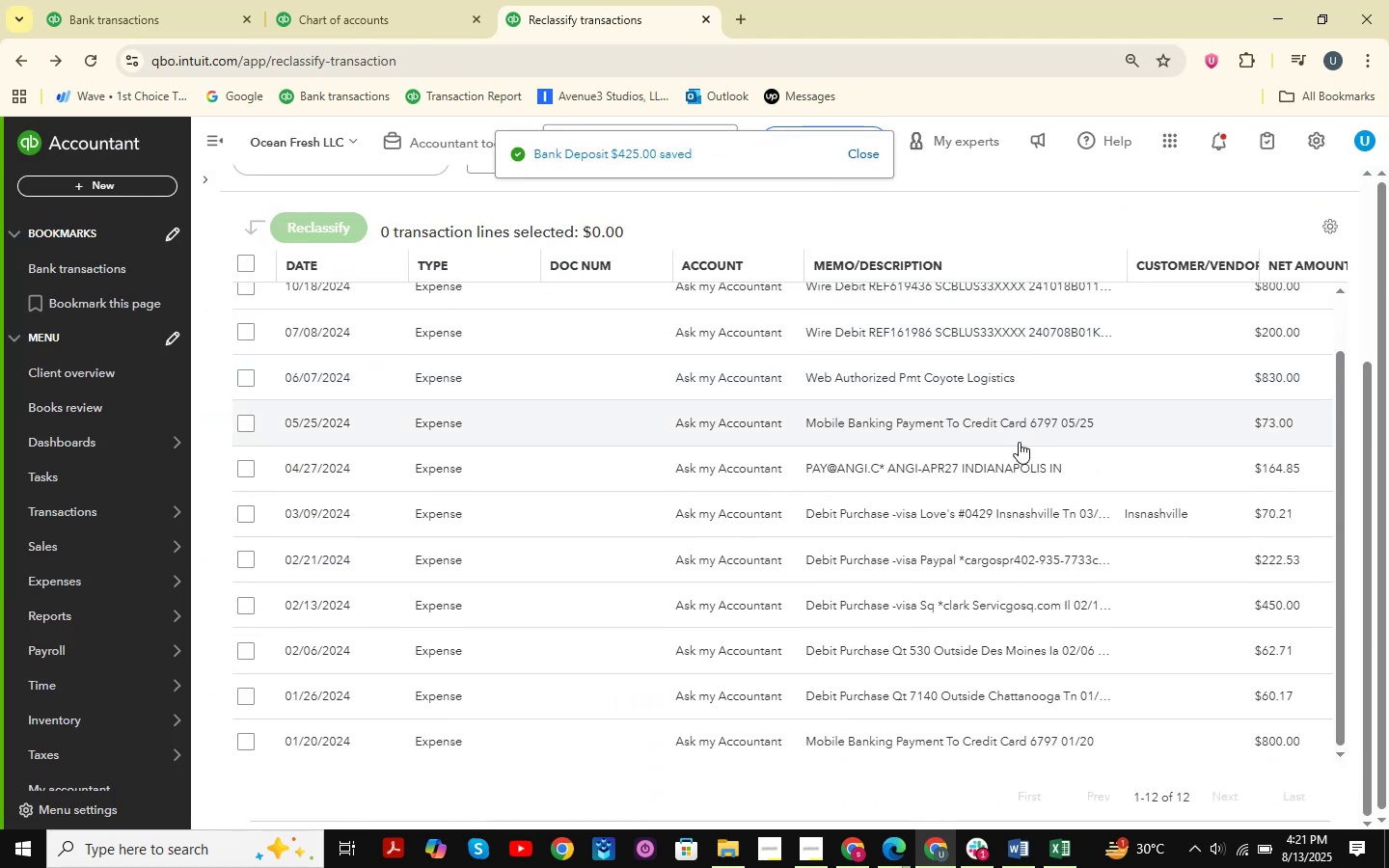 
scroll: coordinate [1019, 442], scroll_direction: up, amount: 3.0
 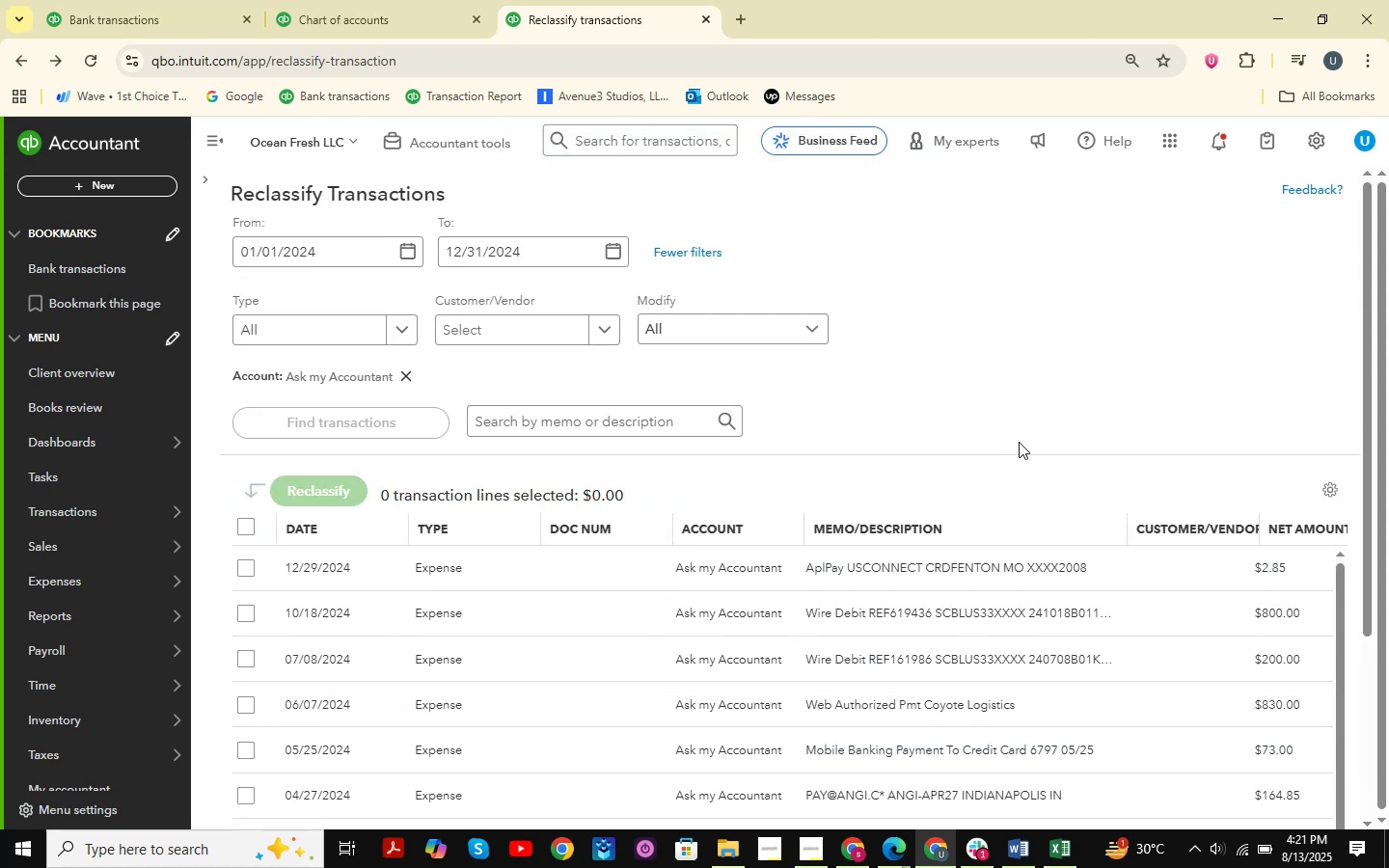 
scroll: coordinate [987, 486], scroll_direction: down, amount: 8.0
 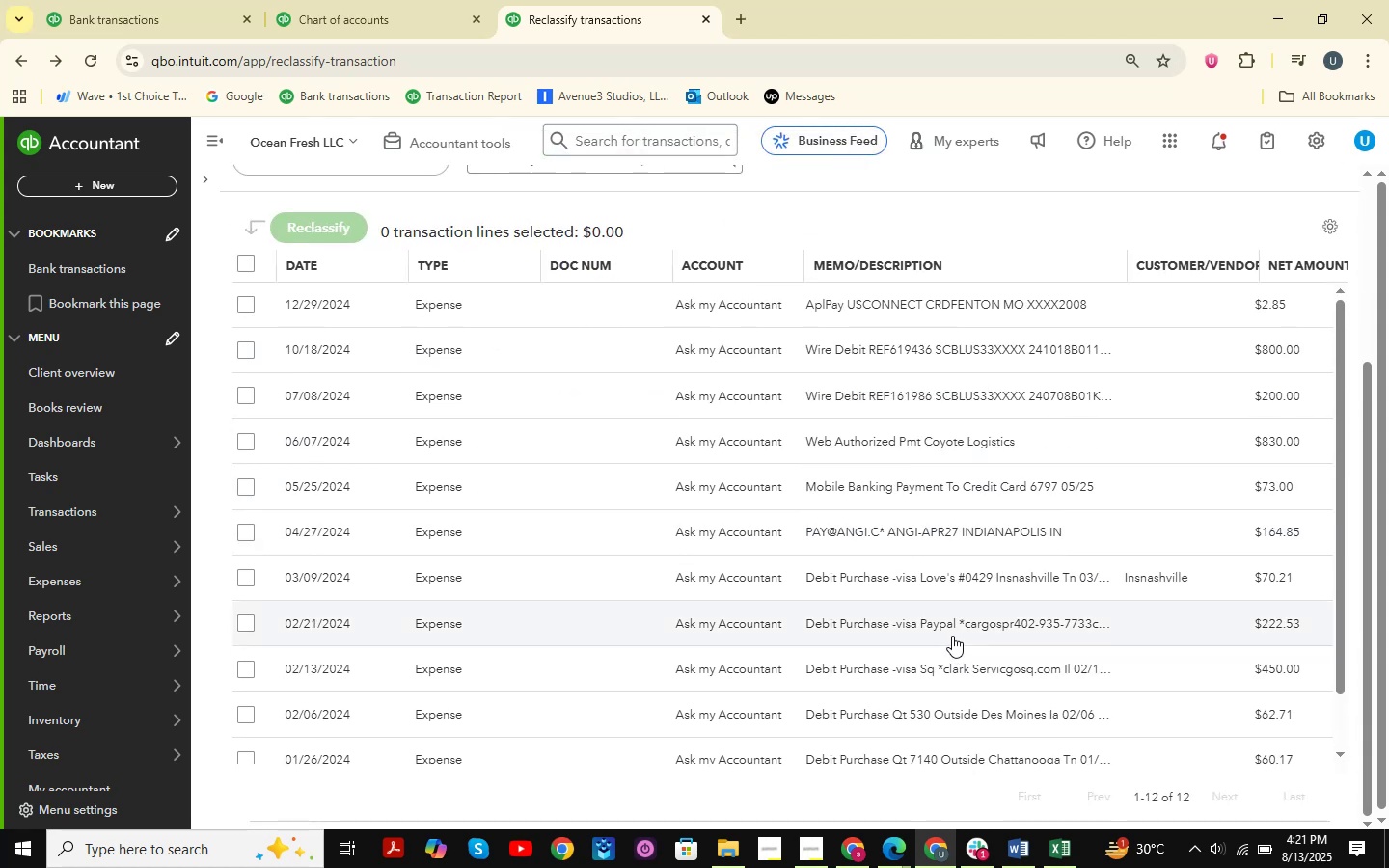 
scroll: coordinate [952, 634], scroll_direction: up, amount: 1.0
 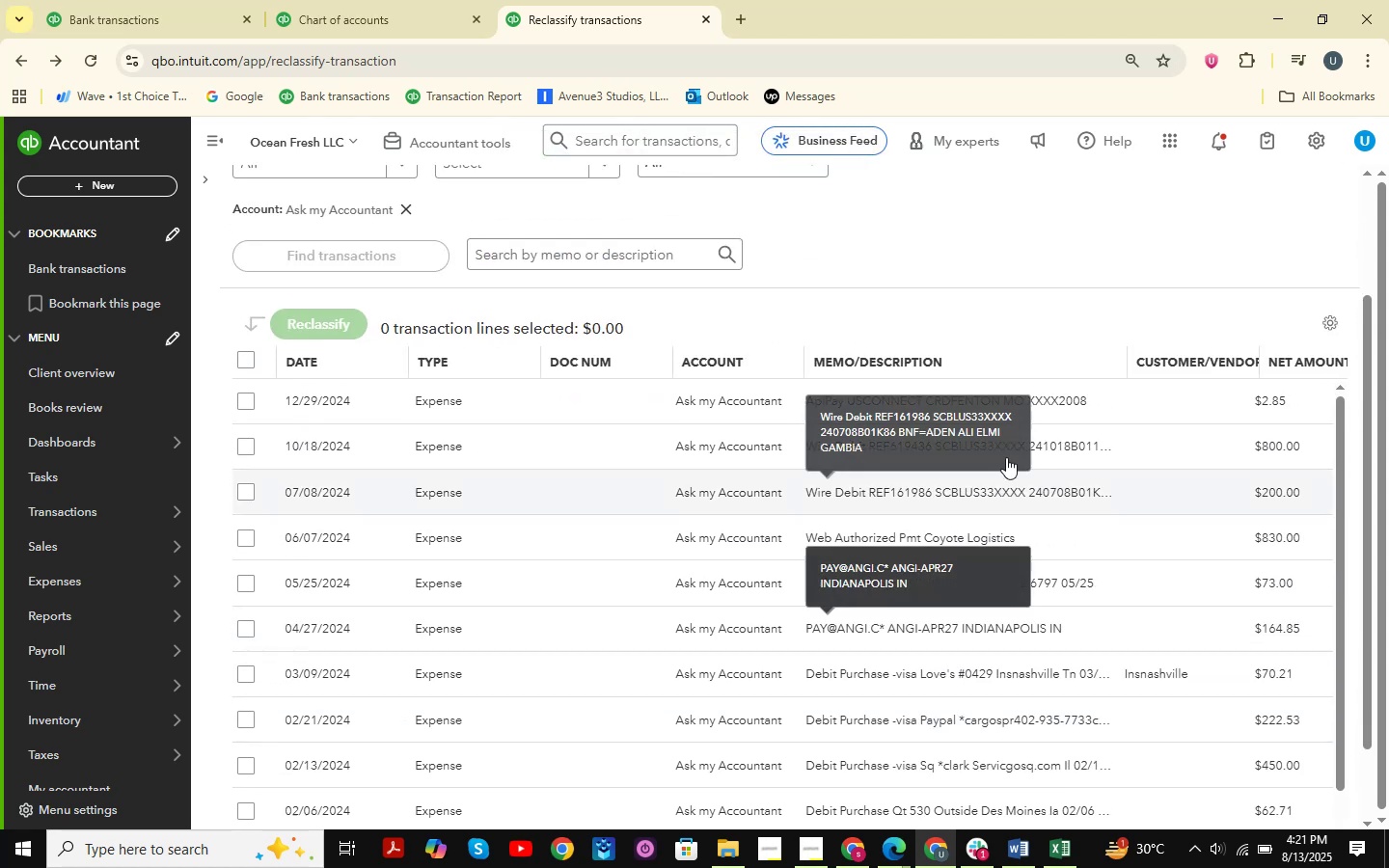 
left_click([978, 445])
 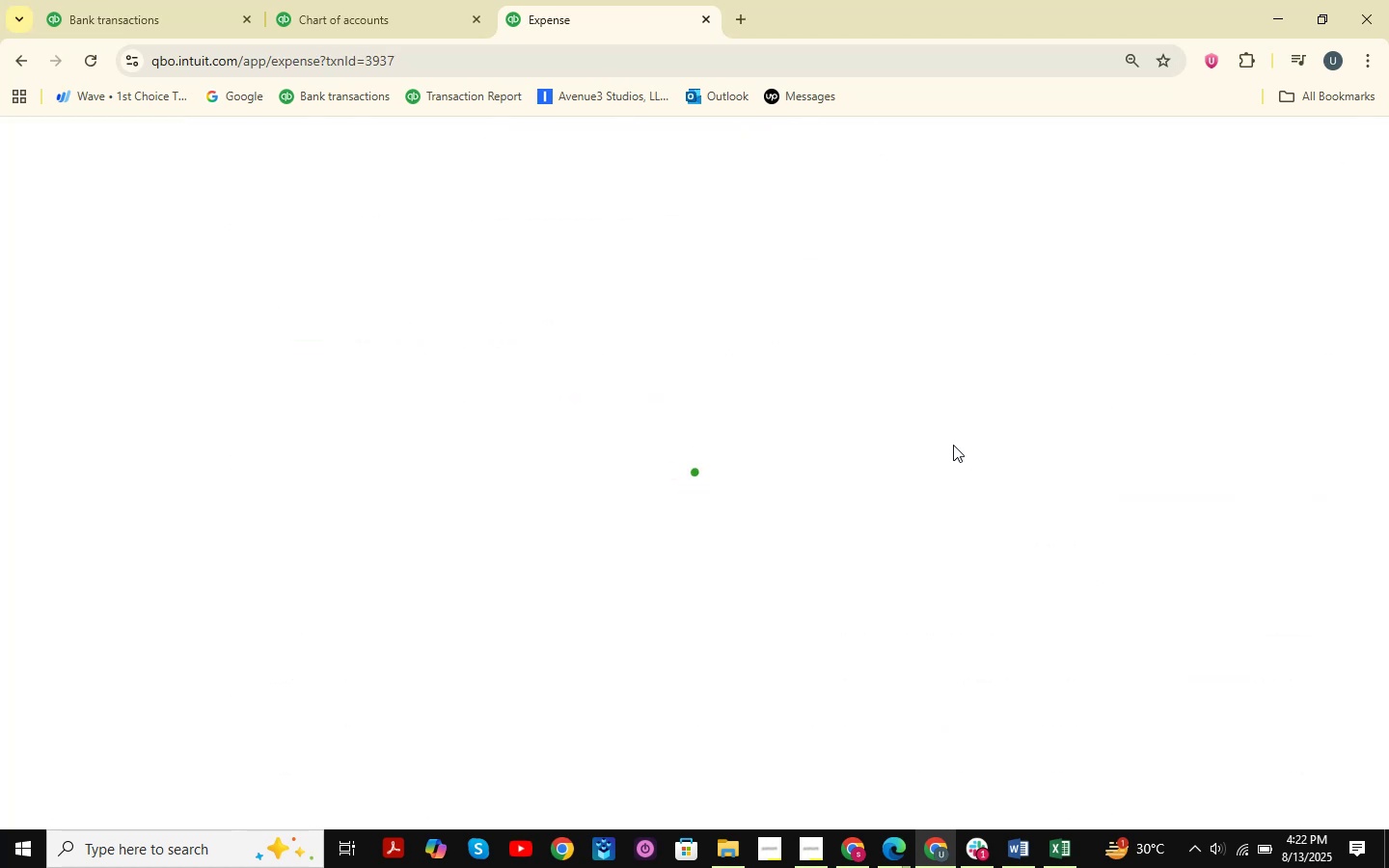 
left_click([830, 445])
 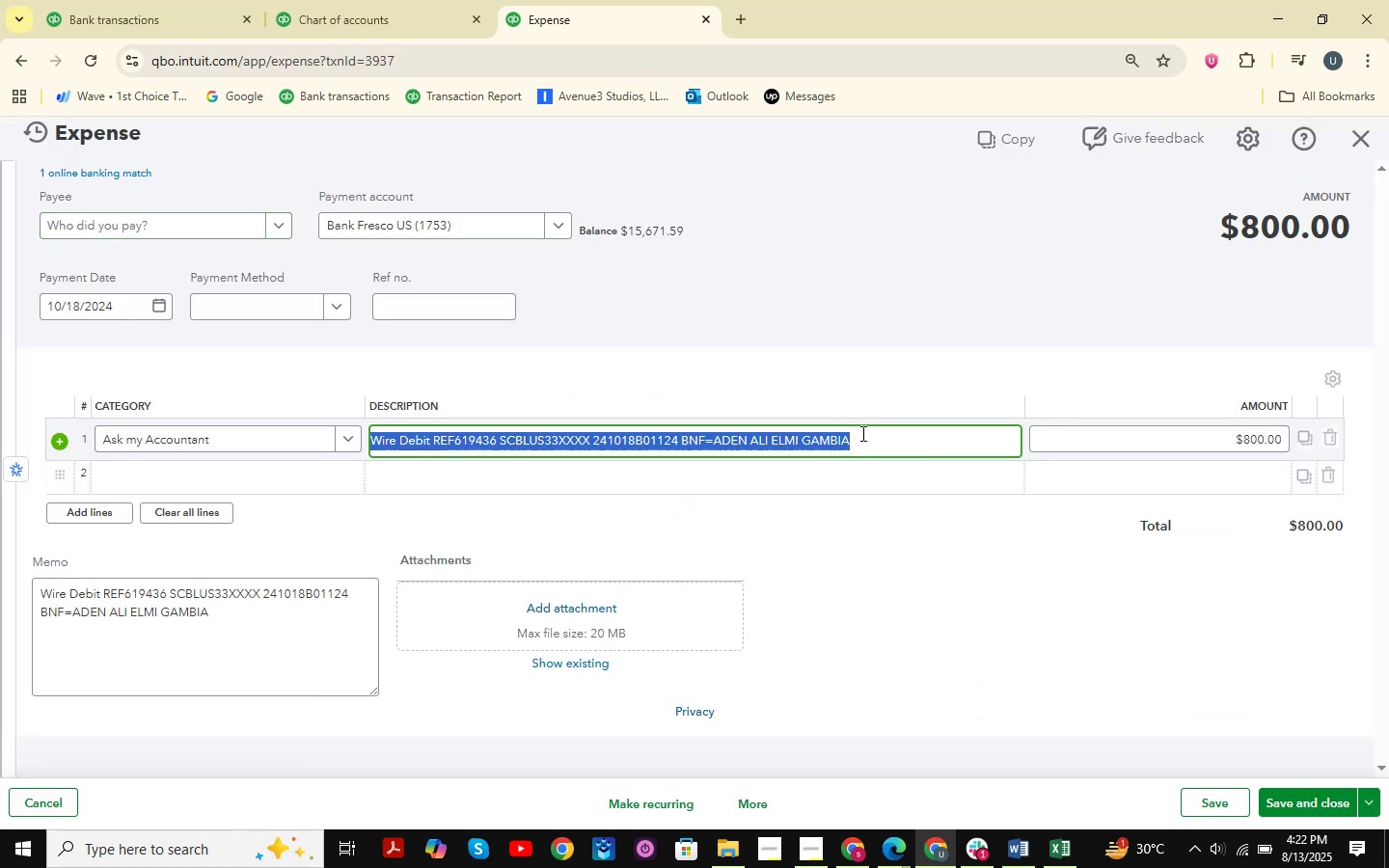 
key(Control+C)
 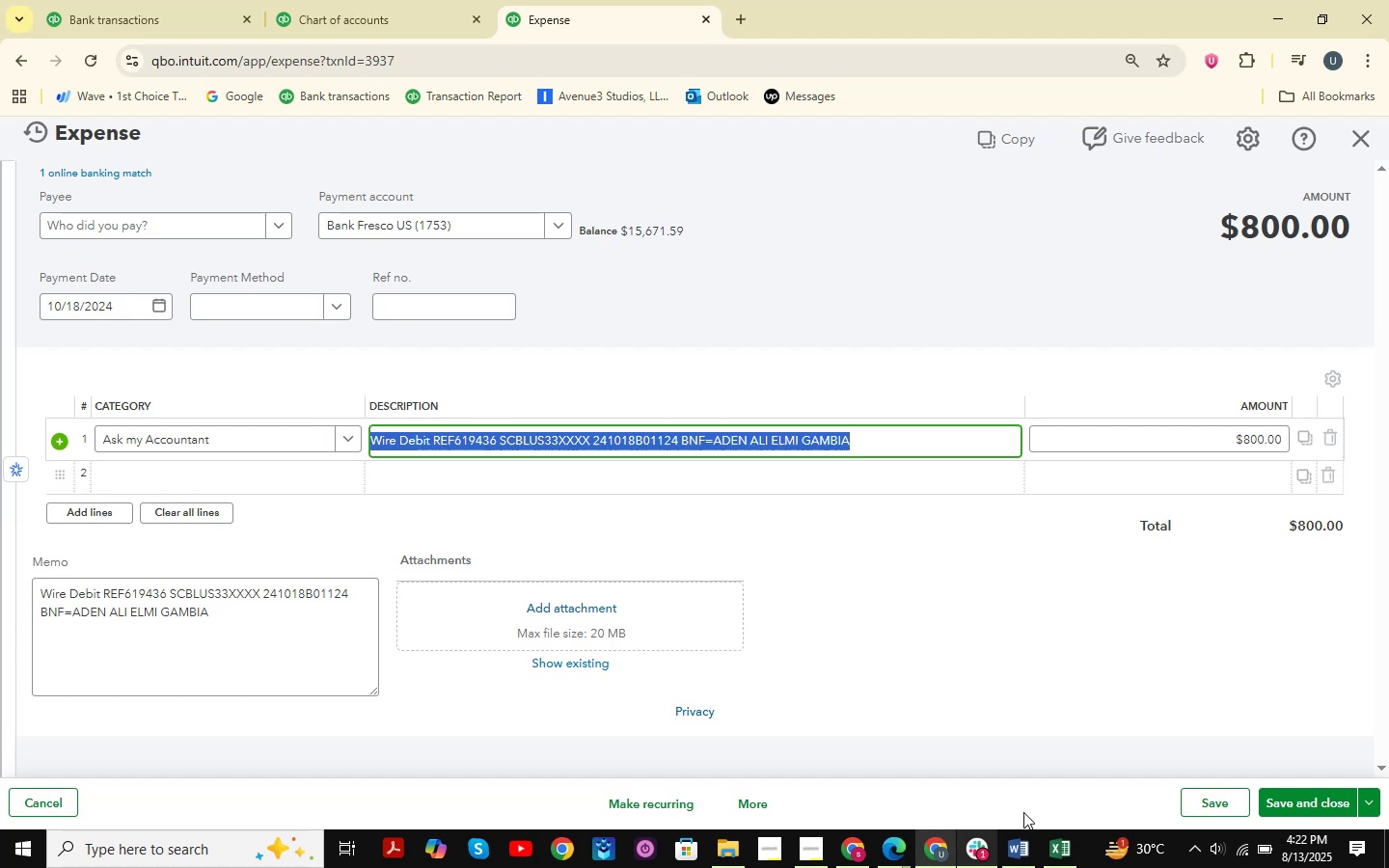 
left_click([1074, 843])
 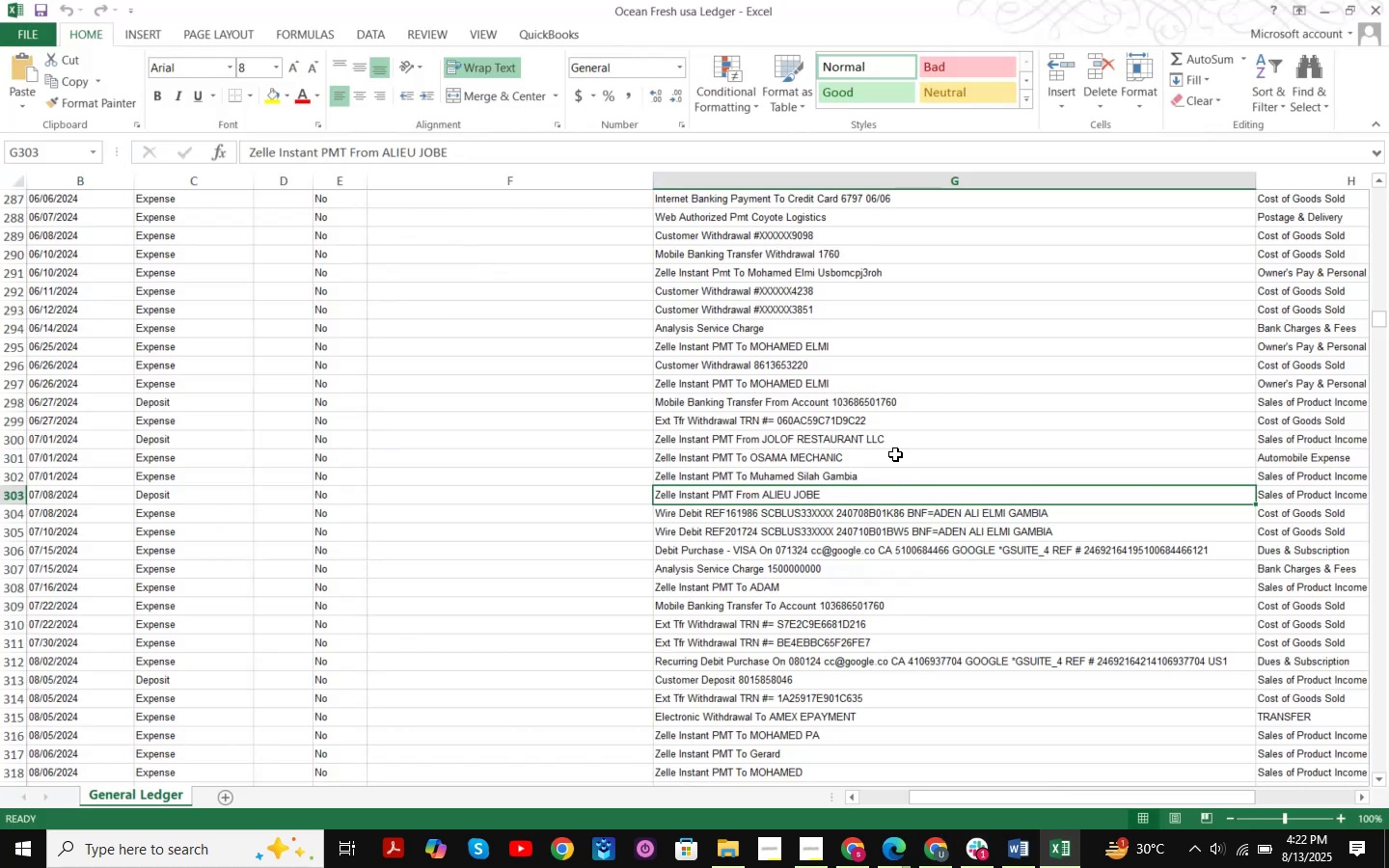 
key(Control+F)
 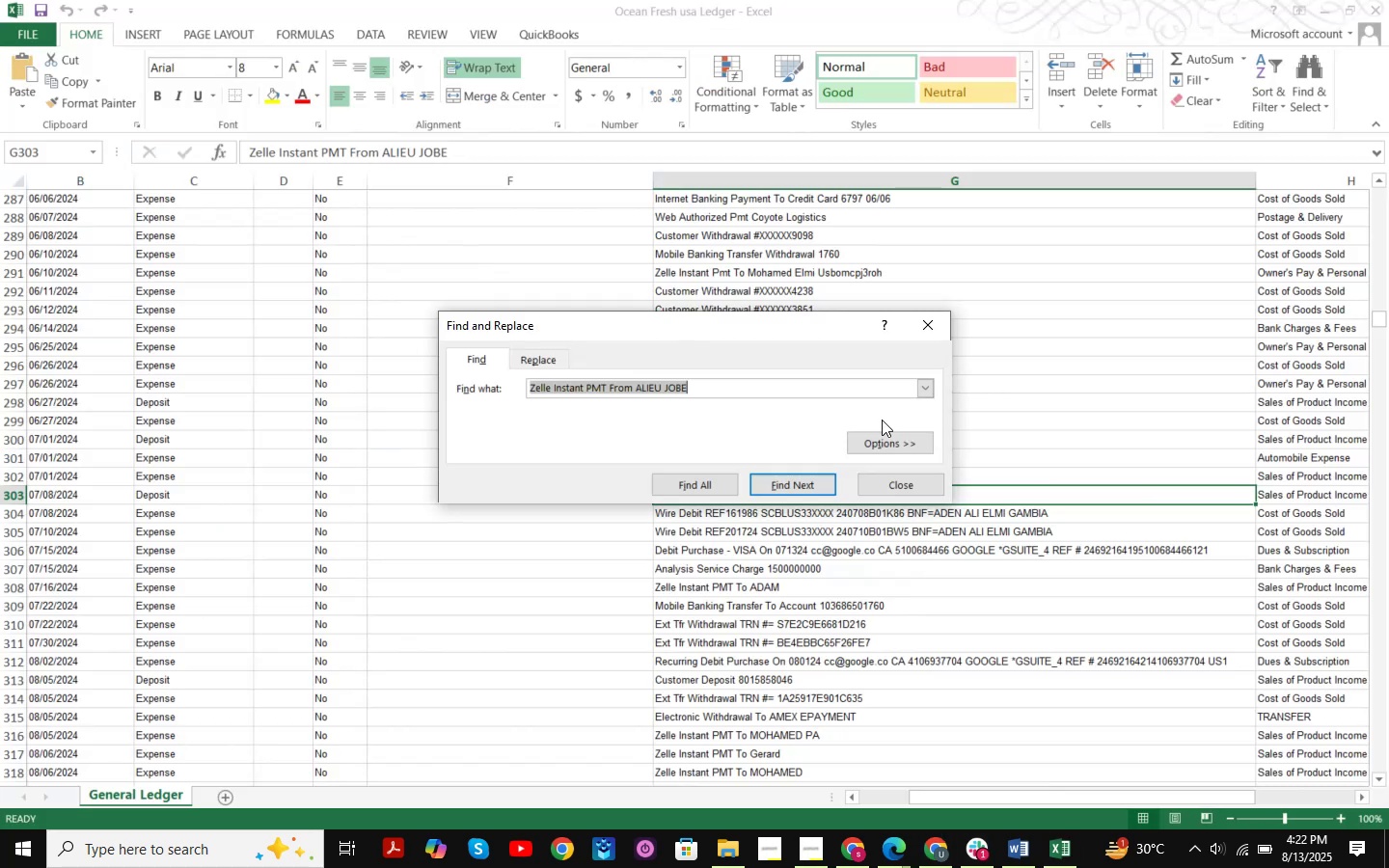 
key(Control+ControlLeft)
 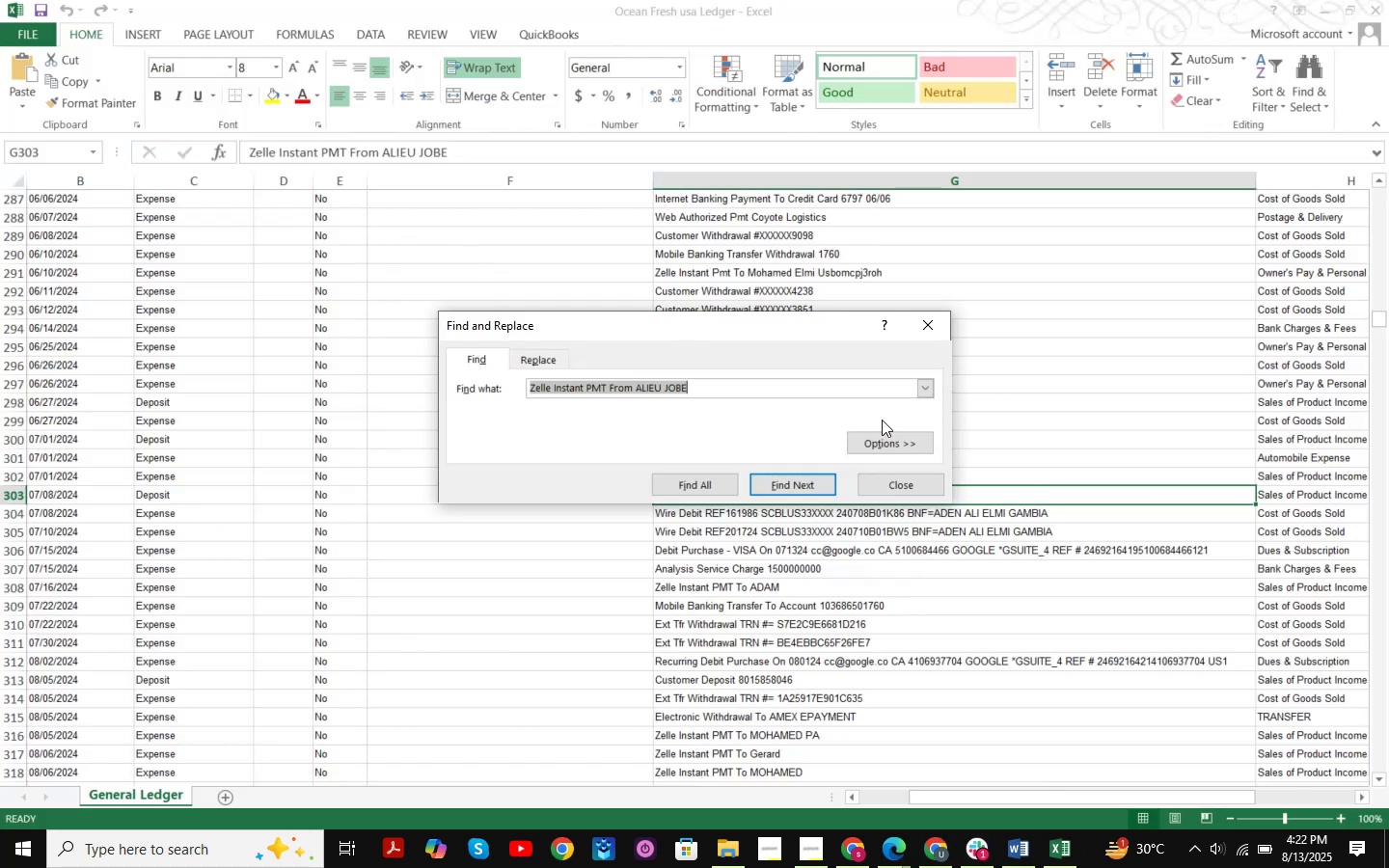 
key(Control+V)
 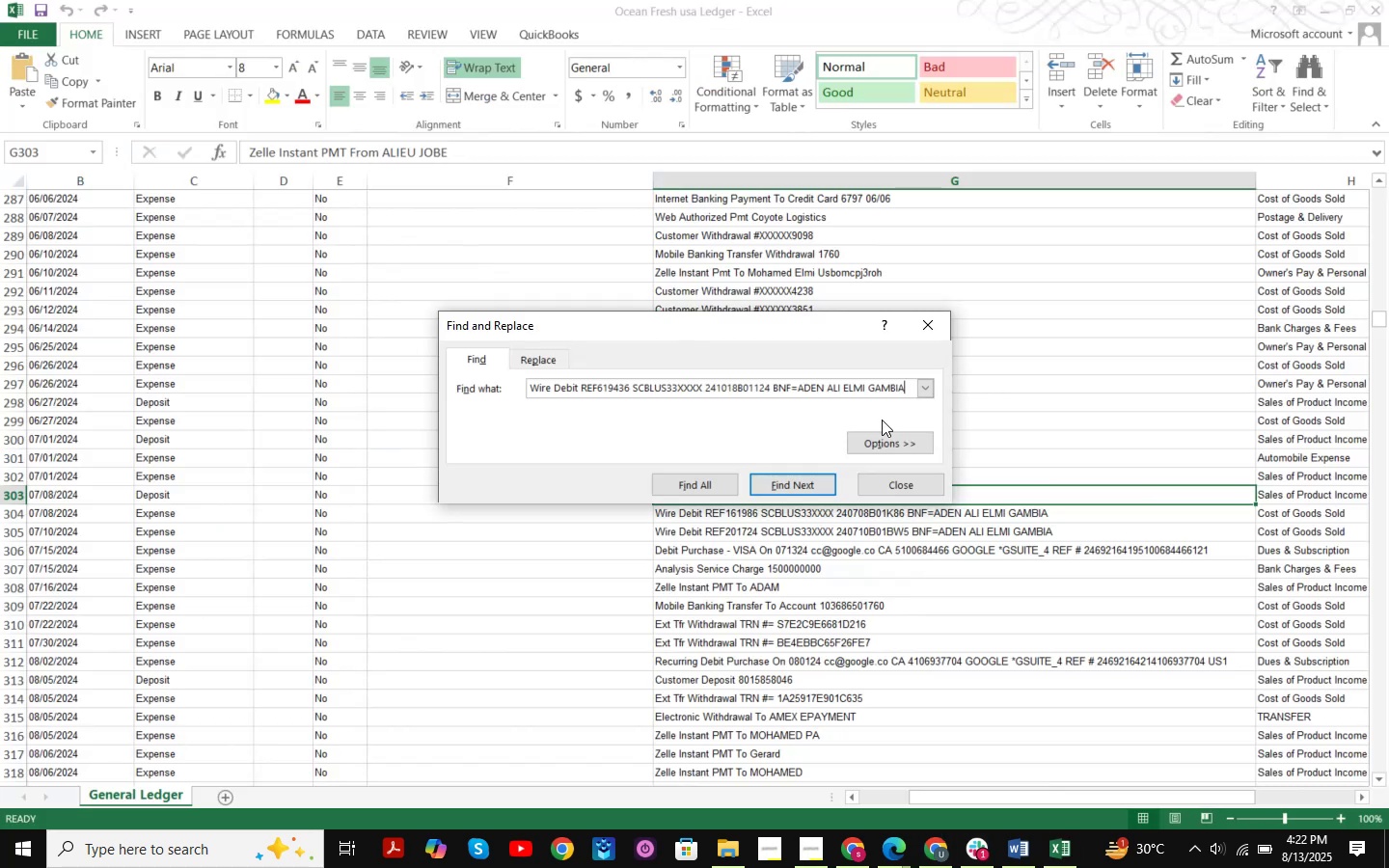 
key(NumpadEnter)
 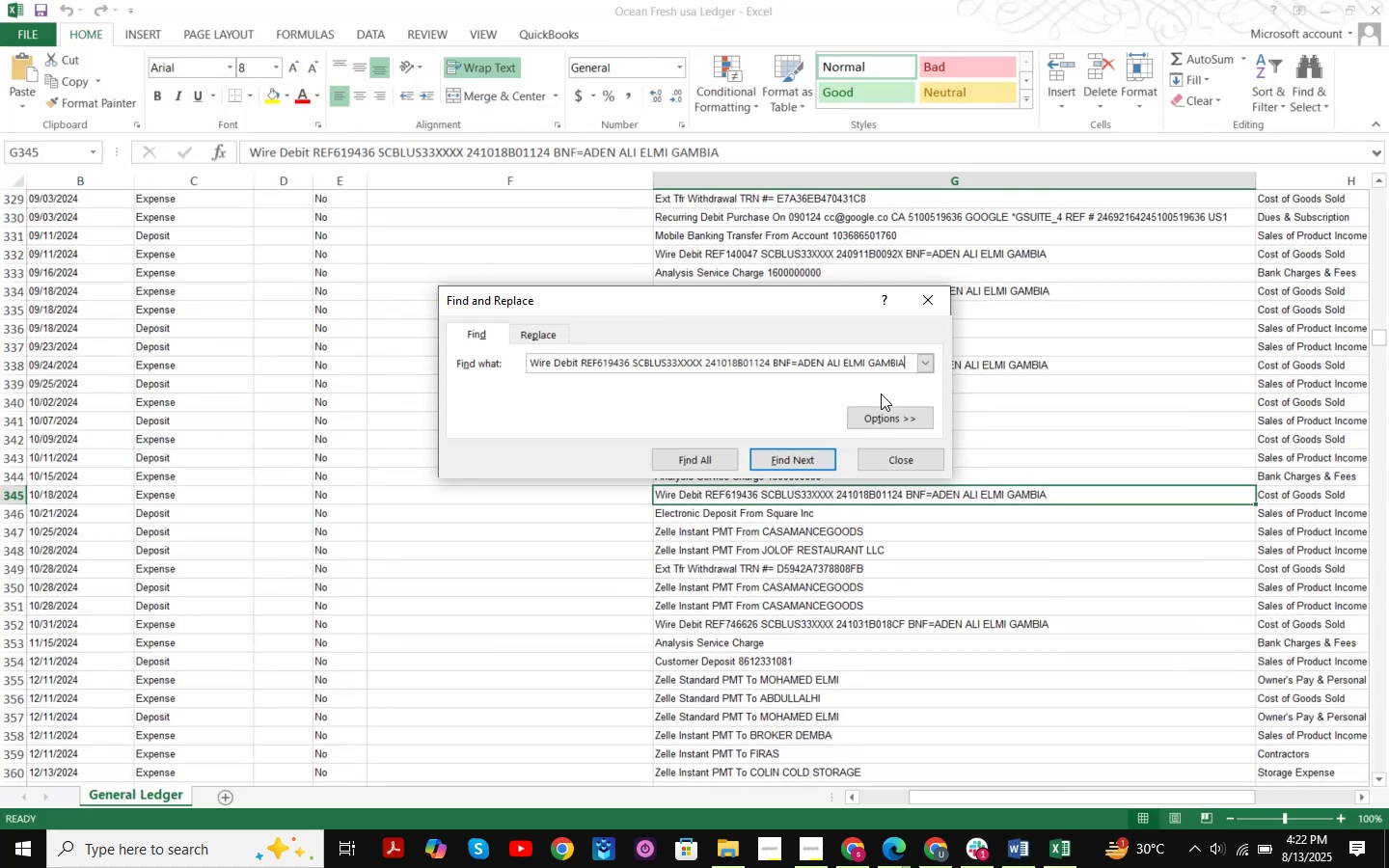 
left_click([886, 462])
 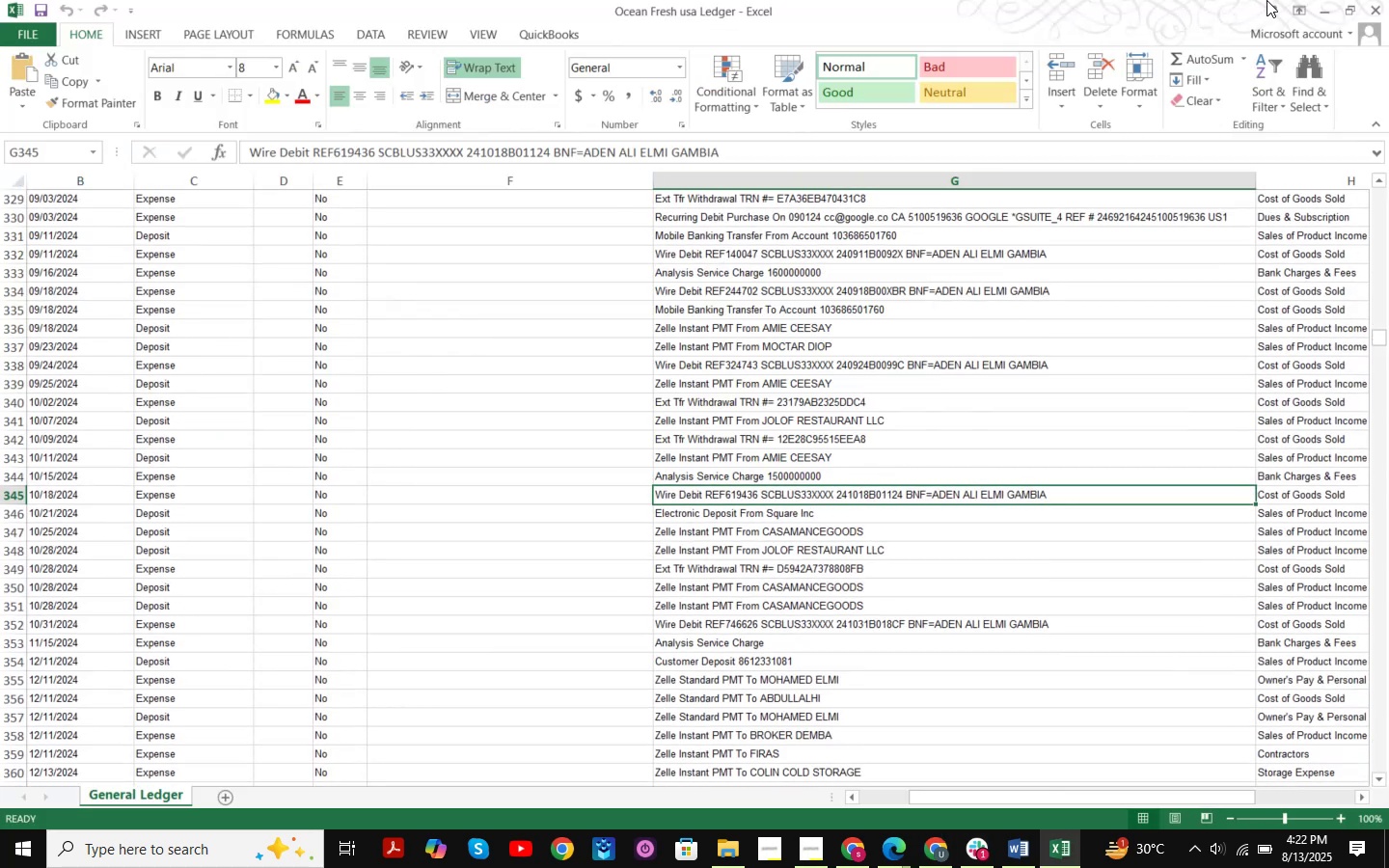 
left_click([1321, 12])
 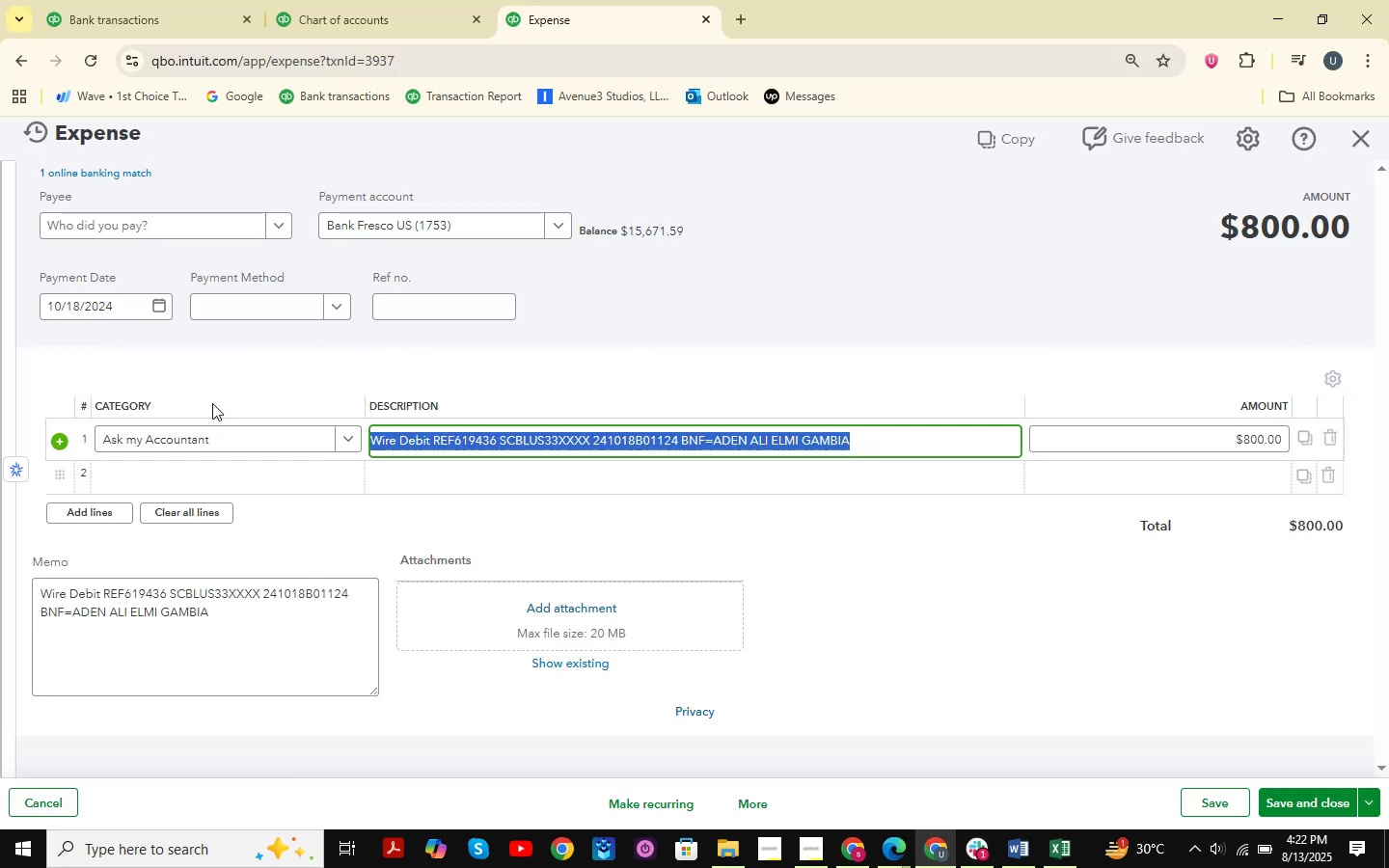 
left_click([215, 445])
 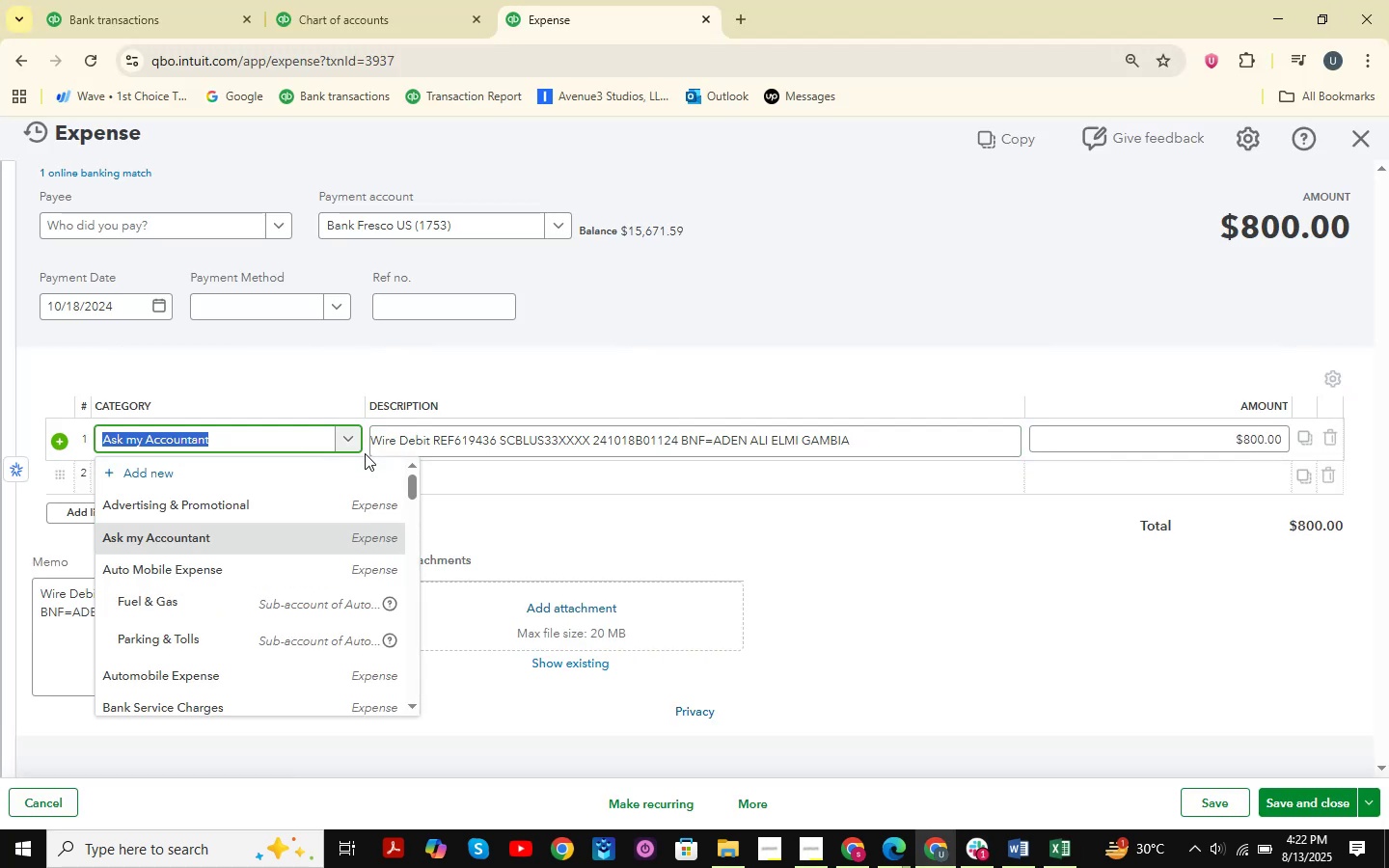 
type(cost )
 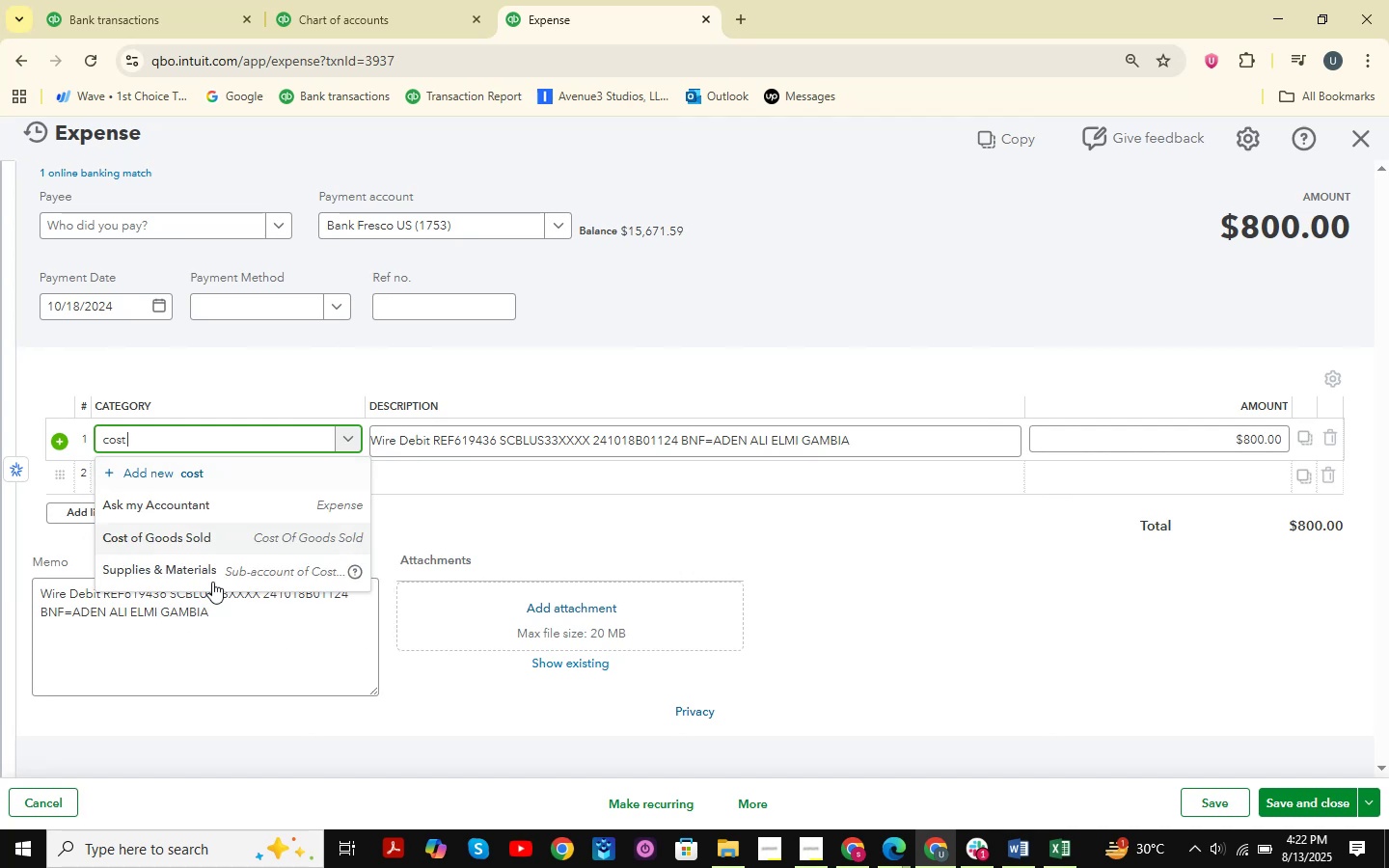 
left_click([201, 532])
 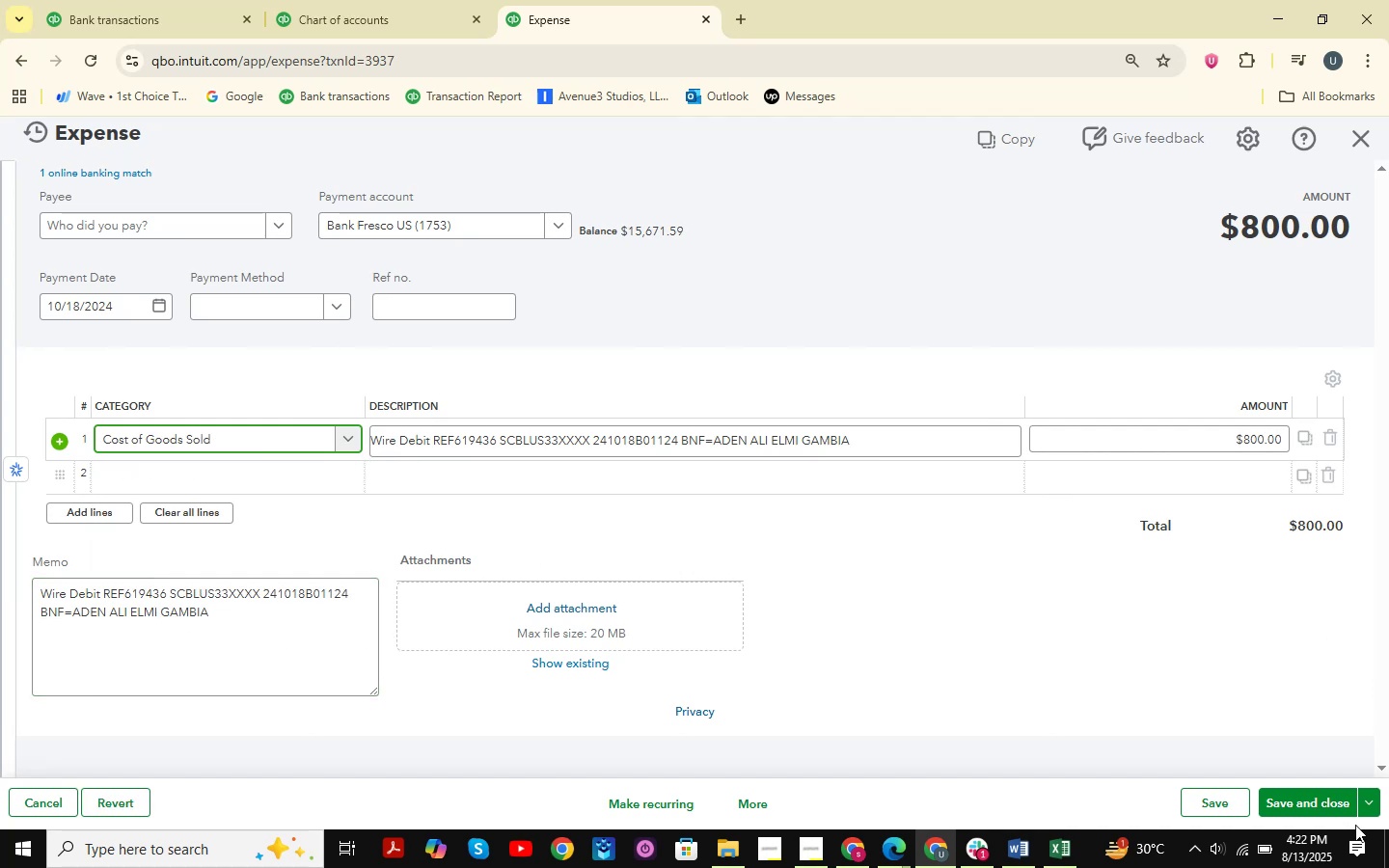 
left_click([1316, 794])
 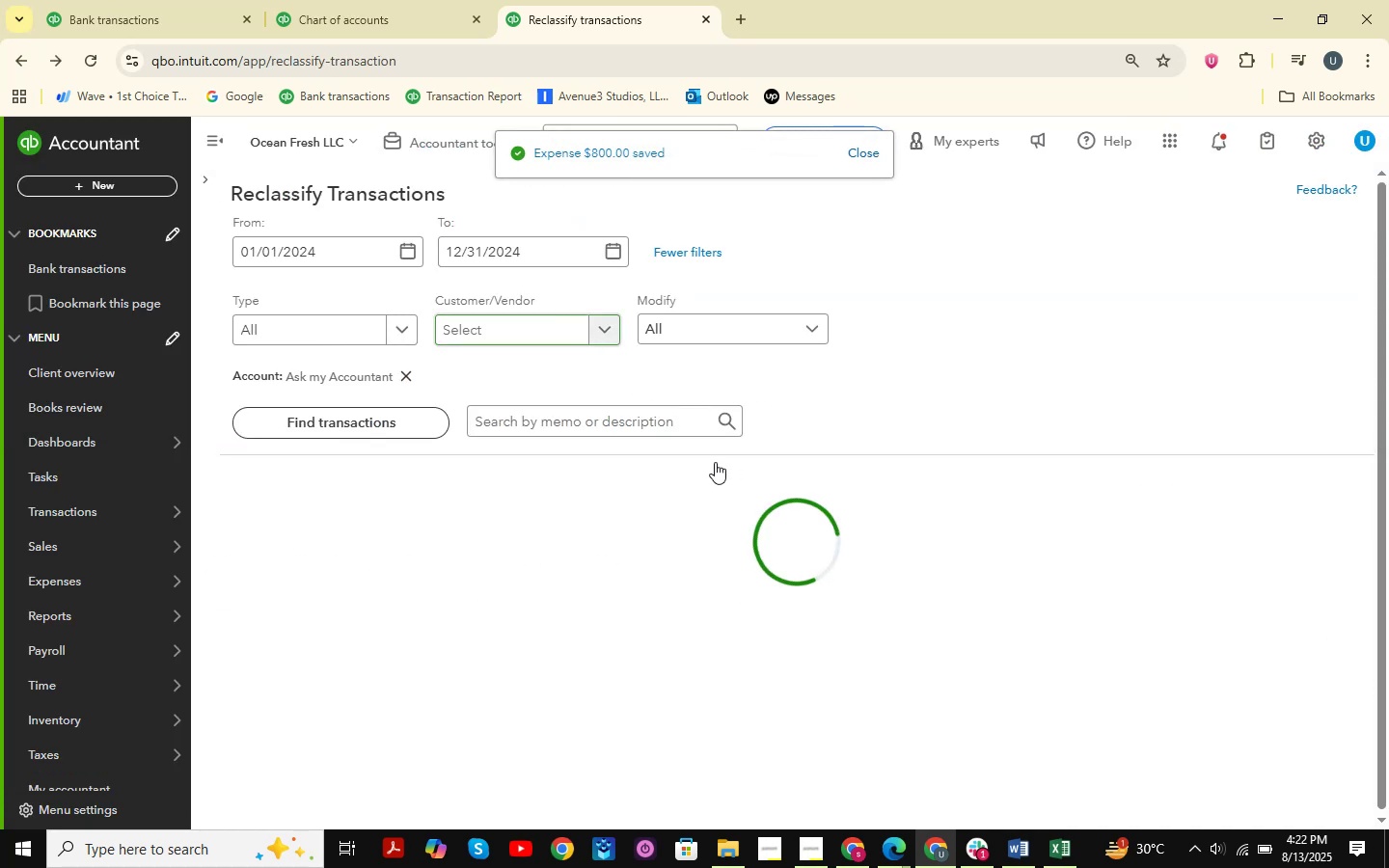 
scroll: coordinate [1101, 411], scroll_direction: down, amount: 7.0
 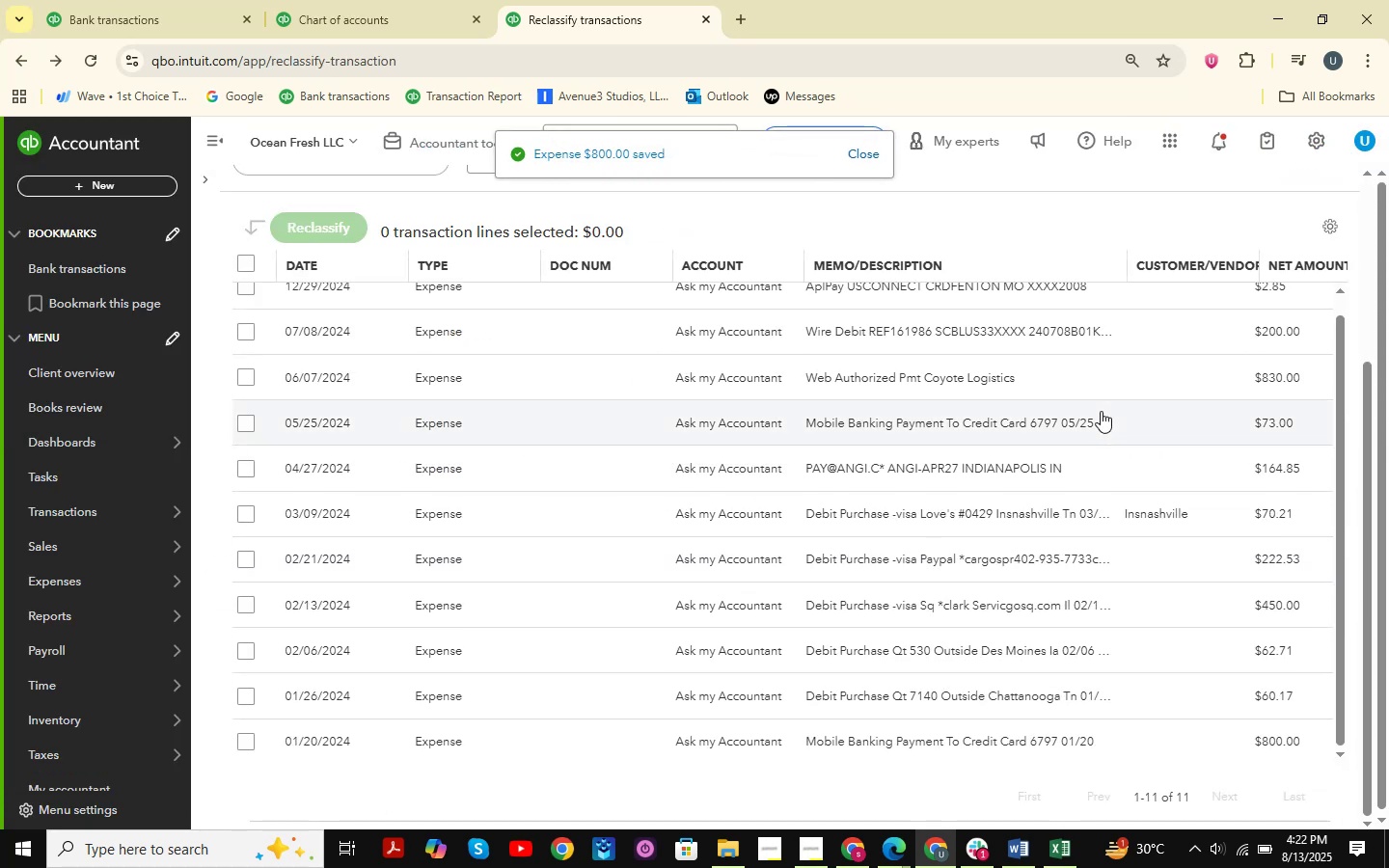 
scroll: coordinate [1103, 438], scroll_direction: up, amount: 2.0
 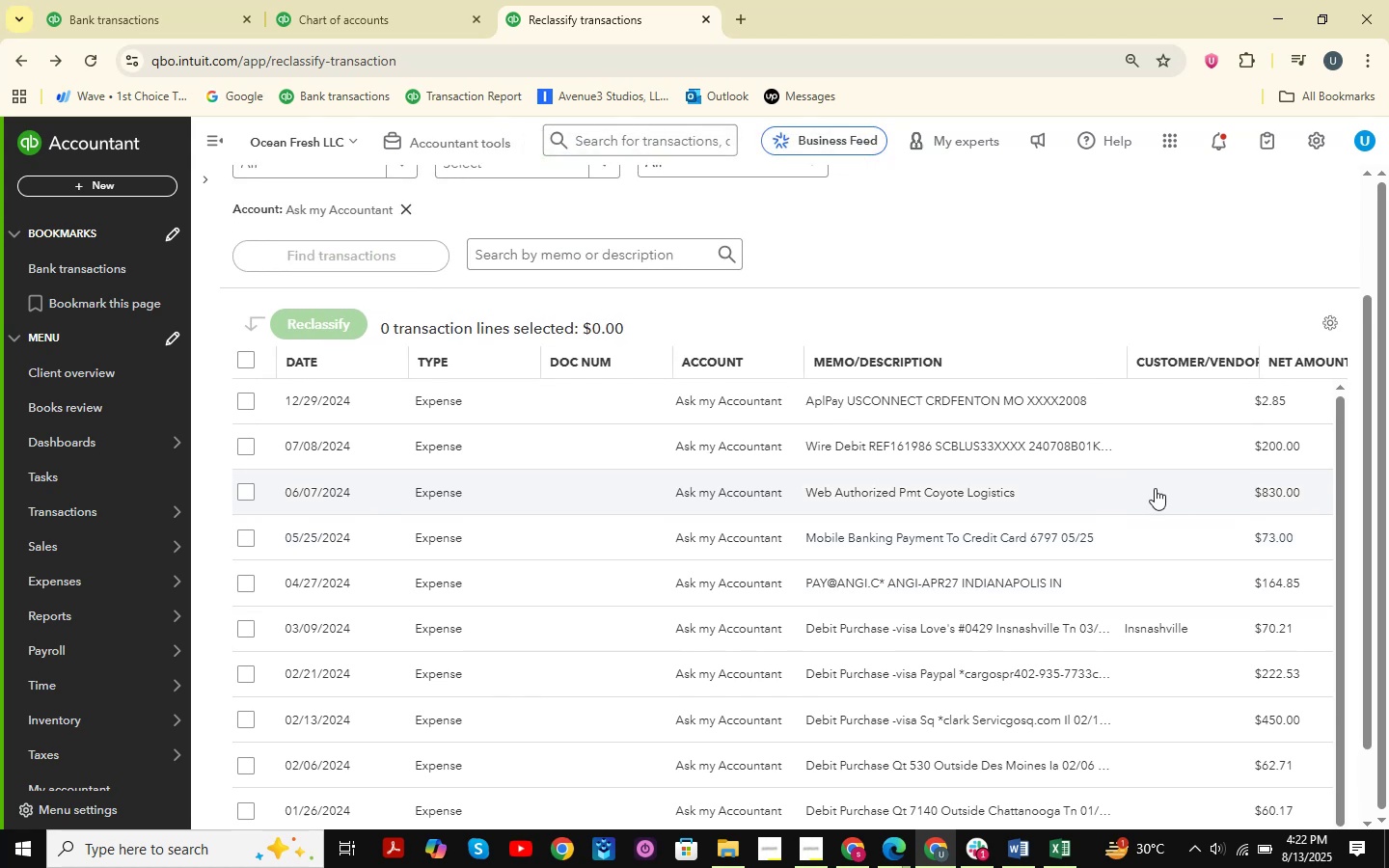 
left_click([1031, 498])
 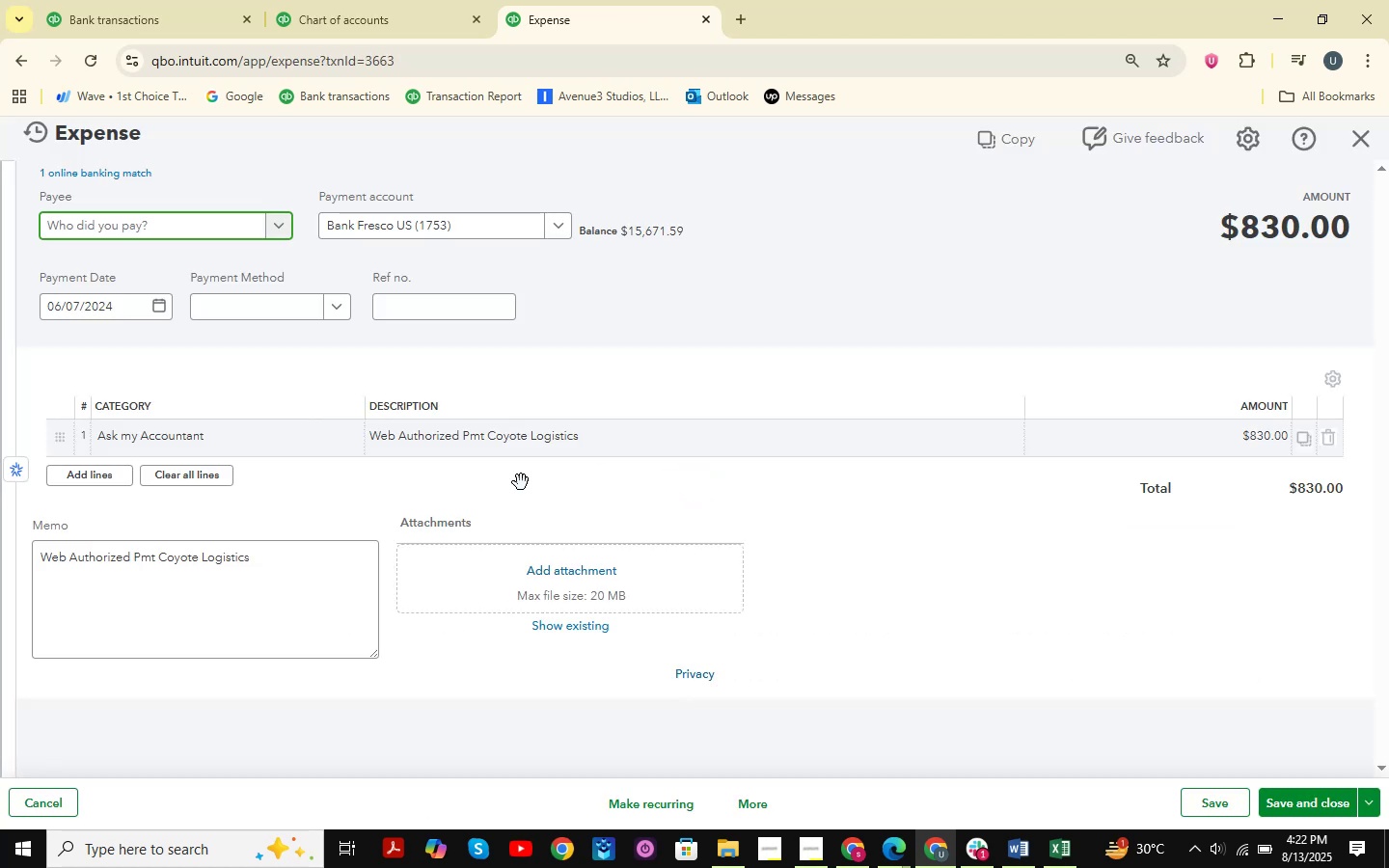 
left_click([515, 444])
 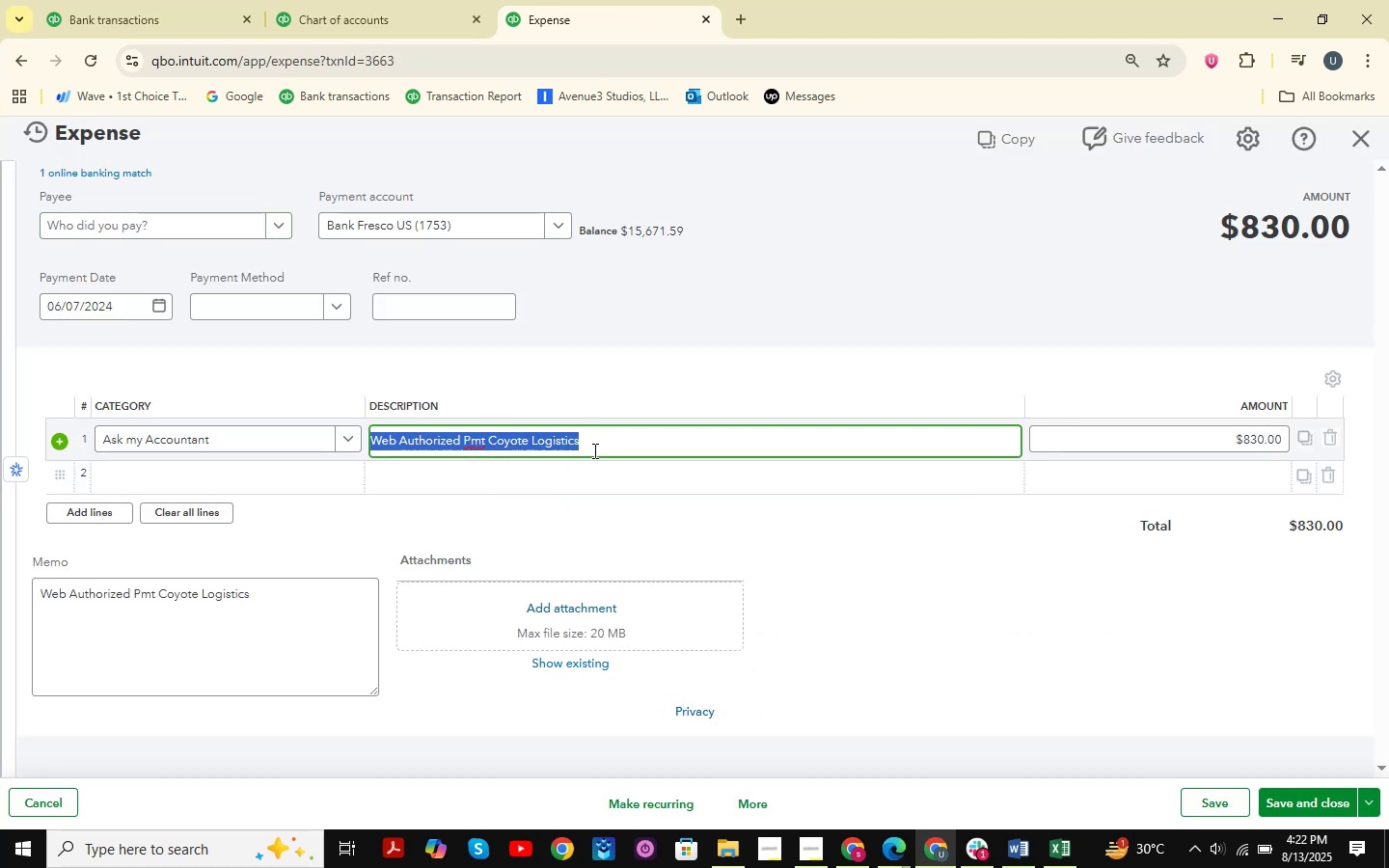 
key(Control+C)
 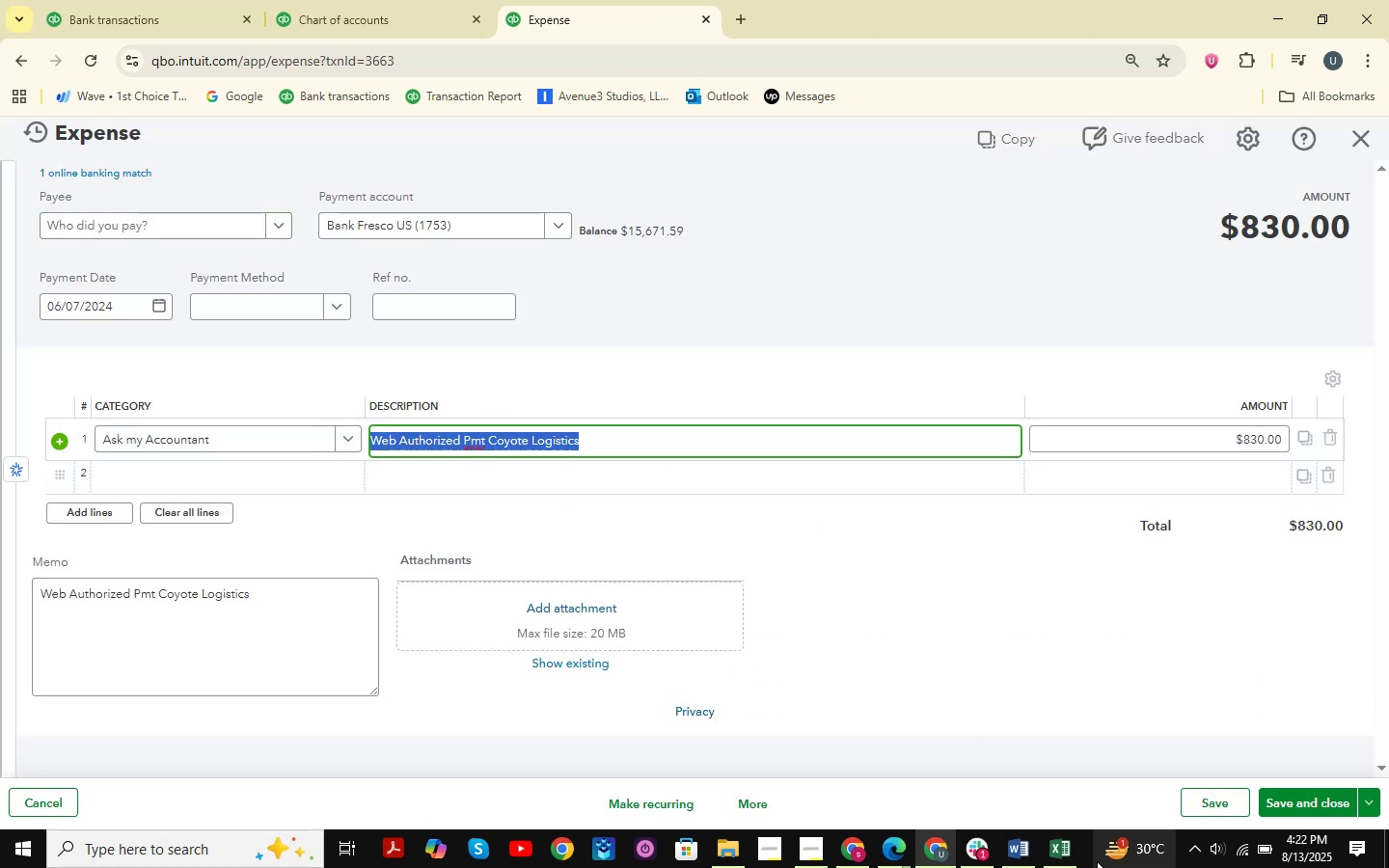 
left_click([1064, 848])
 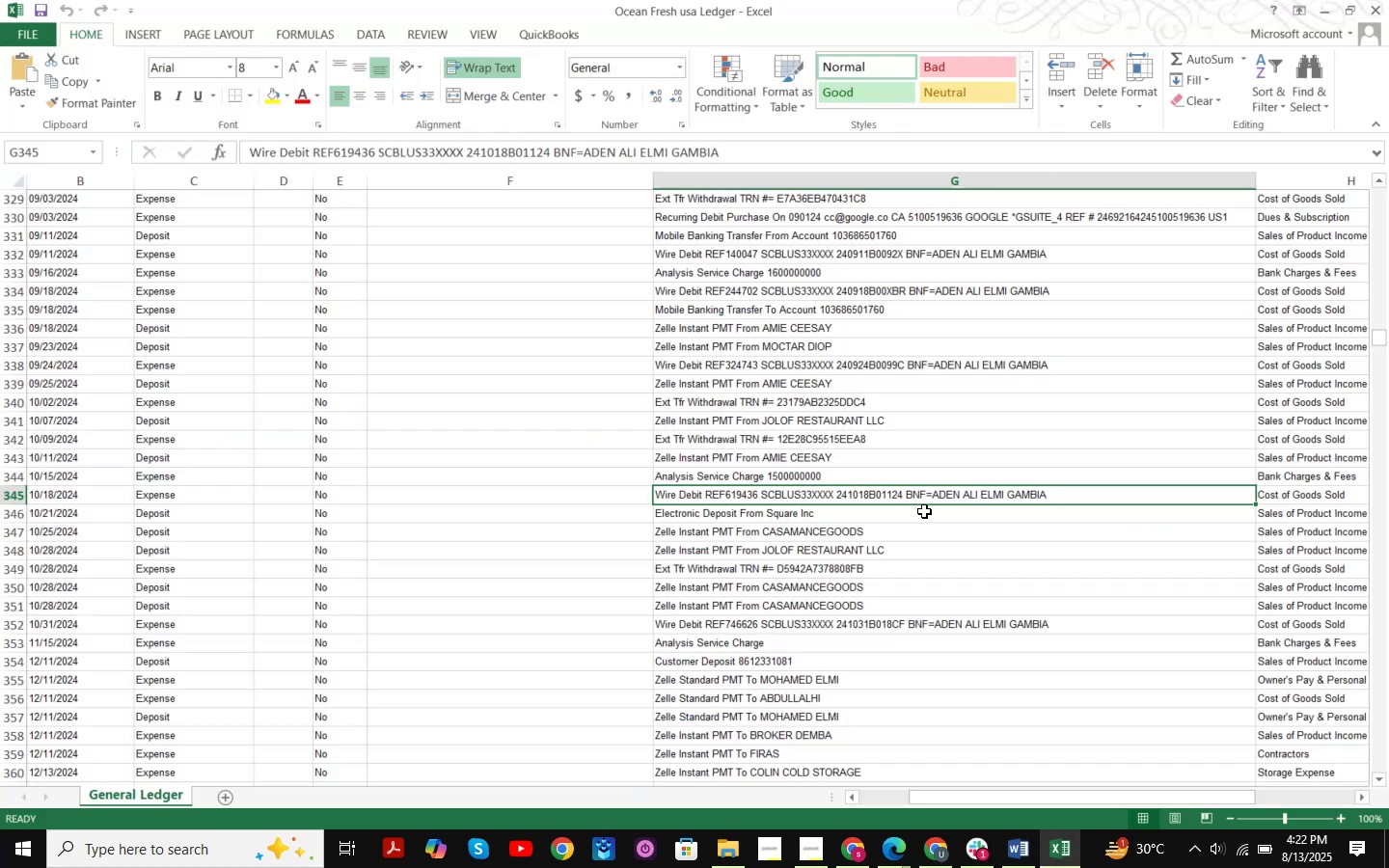 
key(Control+F)
 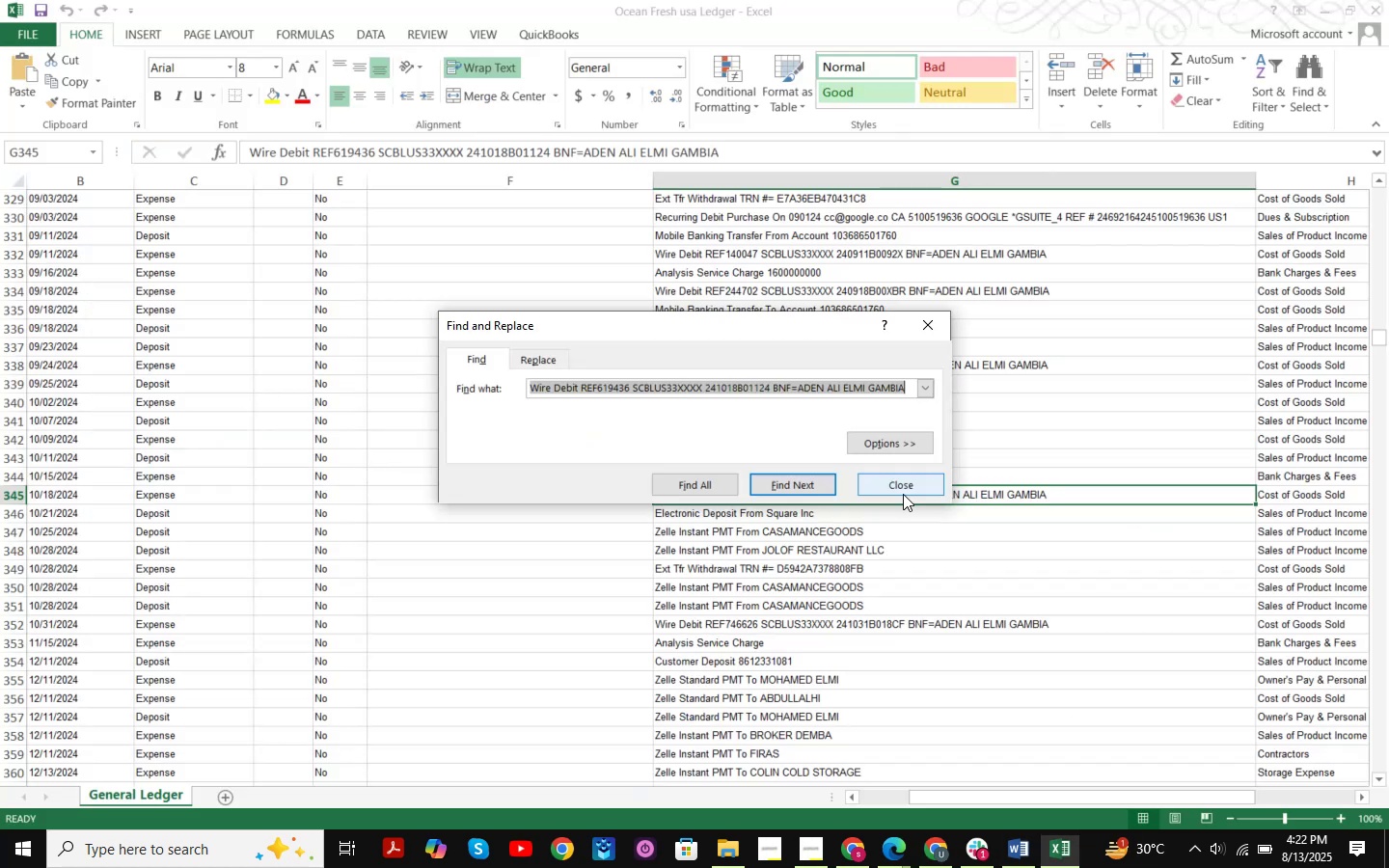 
key(Control+ControlLeft)
 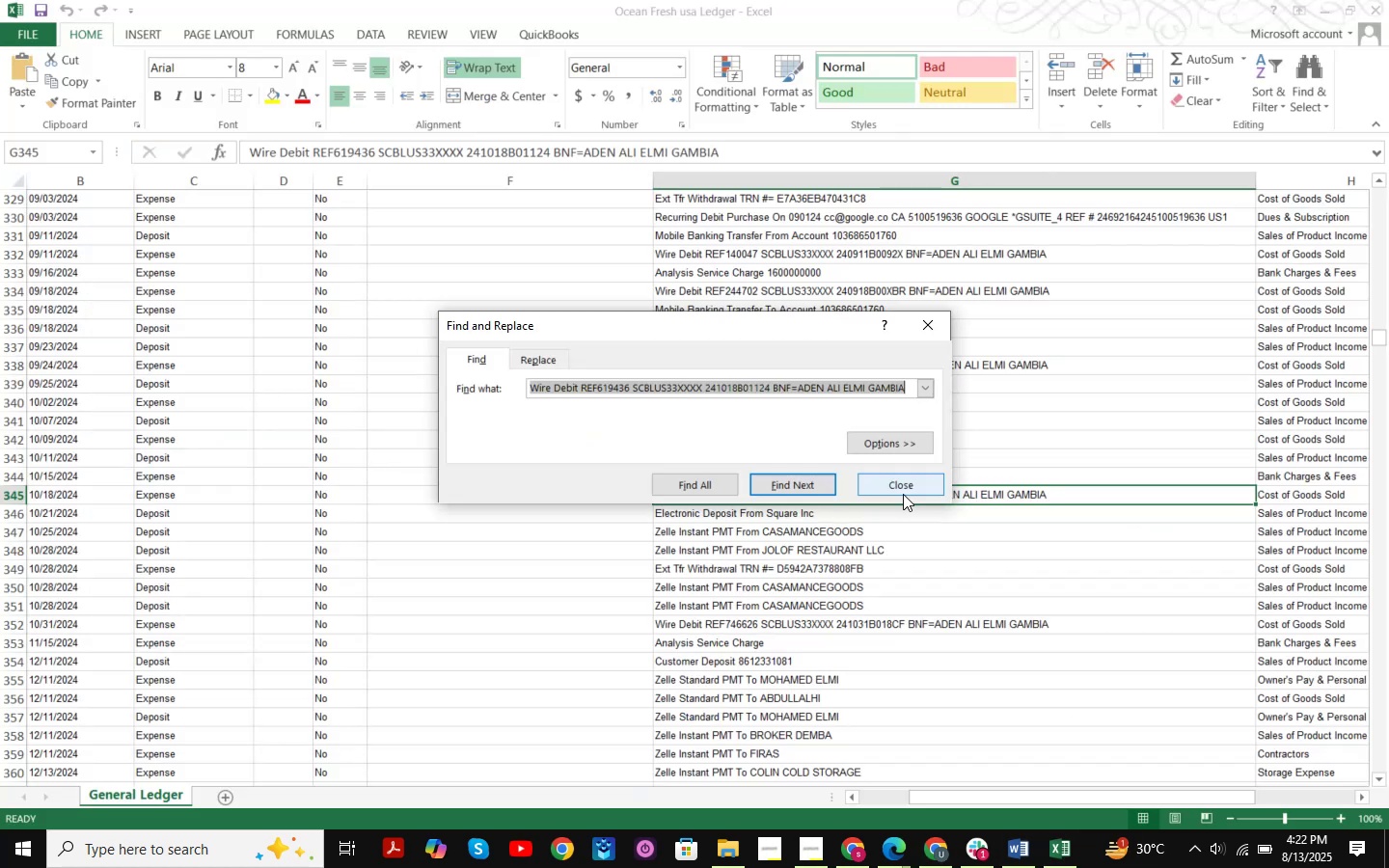 
key(Control+V)
 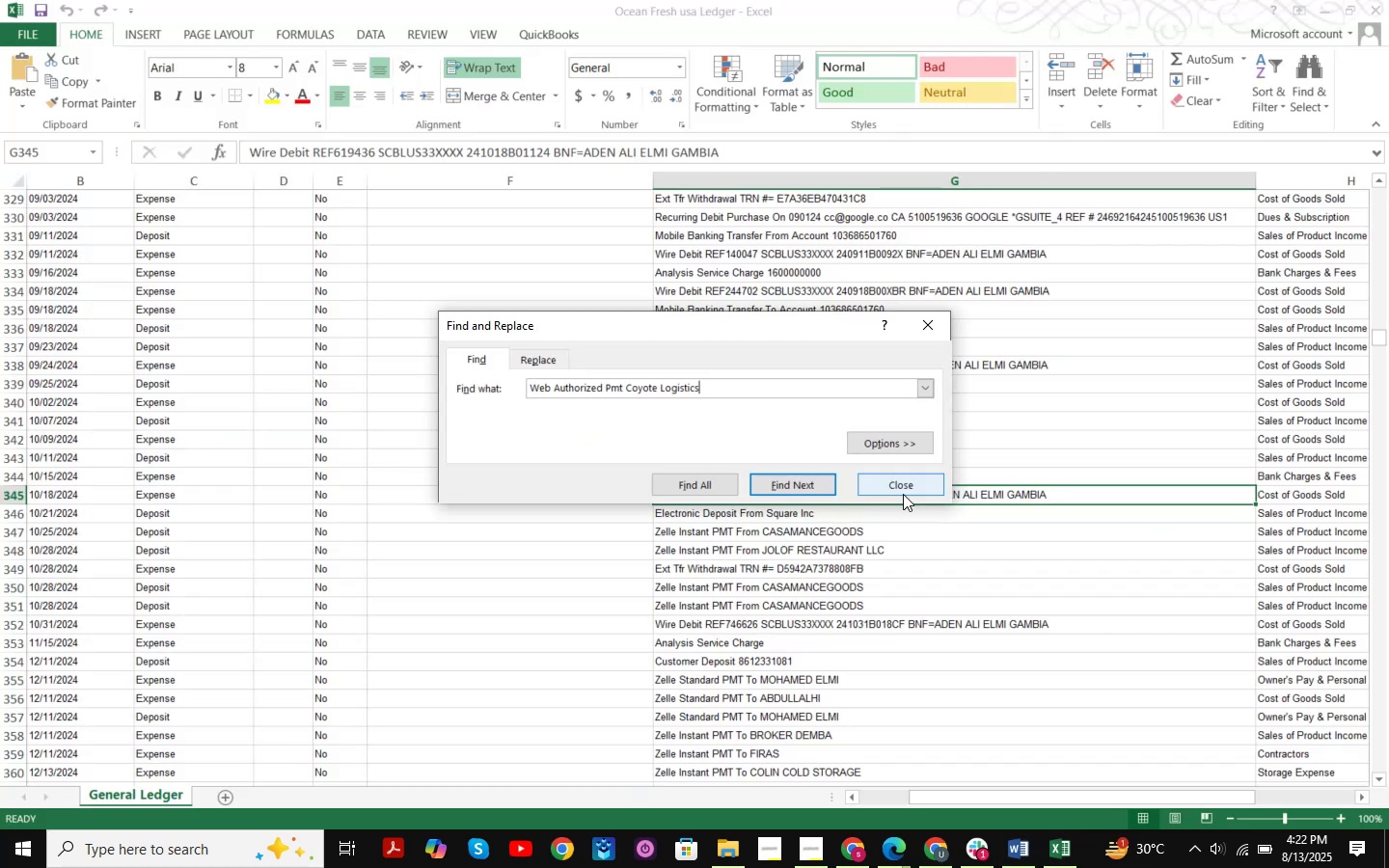 
key(NumpadEnter)
 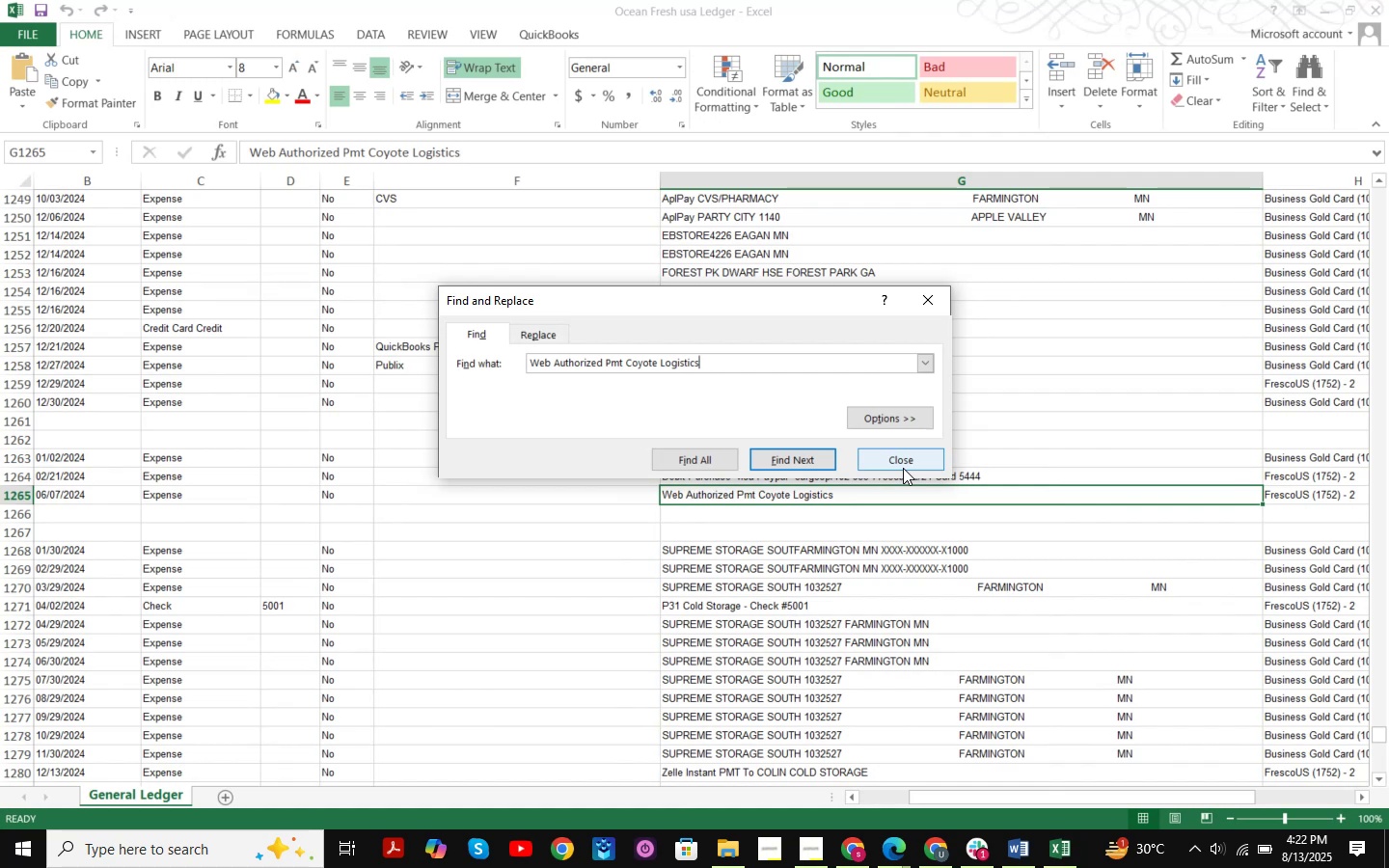 
key(NumpadEnter)
 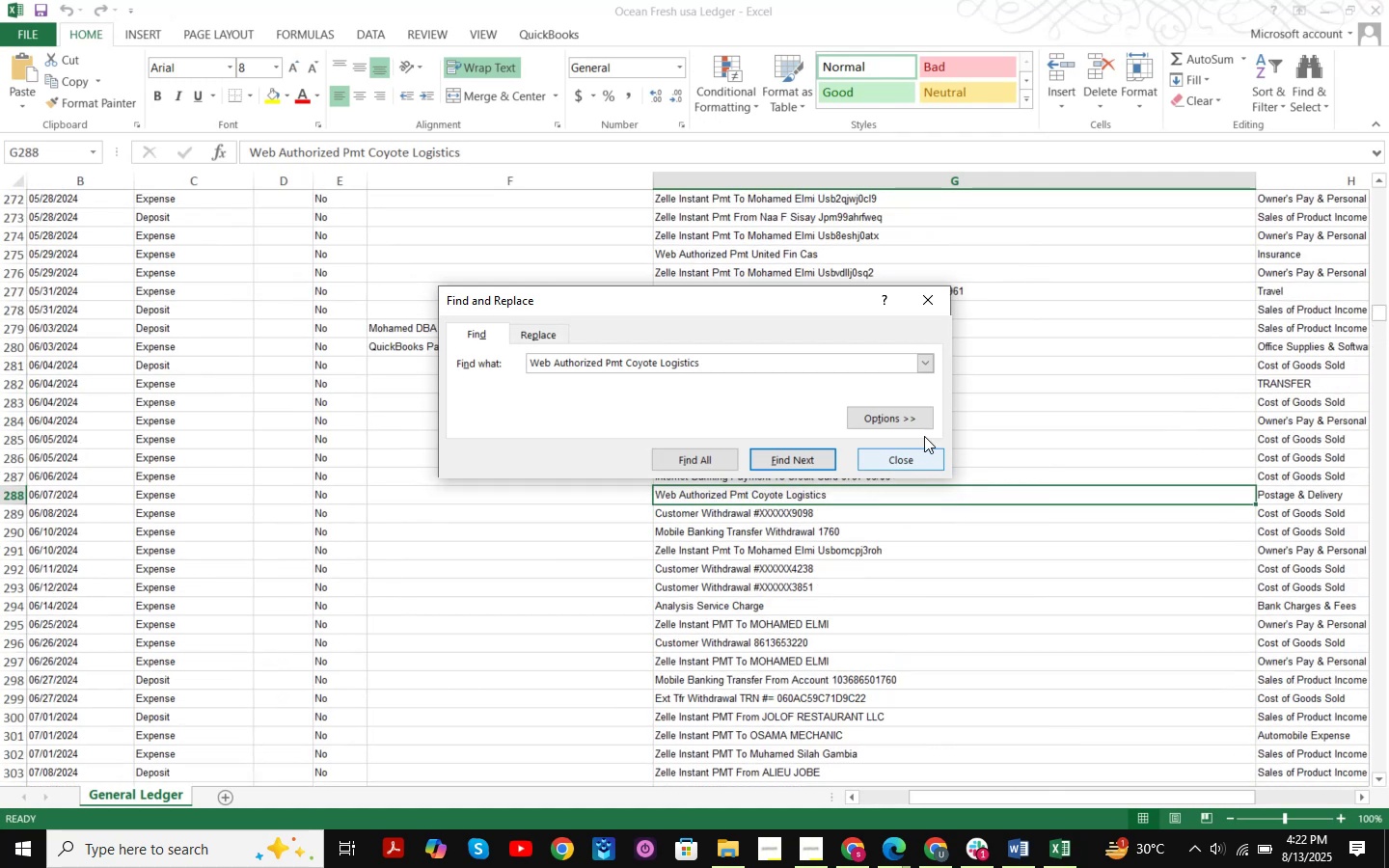 
left_click([907, 452])
 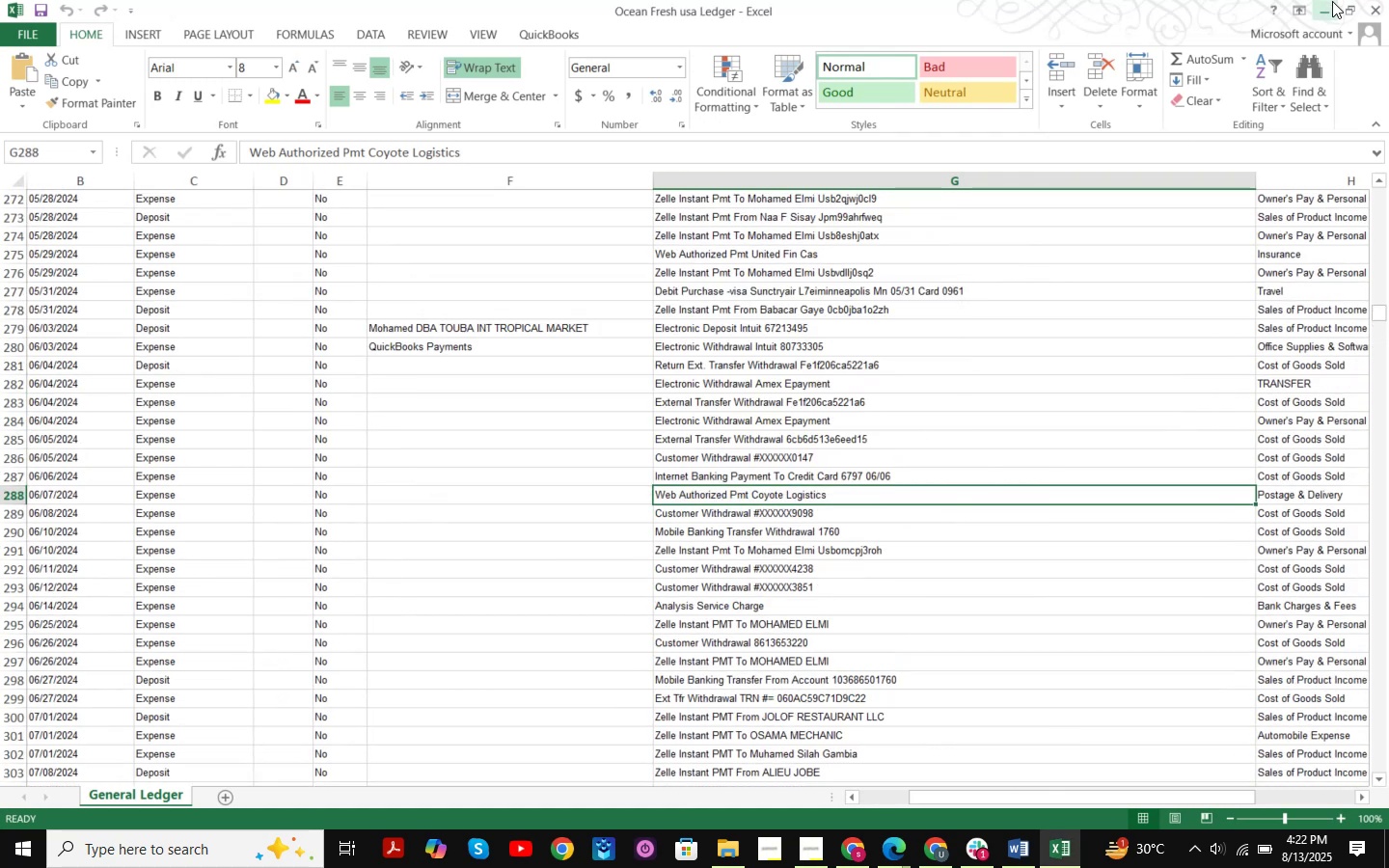 
left_click([1327, 13])
 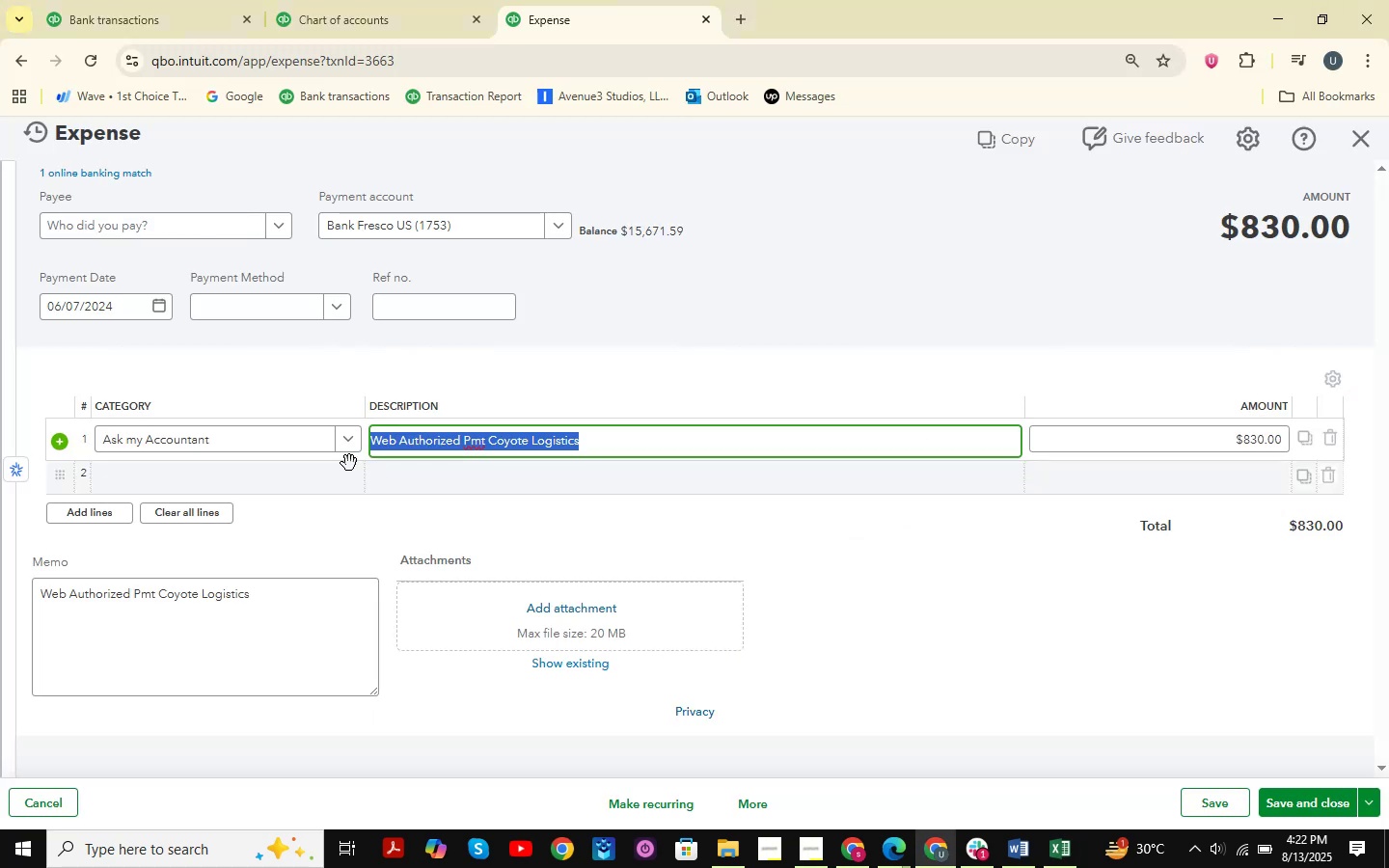 
left_click([254, 436])
 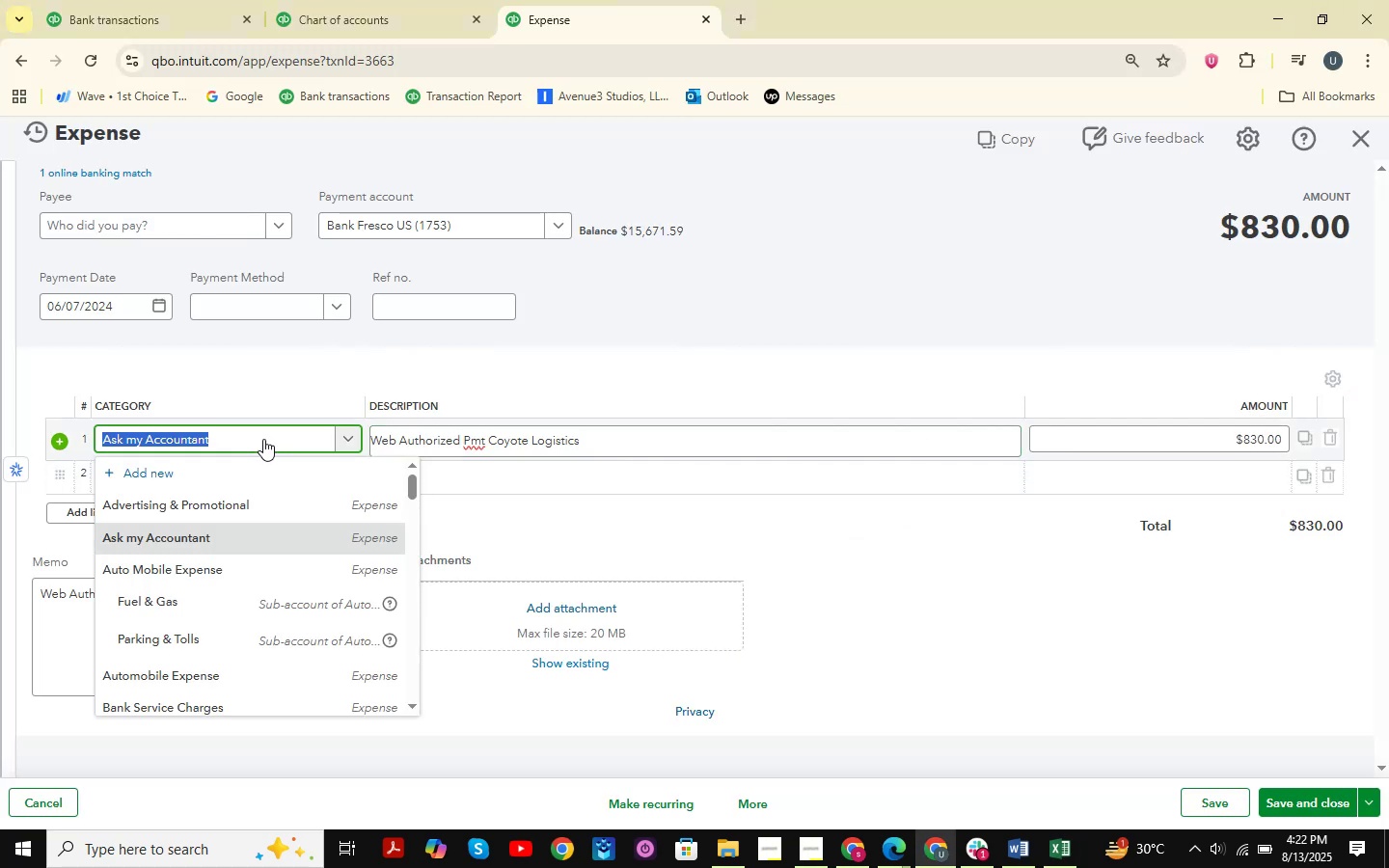 
type(shipping )
 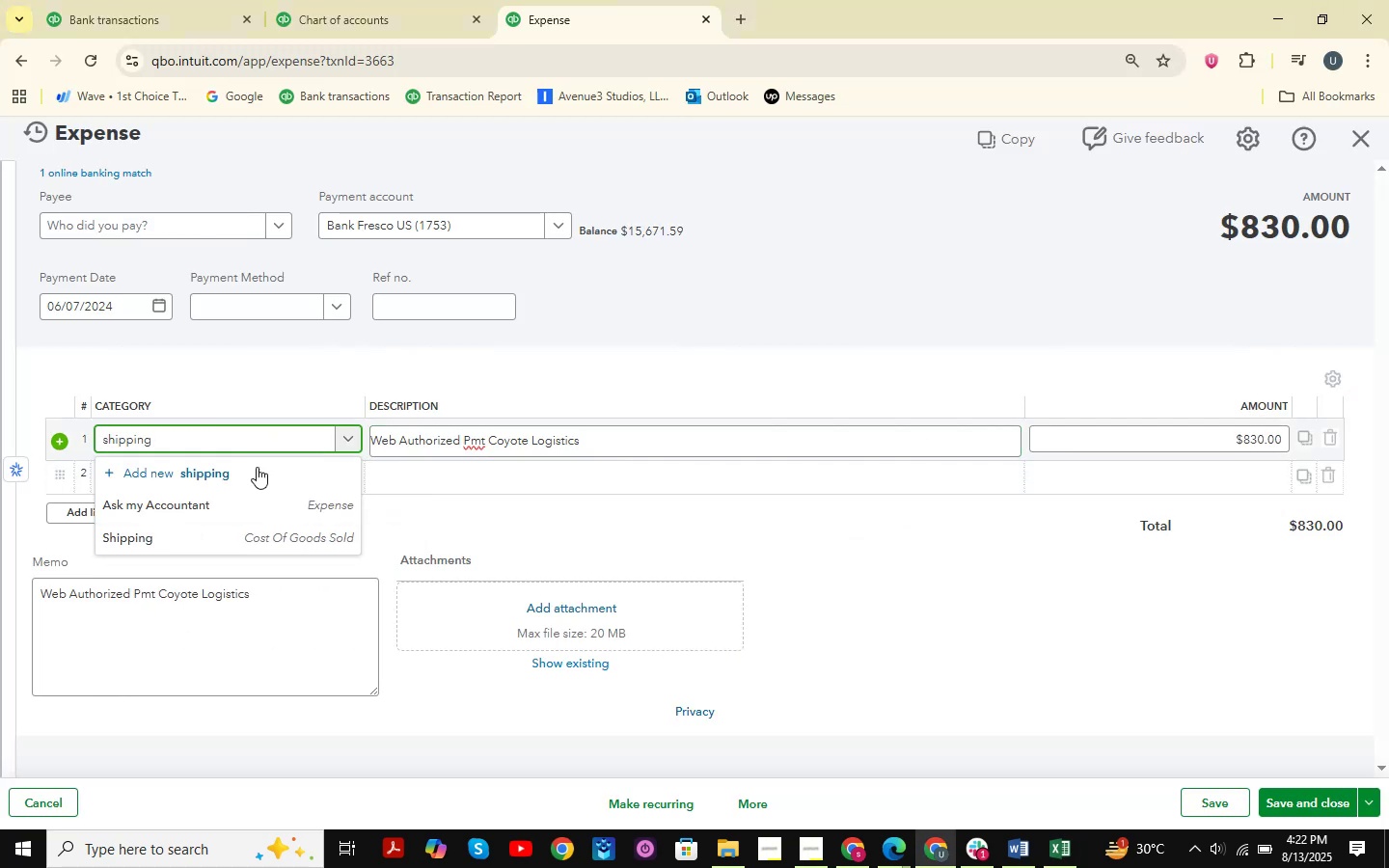 
left_click([174, 540])
 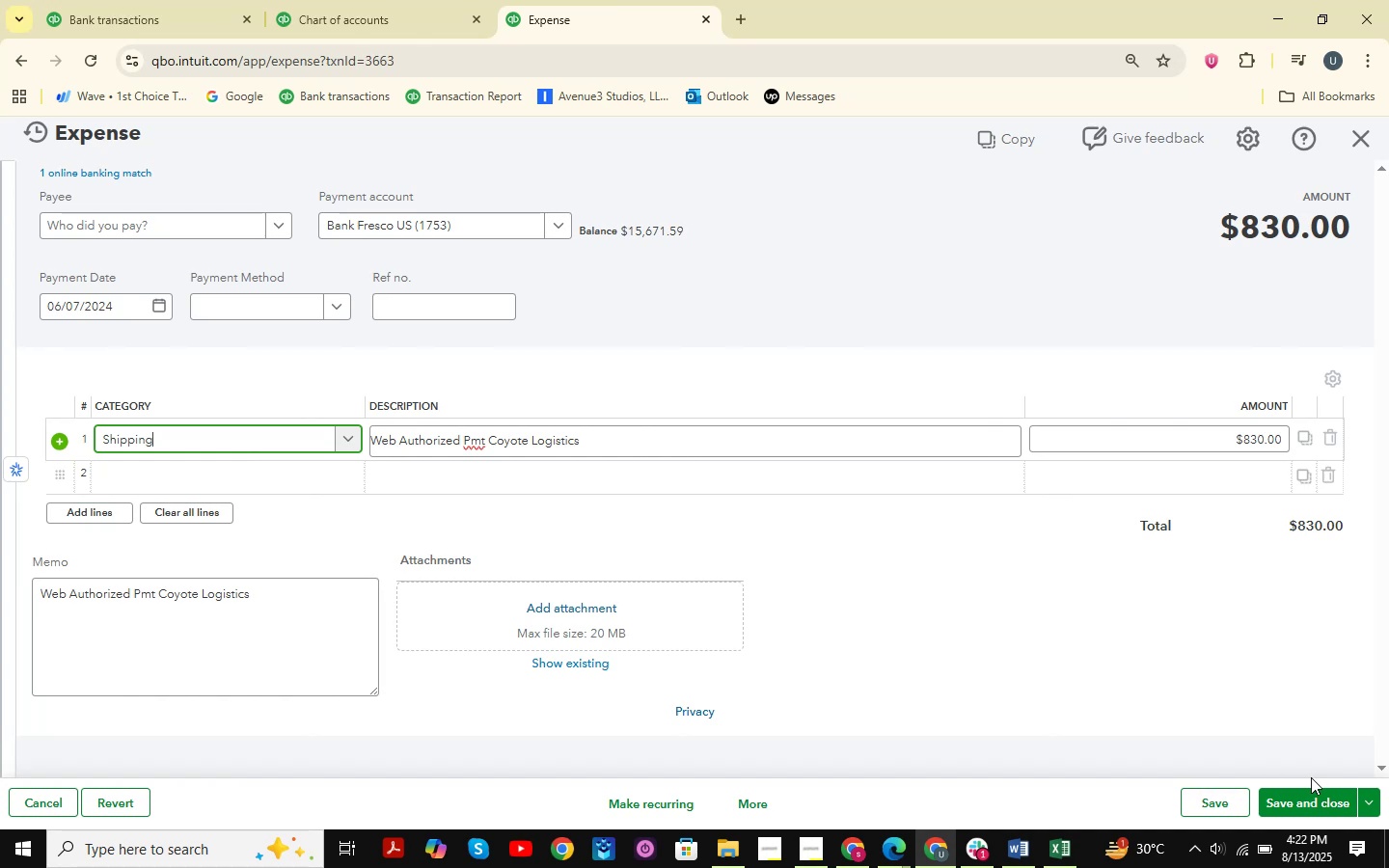 
left_click([1342, 794])
 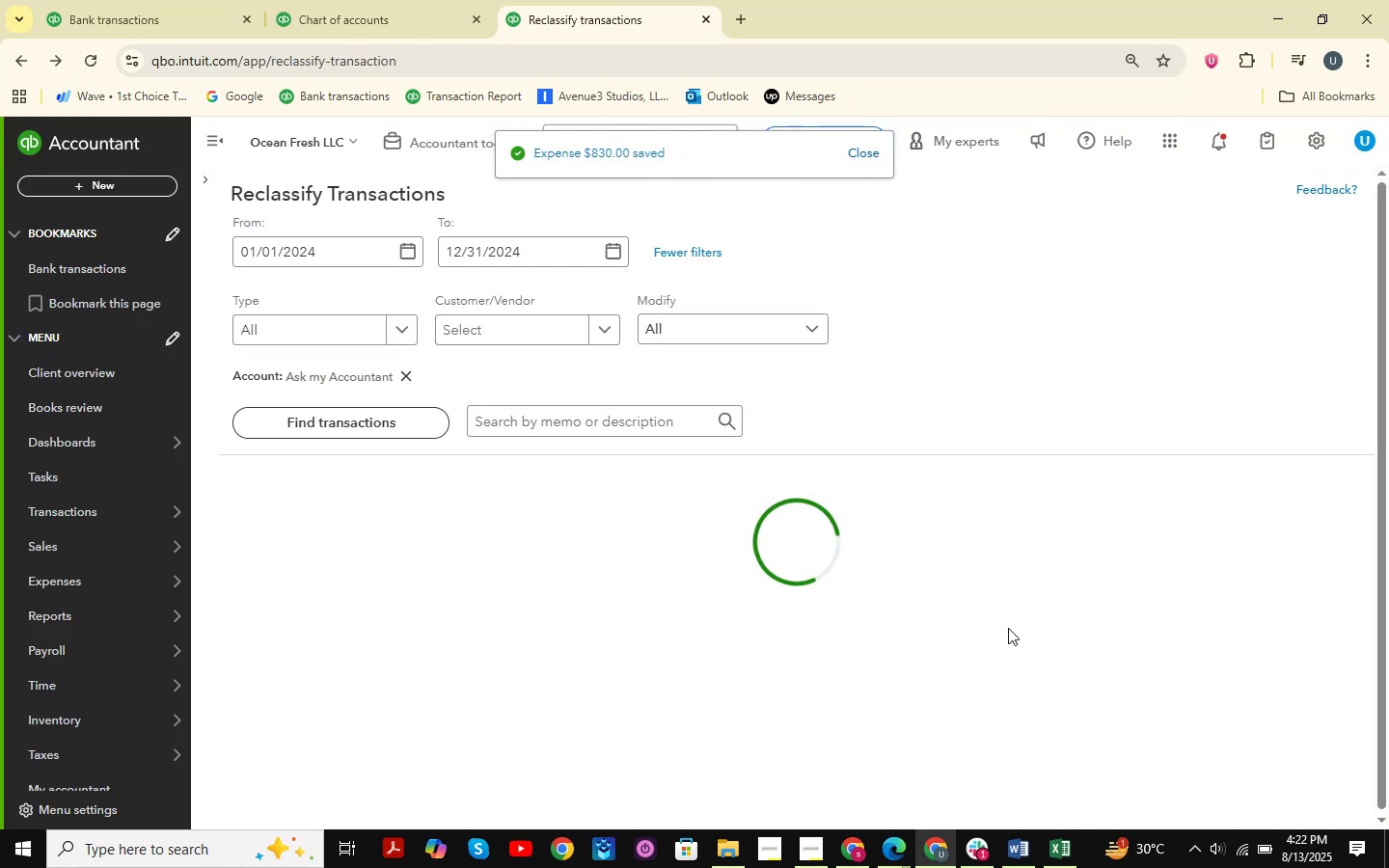 
scroll: coordinate [1027, 529], scroll_direction: down, amount: 5.0
 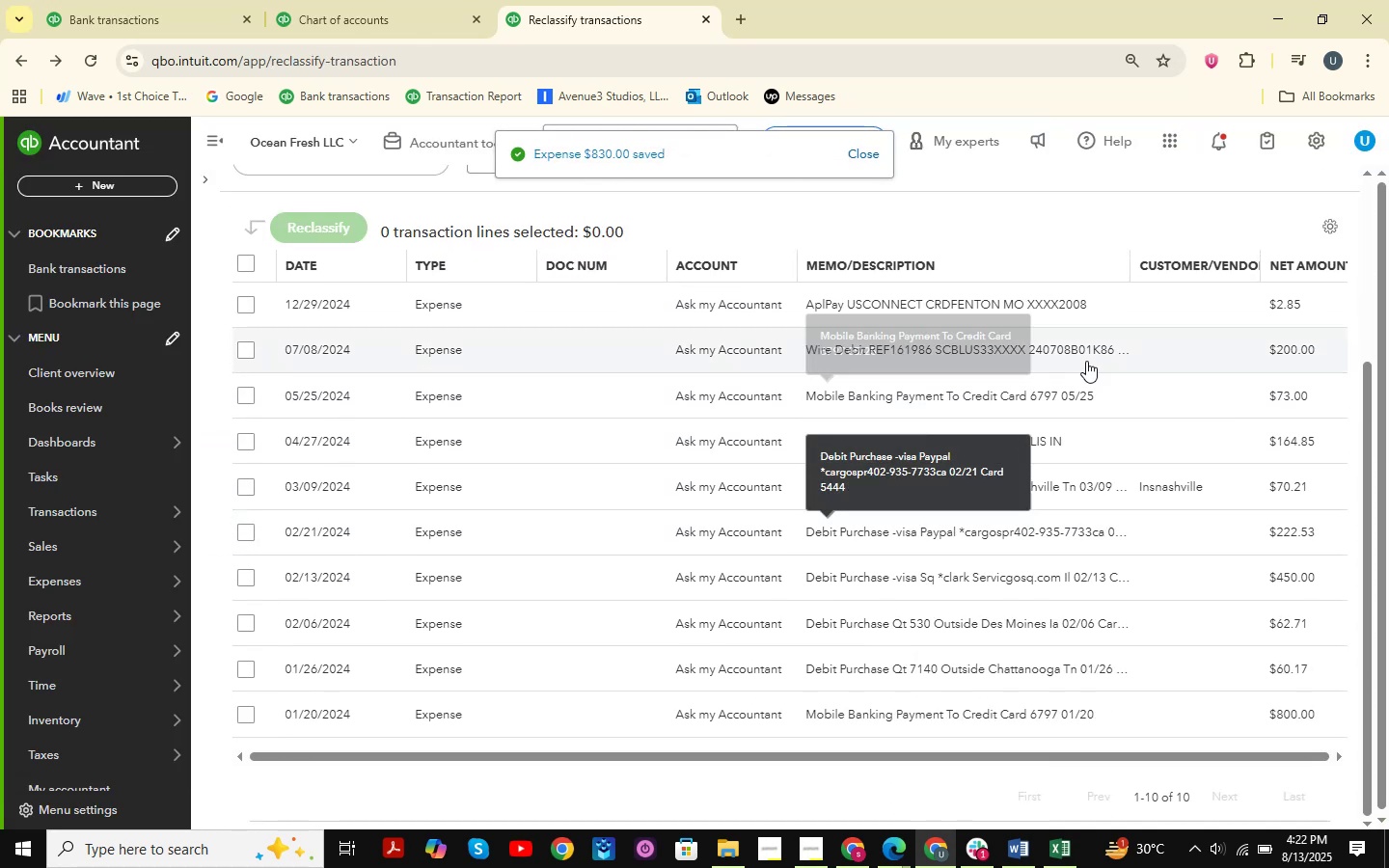 
left_click([1042, 346])
 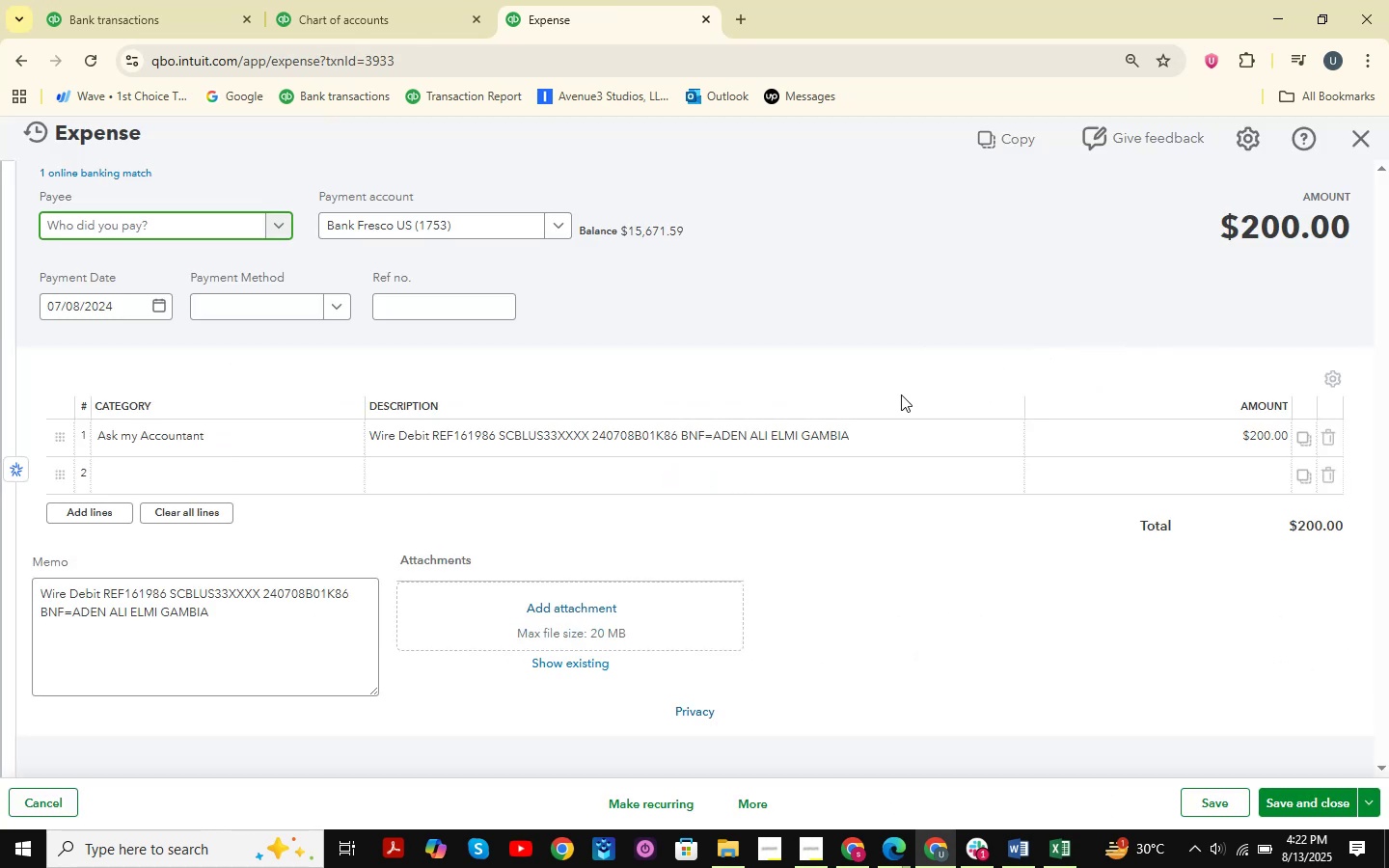 
left_click([842, 440])
 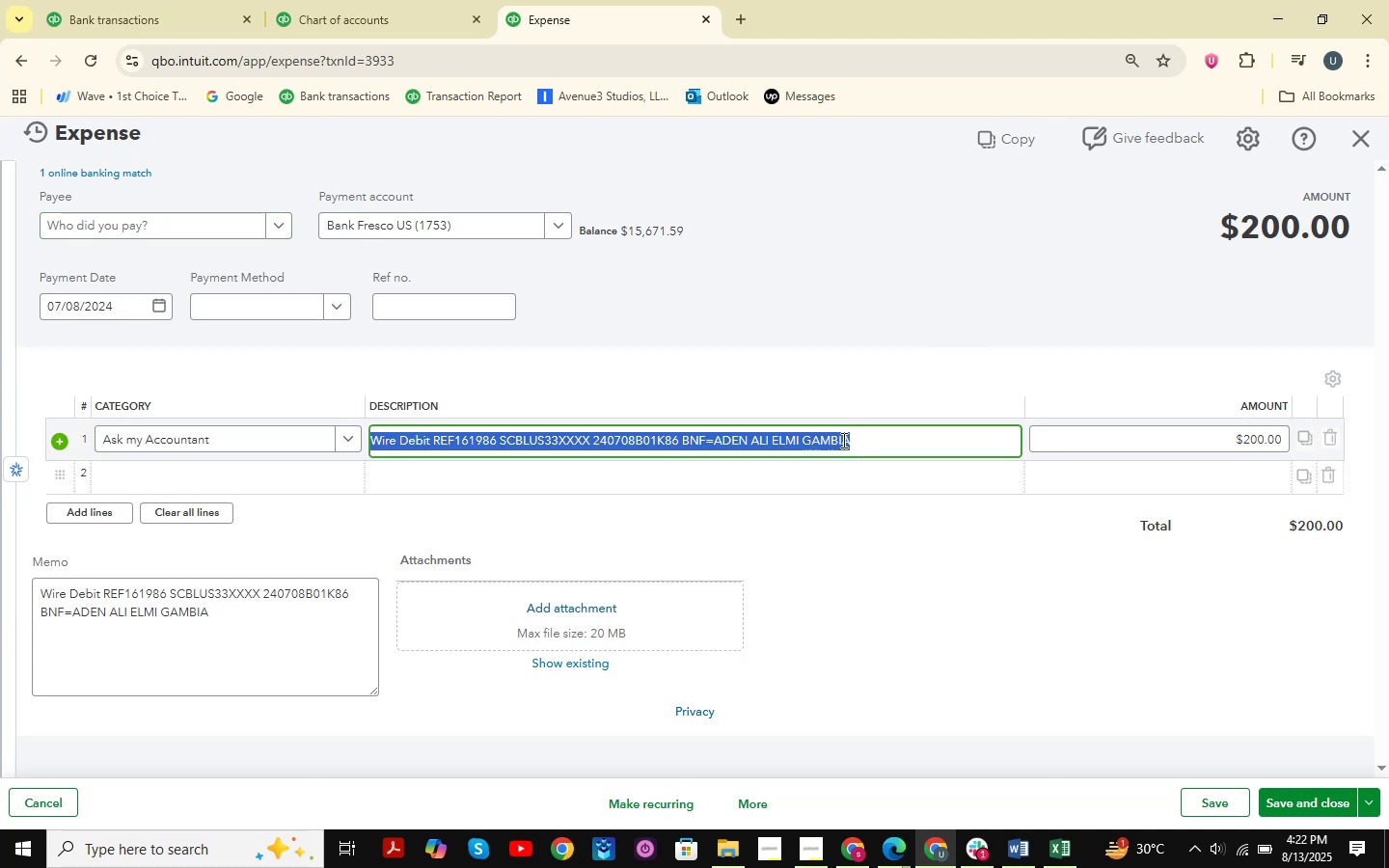 
key(Control+ControlLeft)
 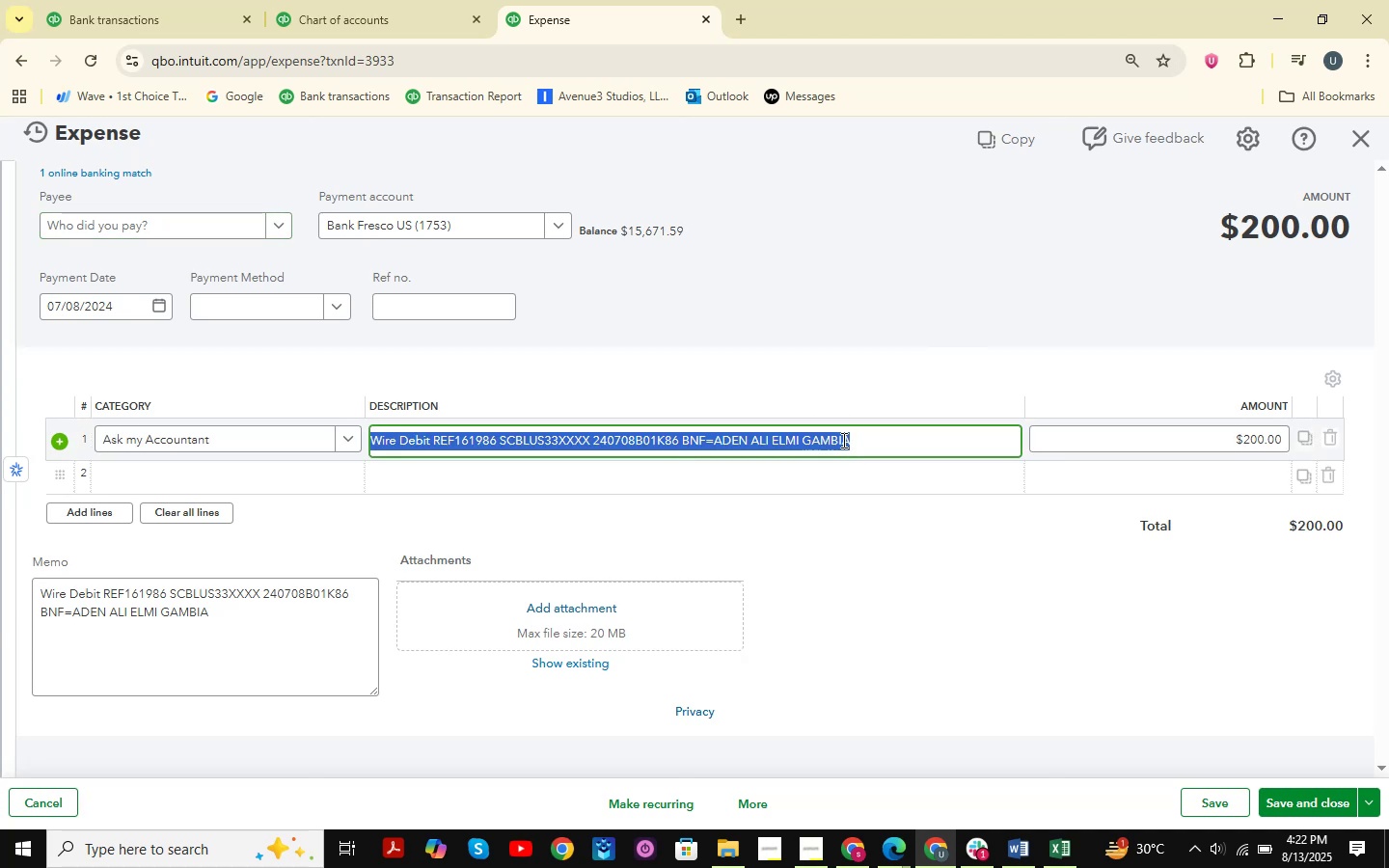 
key(Control+C)
 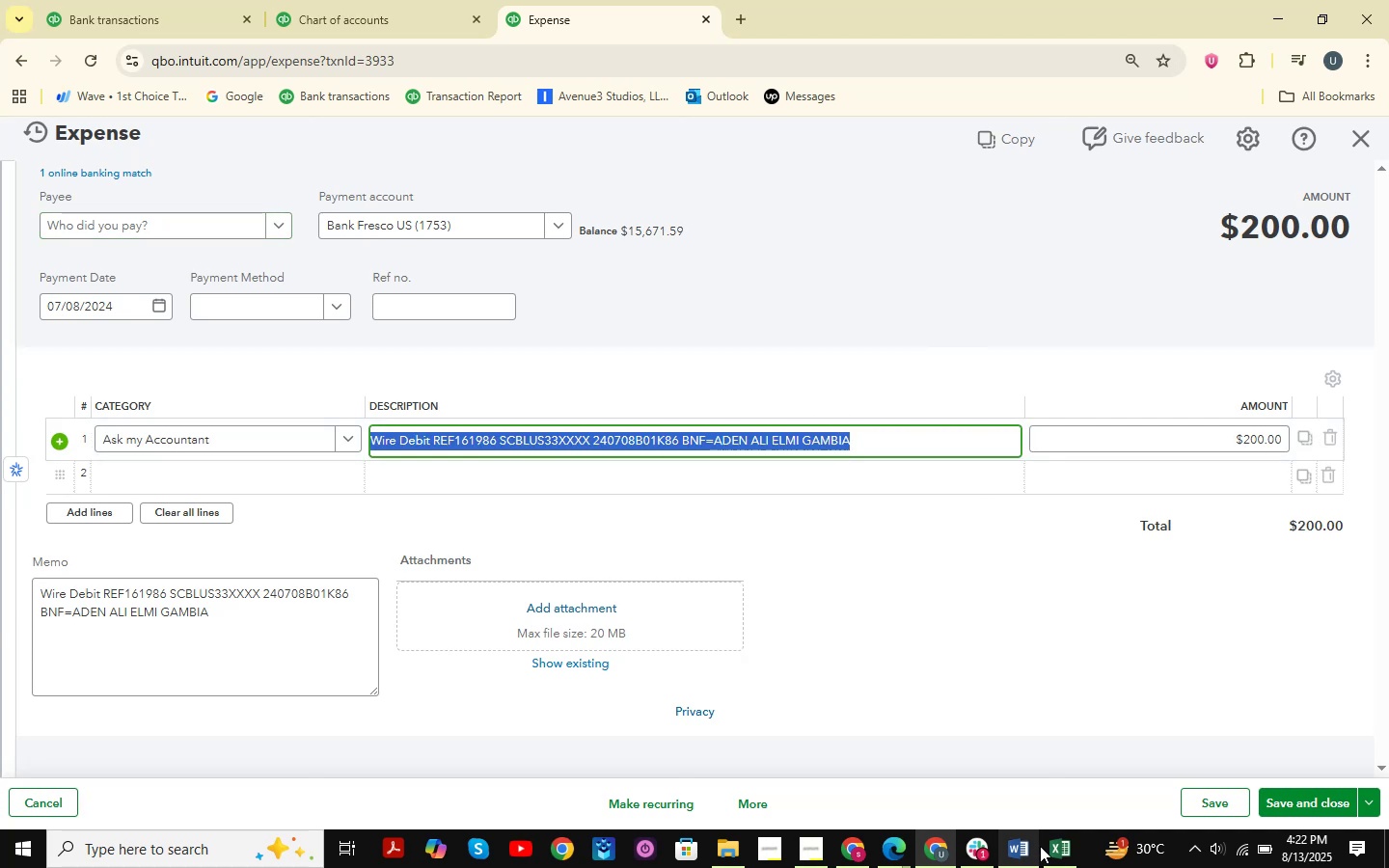 
left_click([1049, 845])
 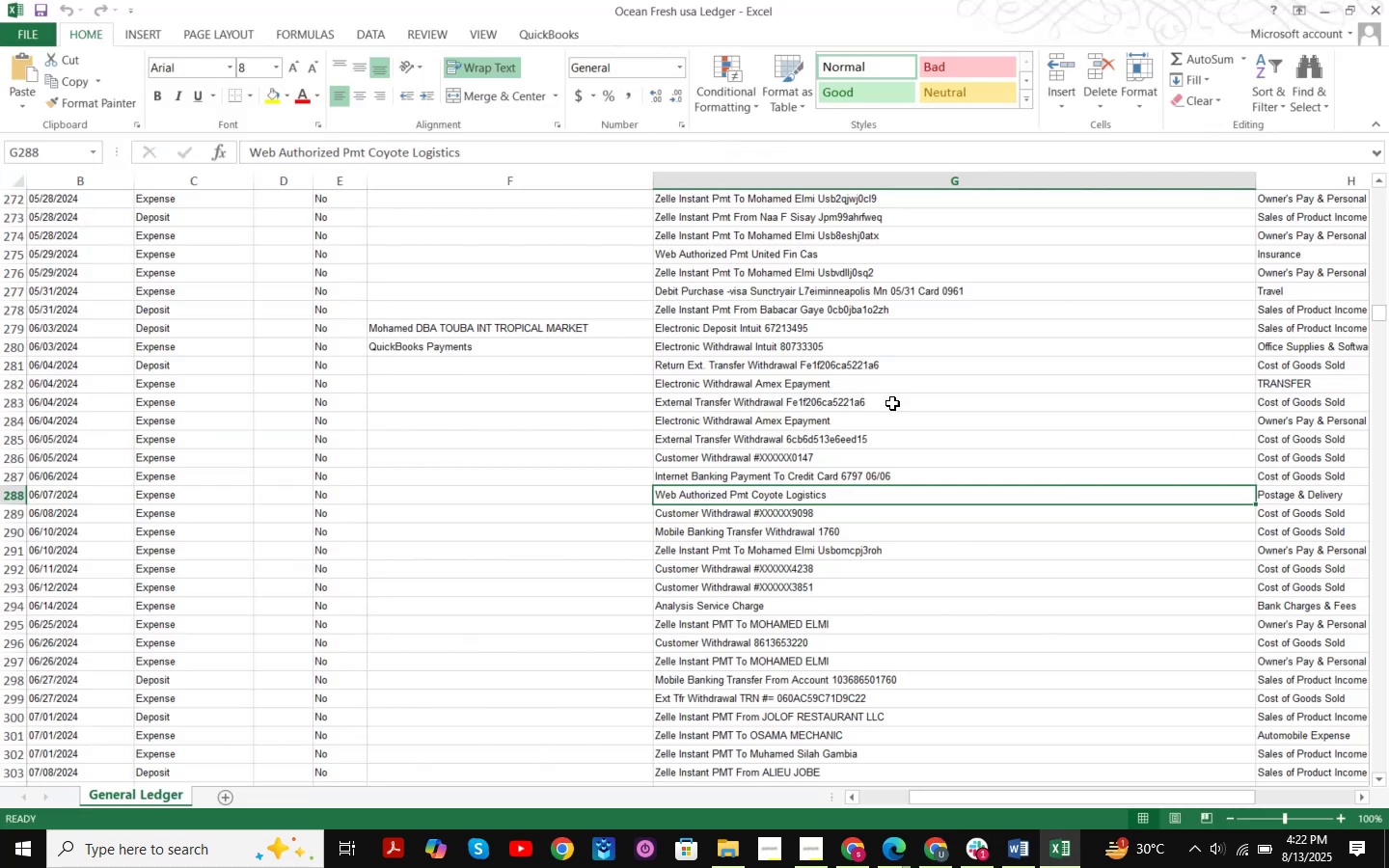 
key(Control+F)
 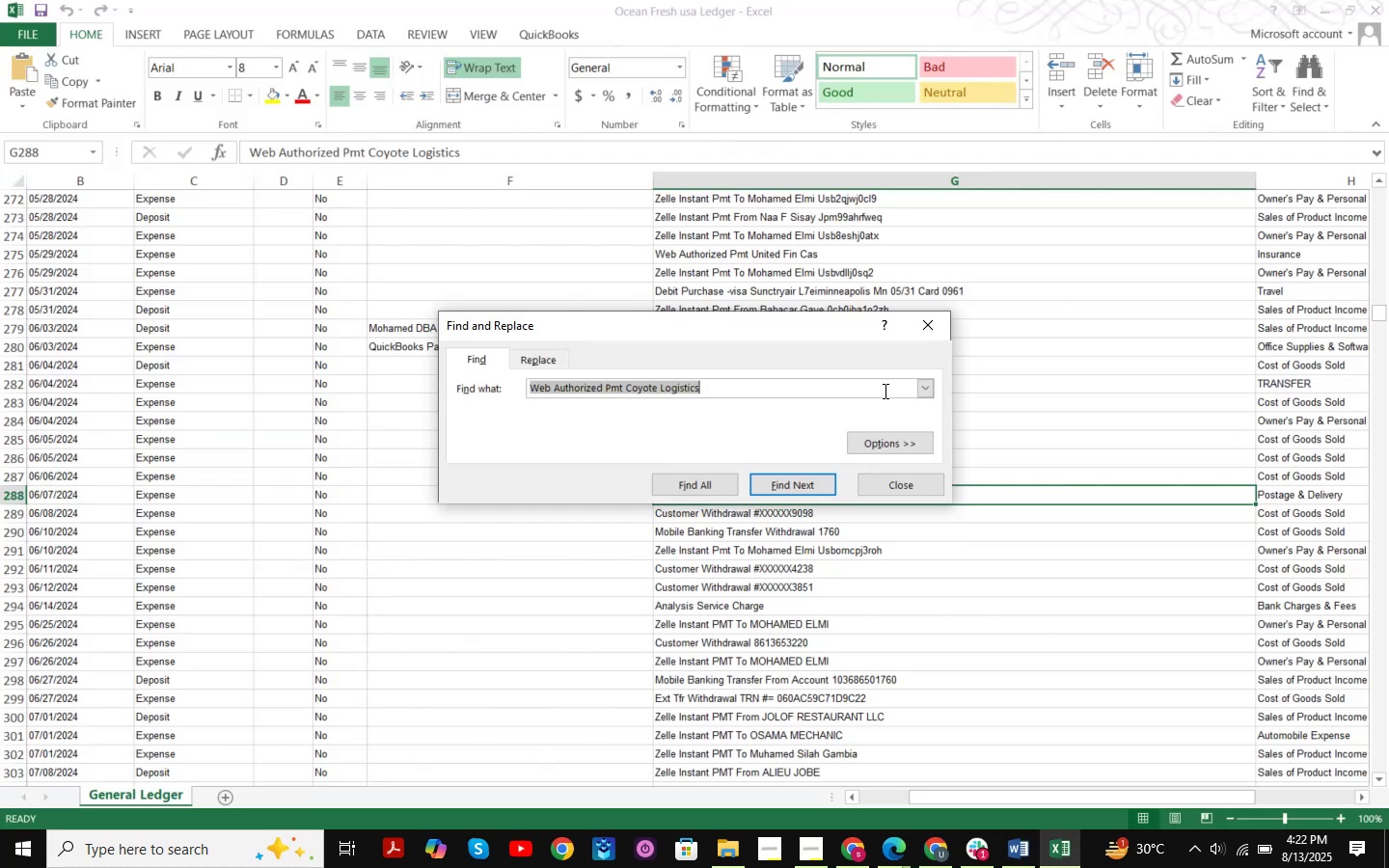 
key(Control+ControlLeft)
 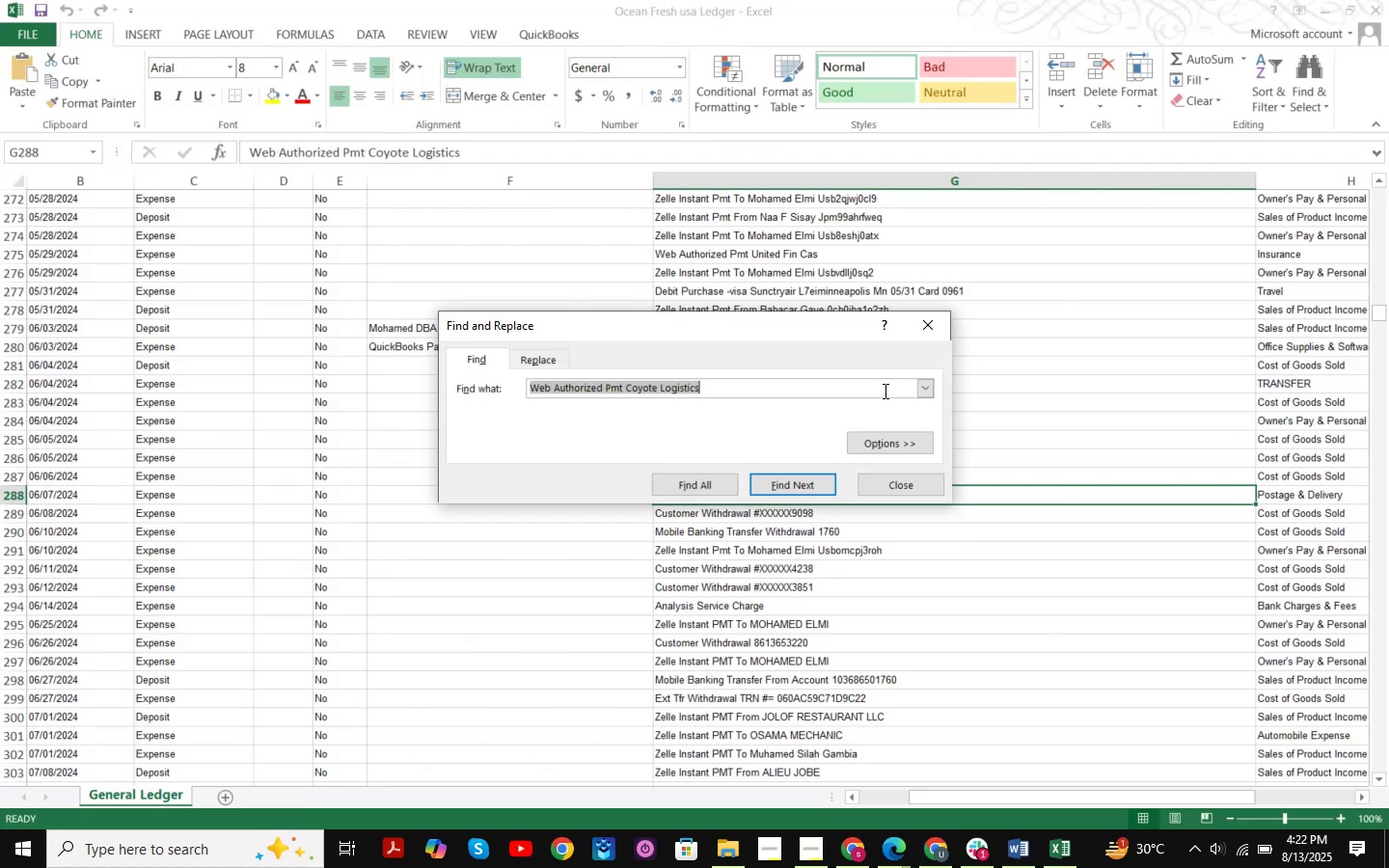 
key(Control+V)
 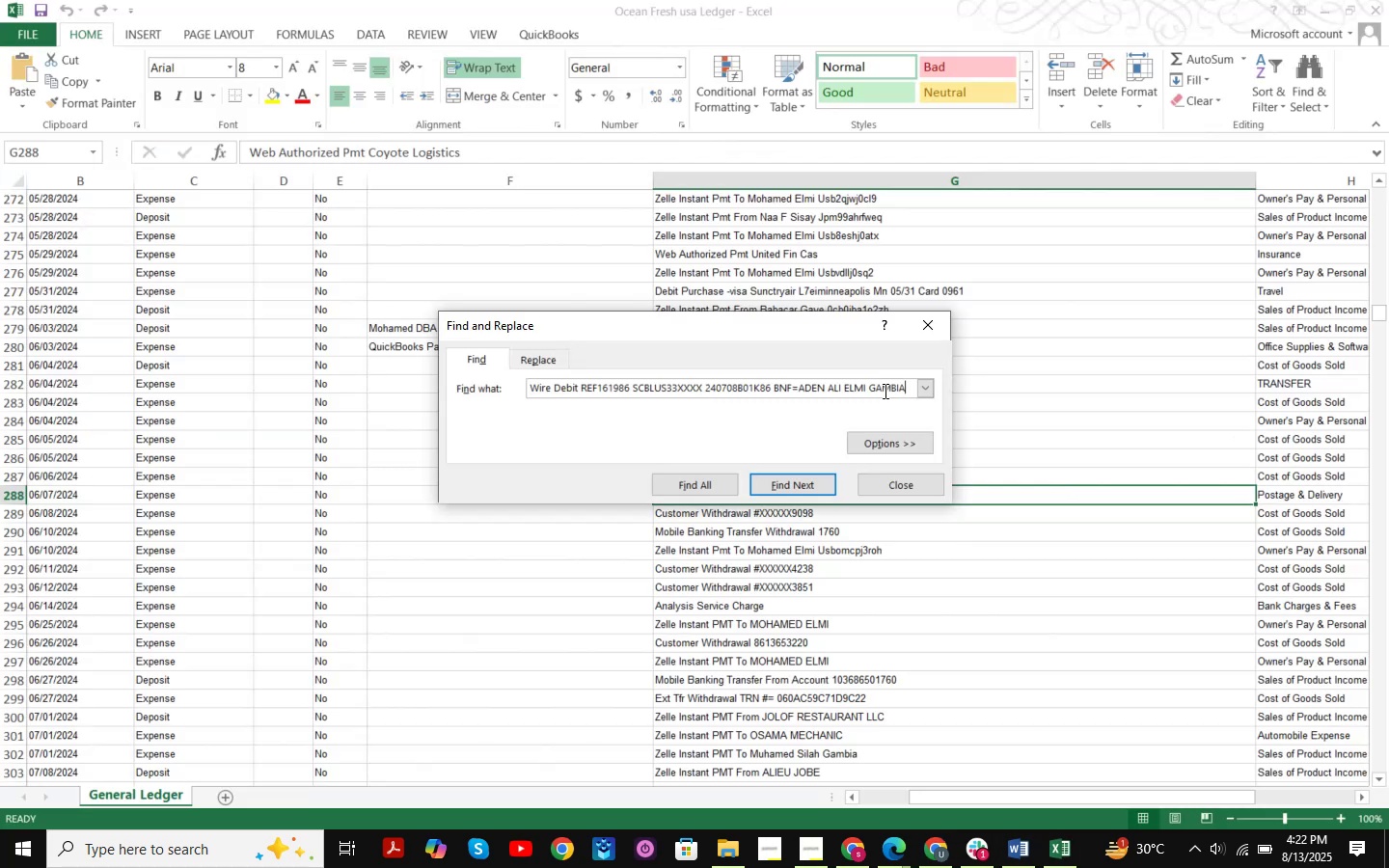 
key(NumpadEnter)
 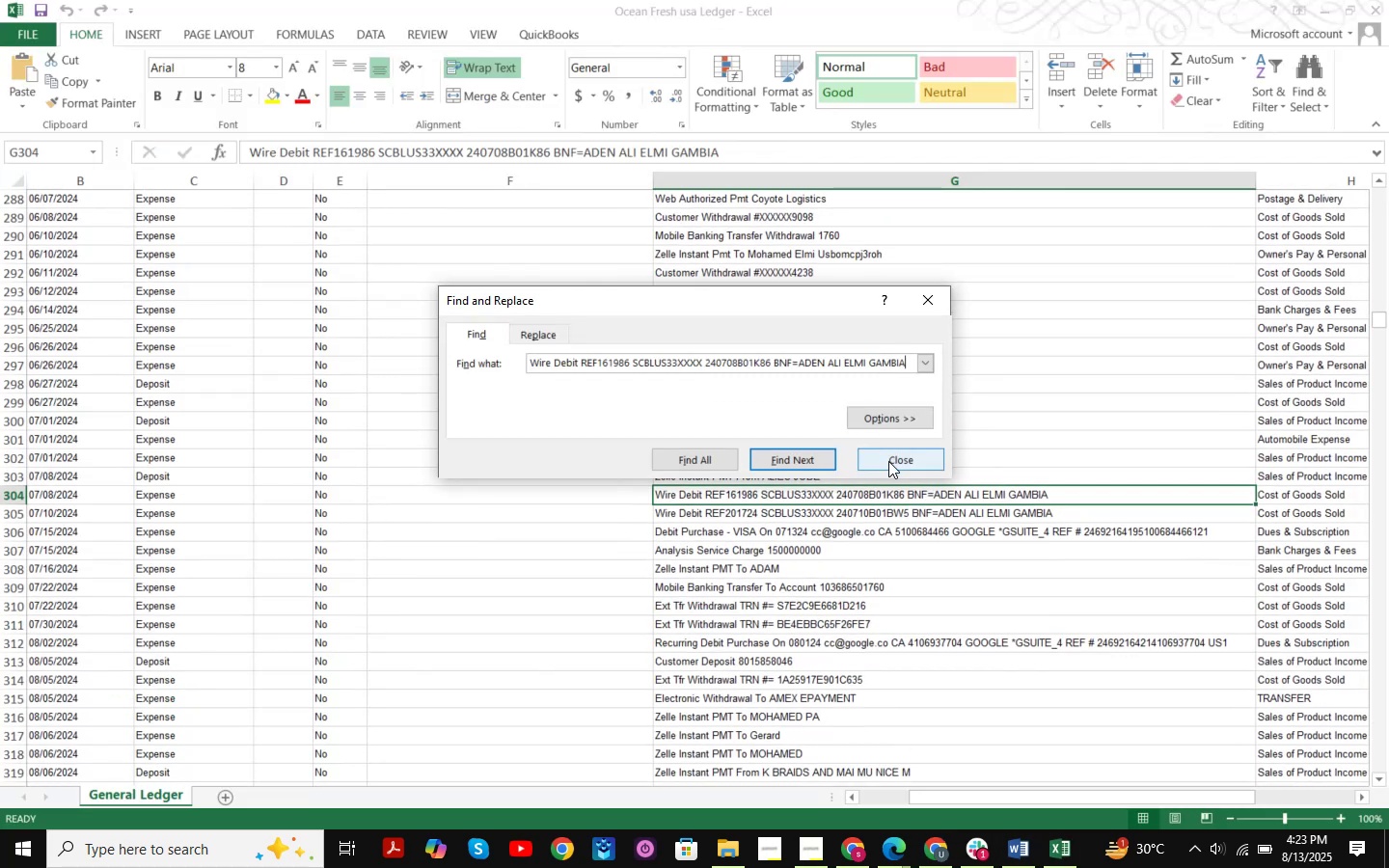 
left_click([888, 461])
 